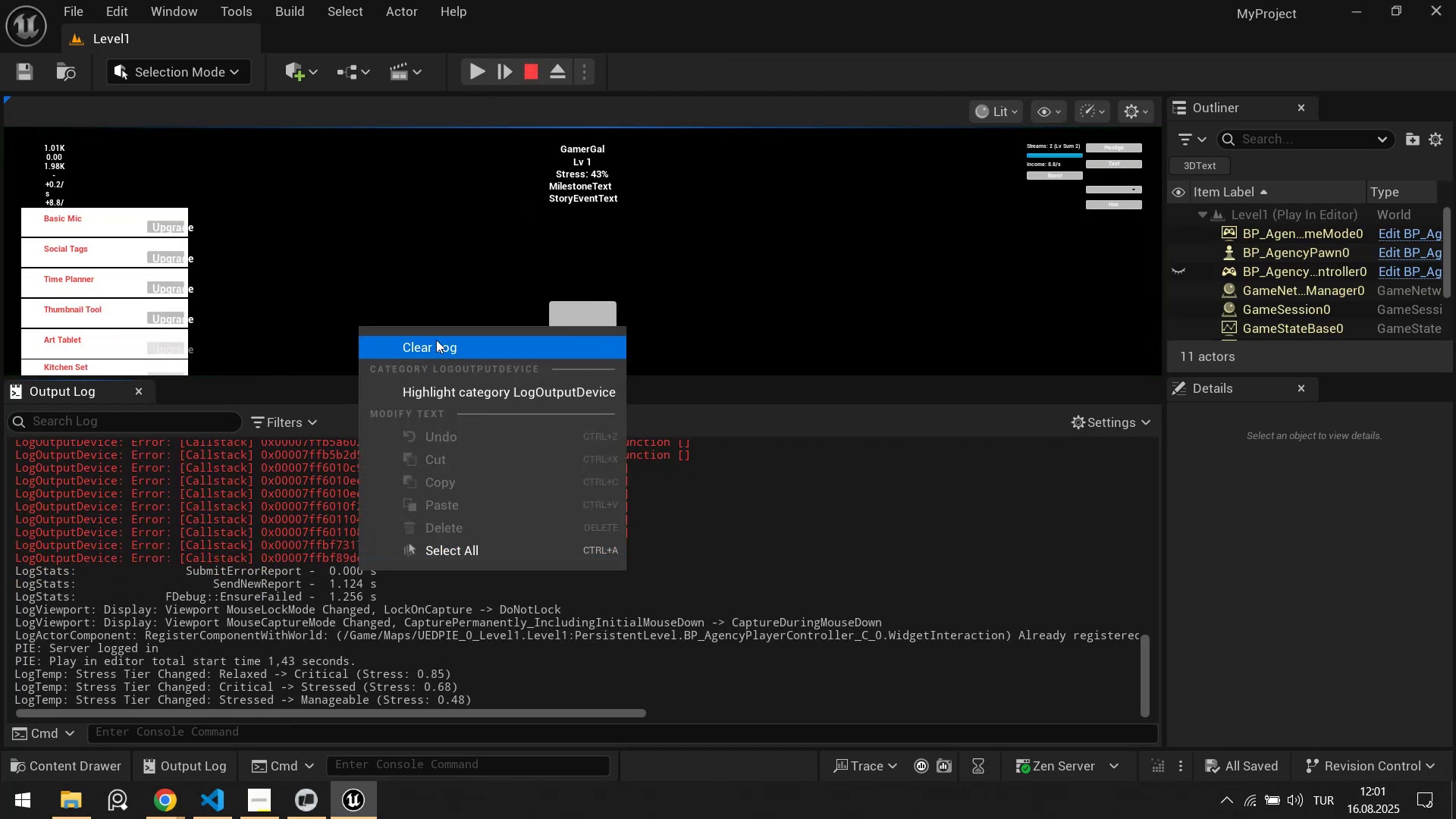 
left_click([439, 343])
 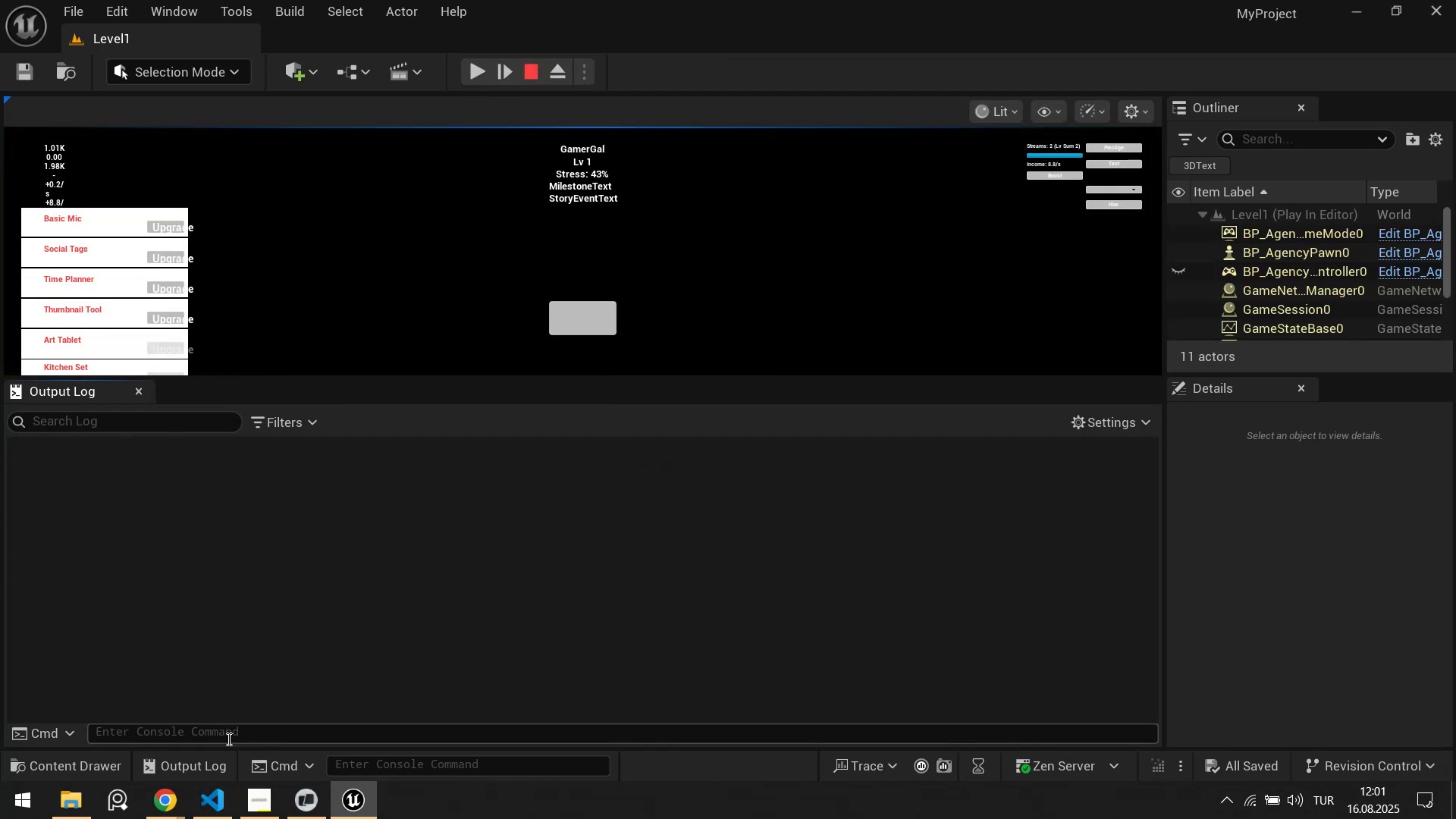 
left_click([228, 733])
 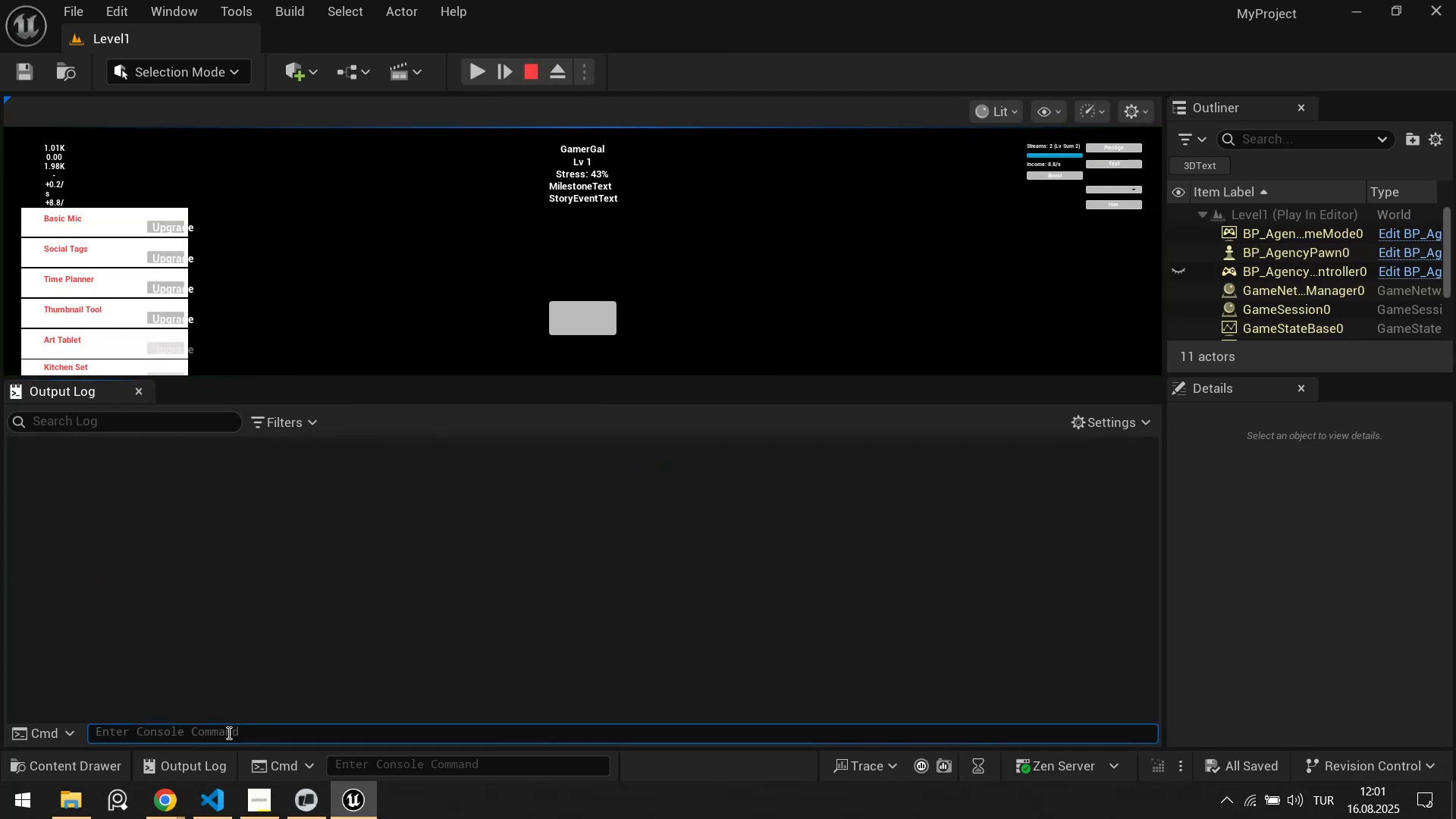 
type(mypr)
 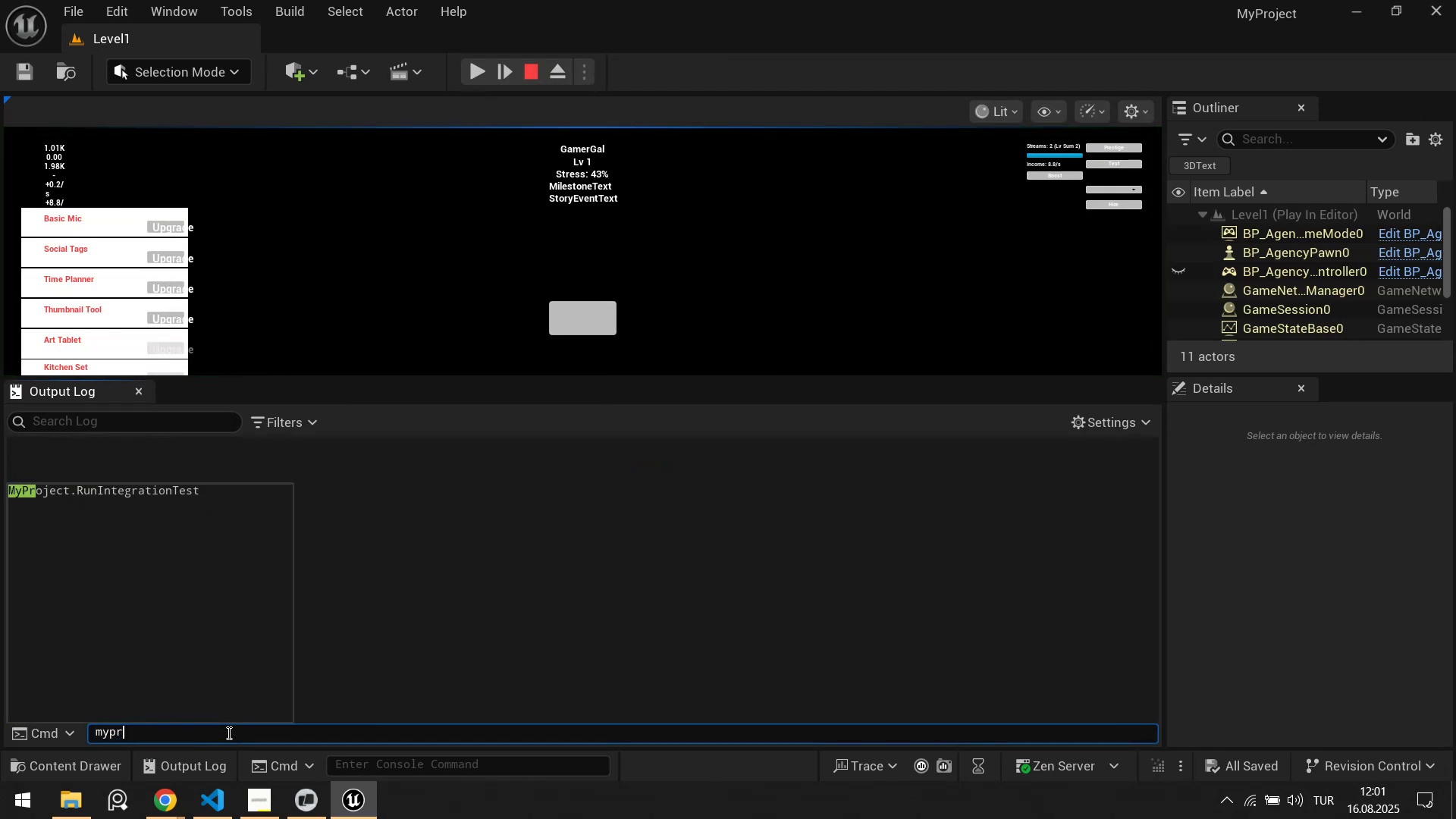 
key(ArrowDown)
 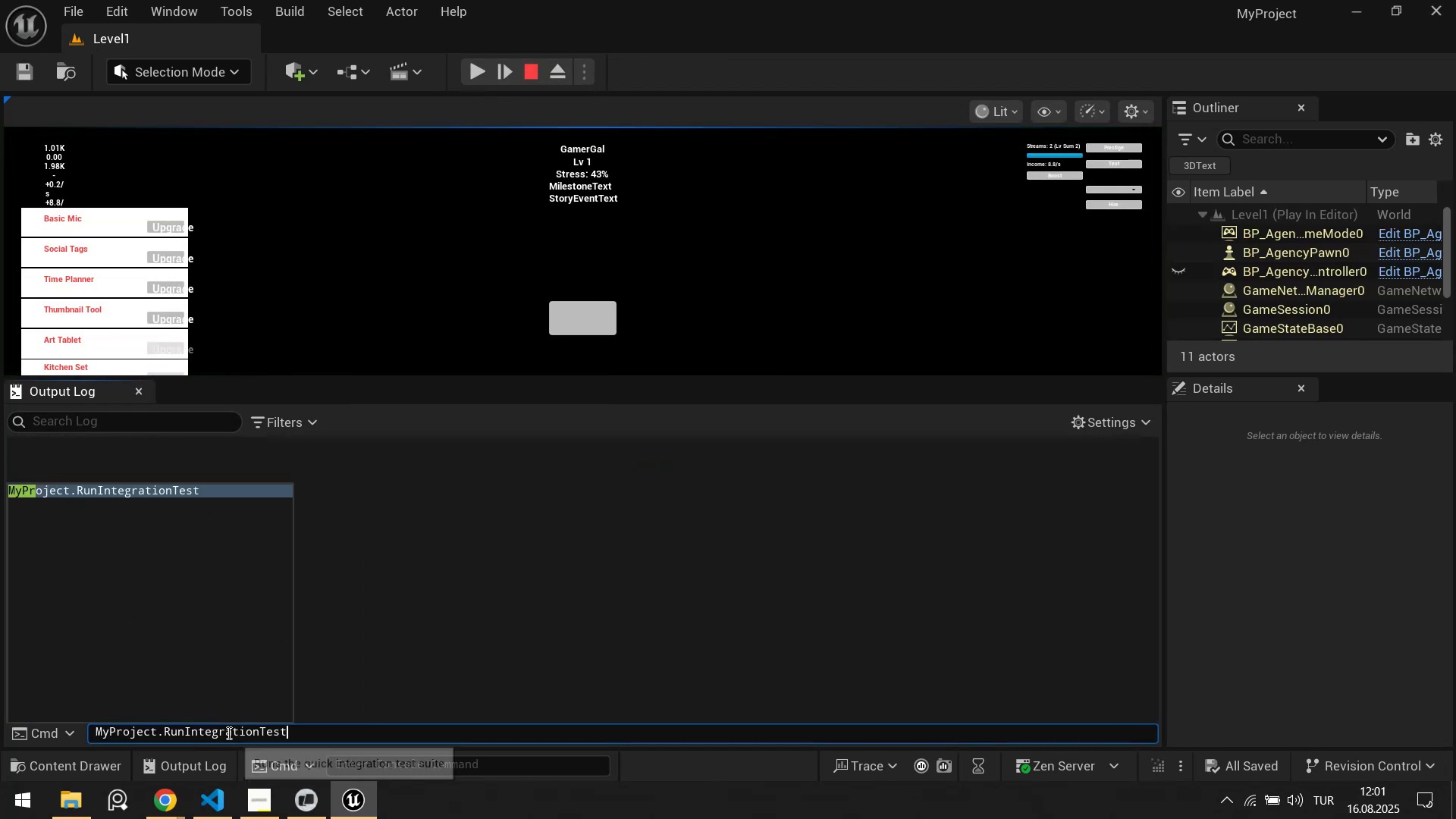 
key(Enter)
 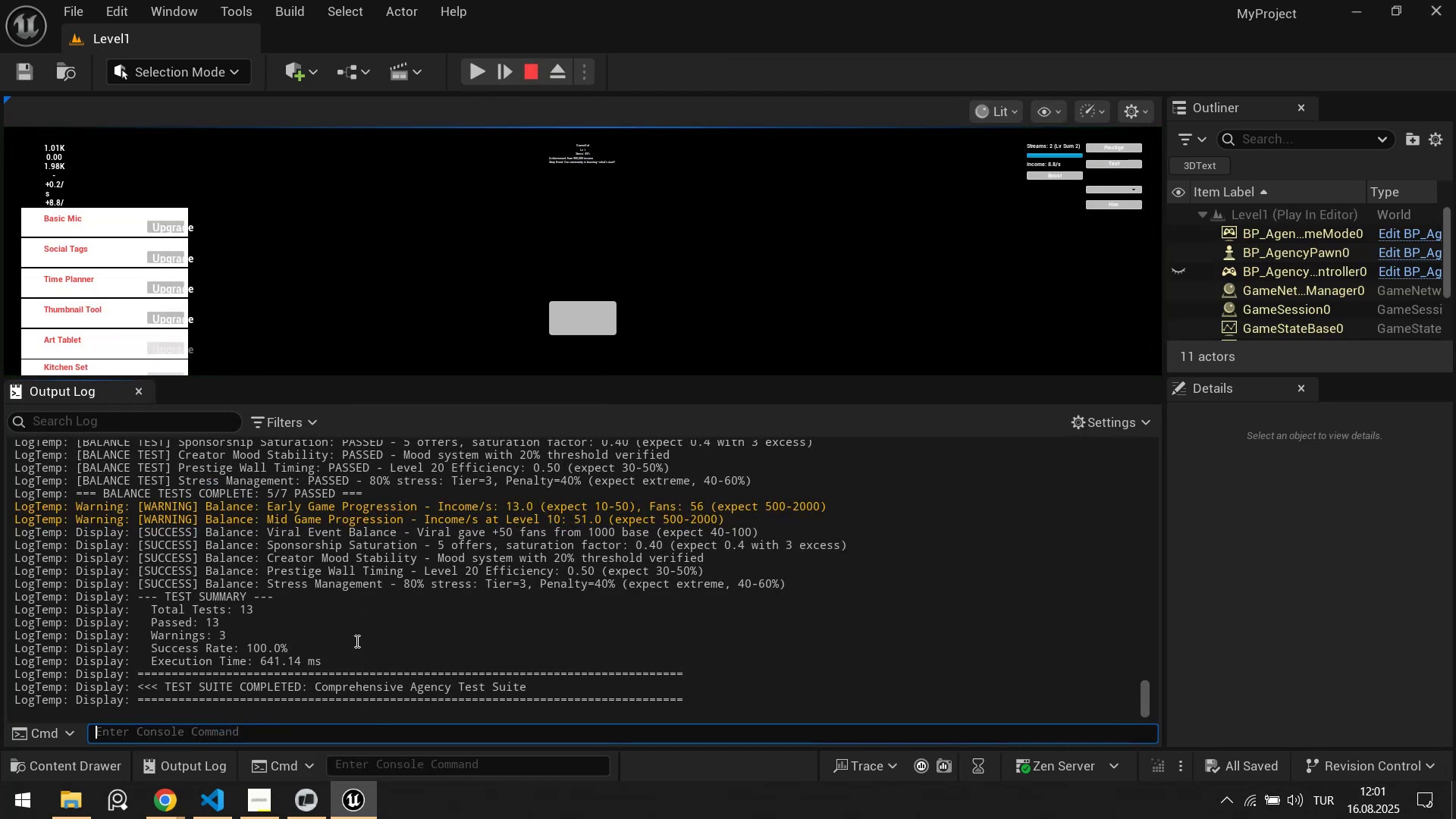 
key(Control+A)
 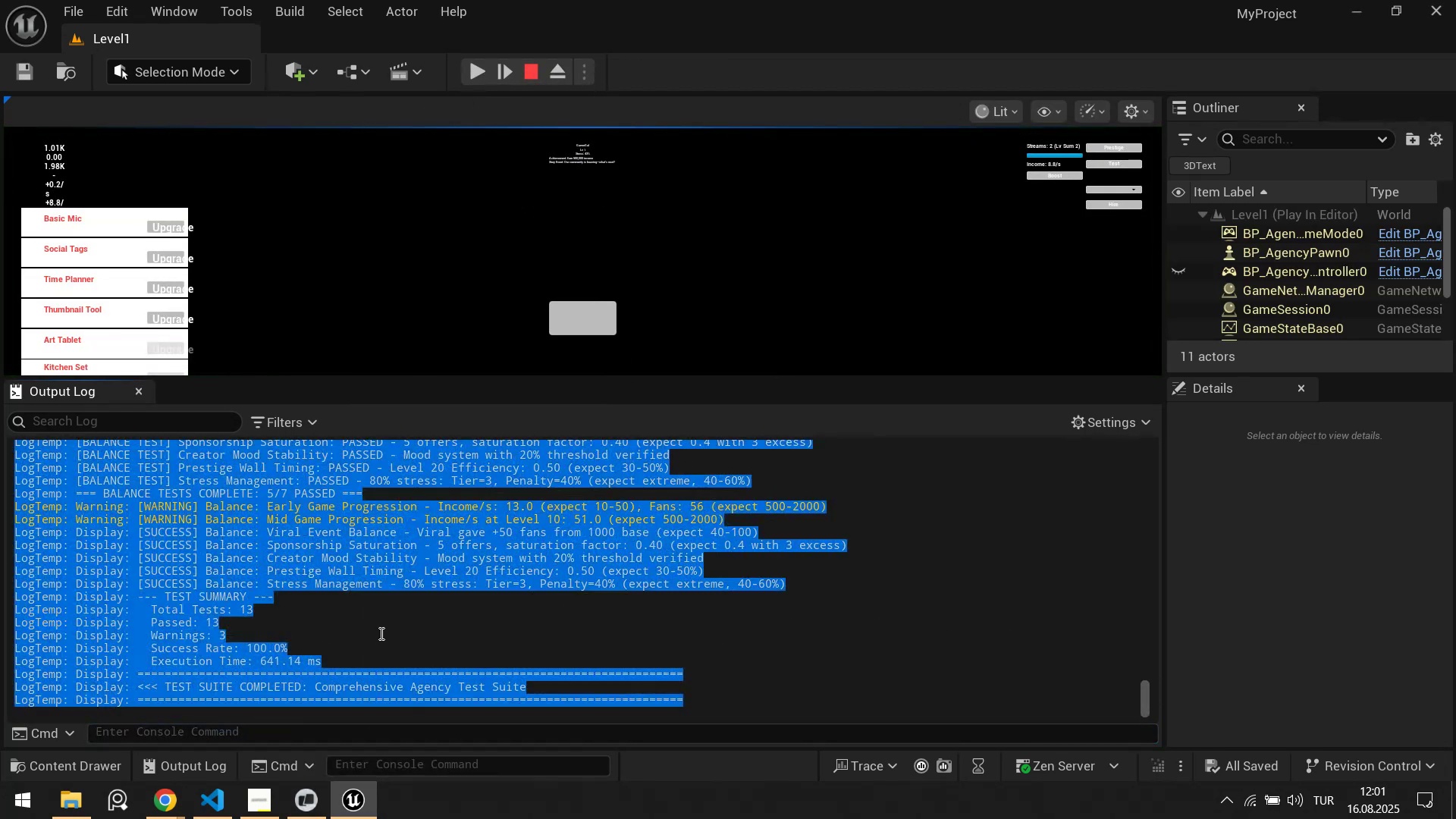 
key(Control+C)
 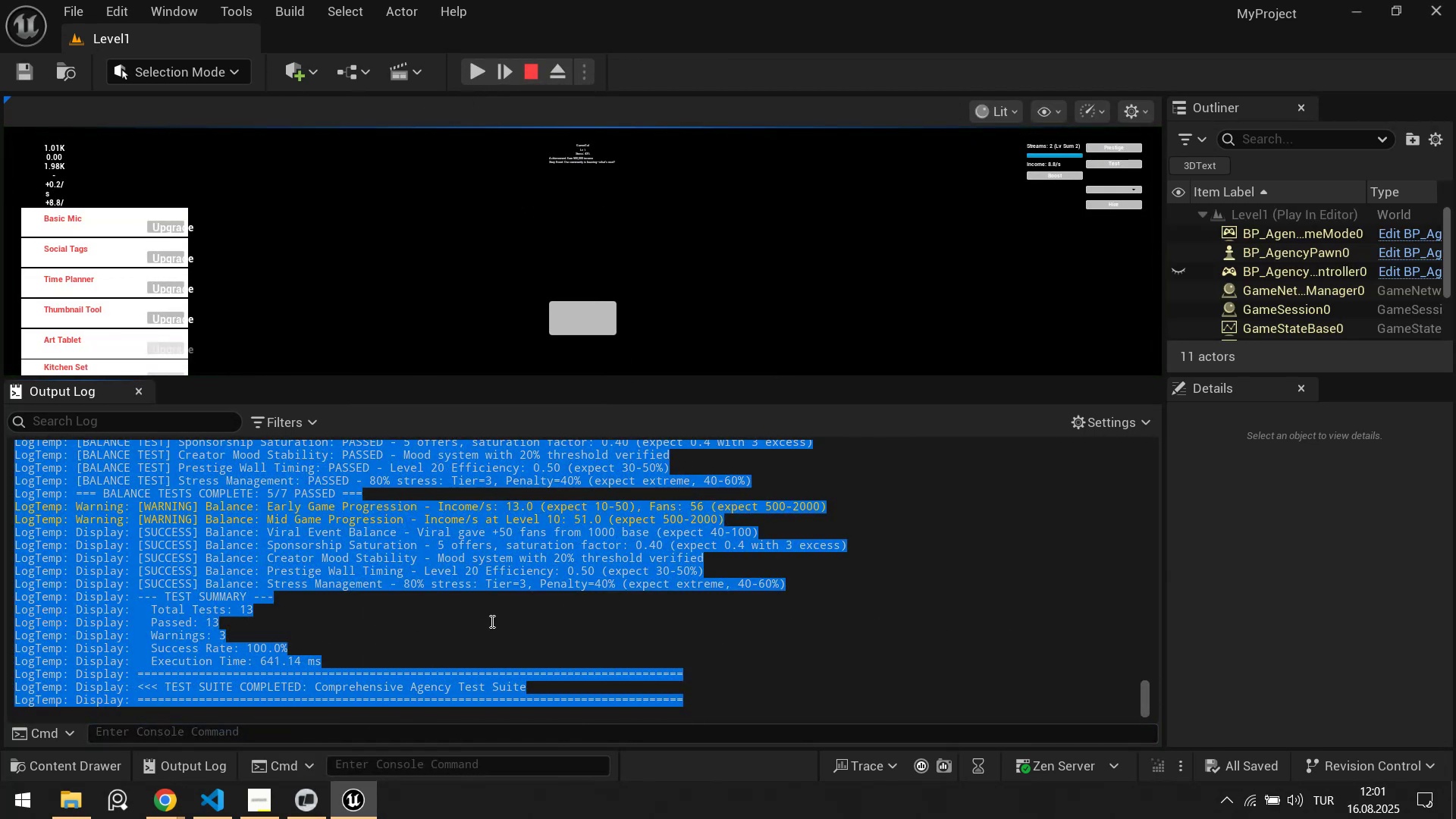 
left_click([494, 626])
 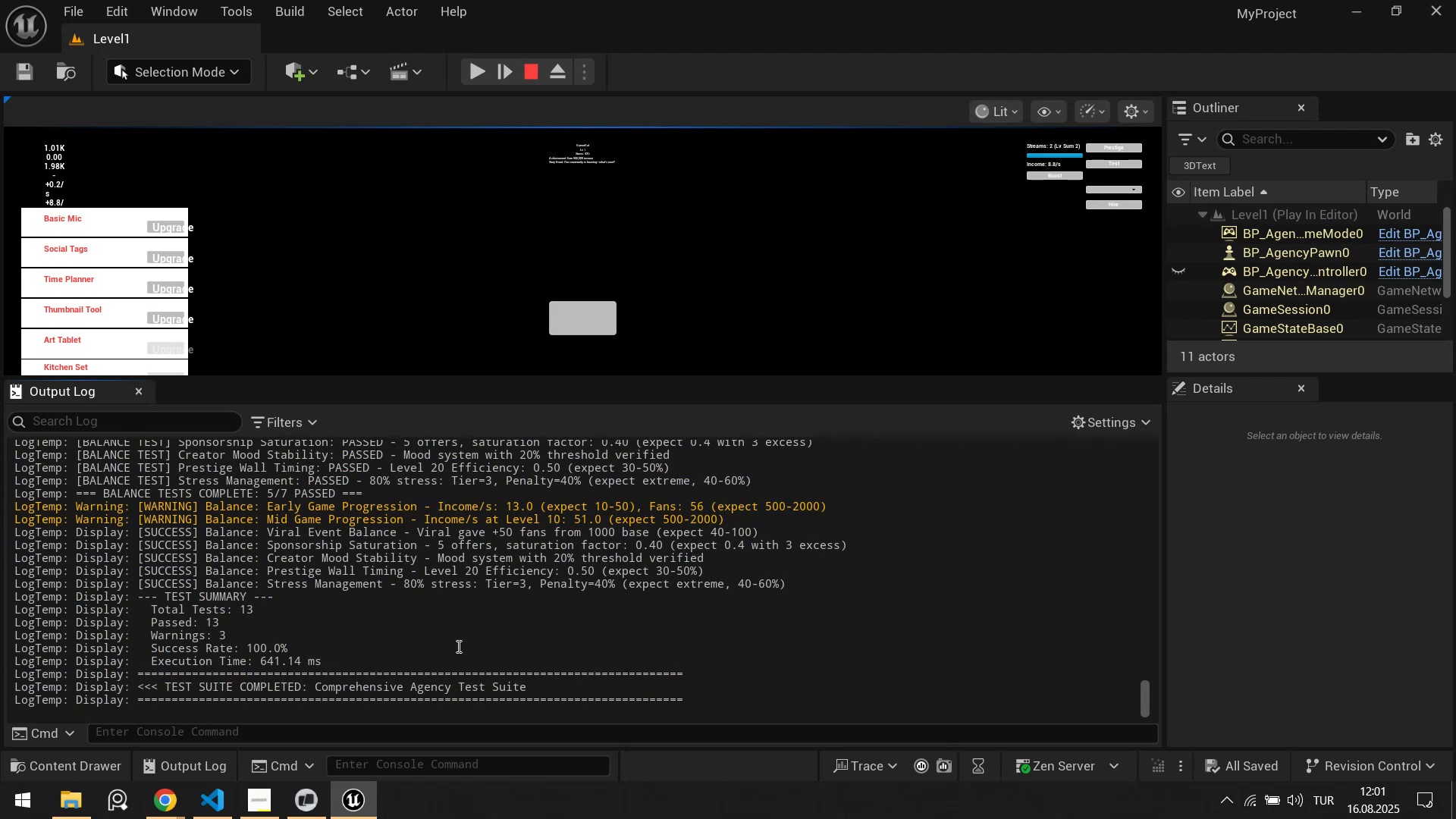 
scroll: coordinate [483, 630], scroll_direction: up, amount: 2.0
 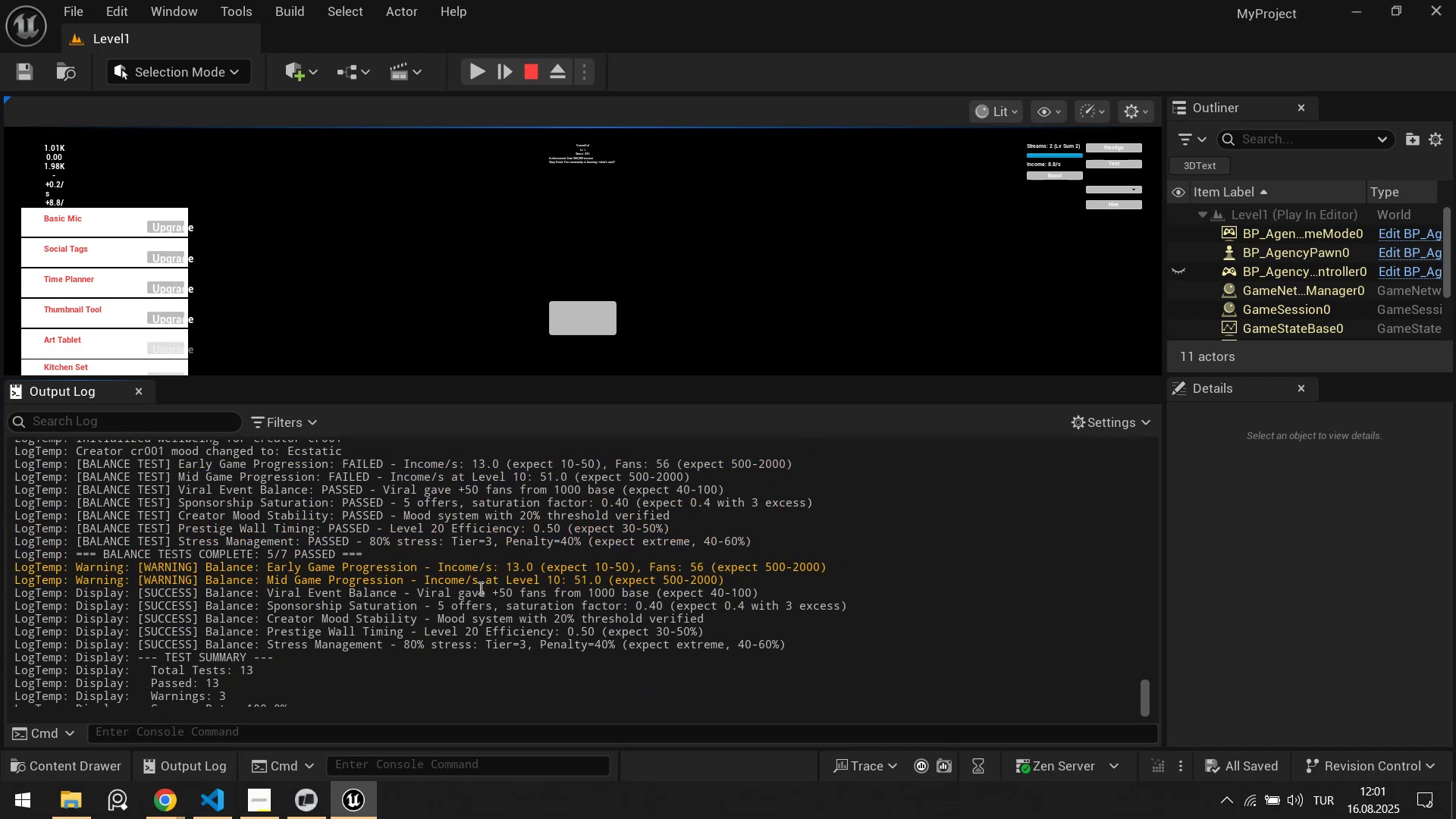 
left_click_drag(start_coordinate=[488, 584], to_coordinate=[658, 578])
 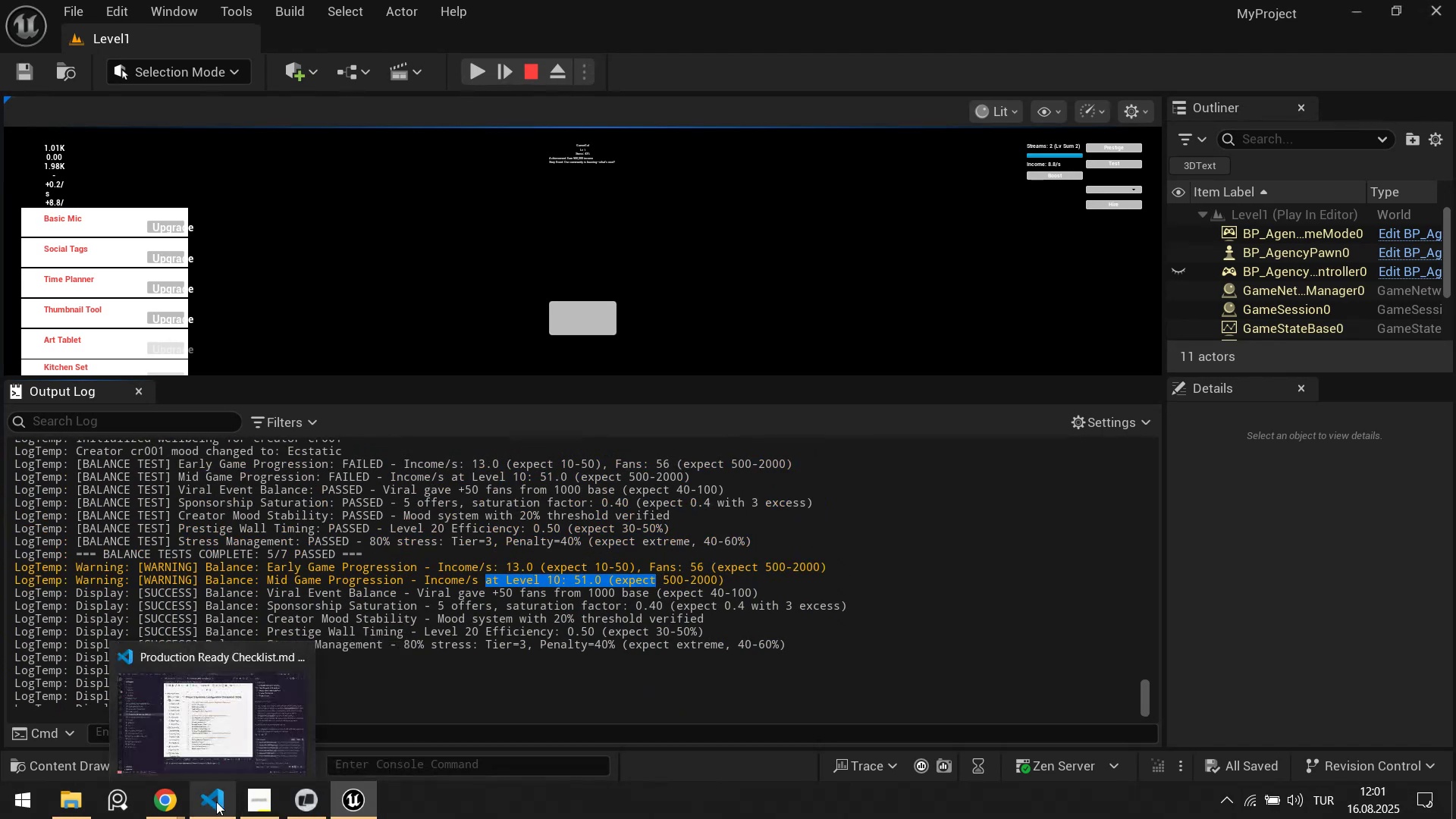 
left_click([298, 807])
 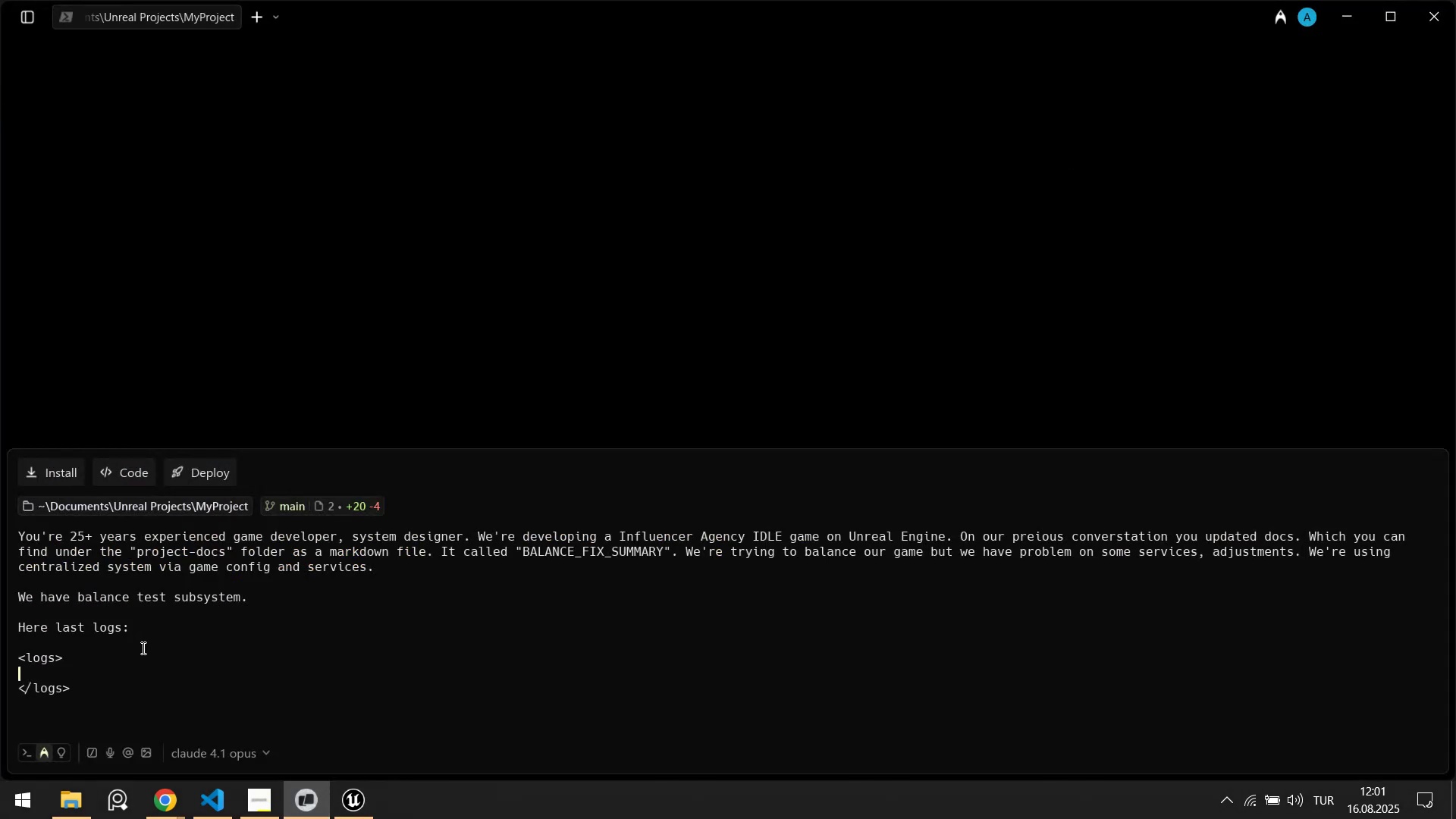 
key(Control+ControlLeft)
 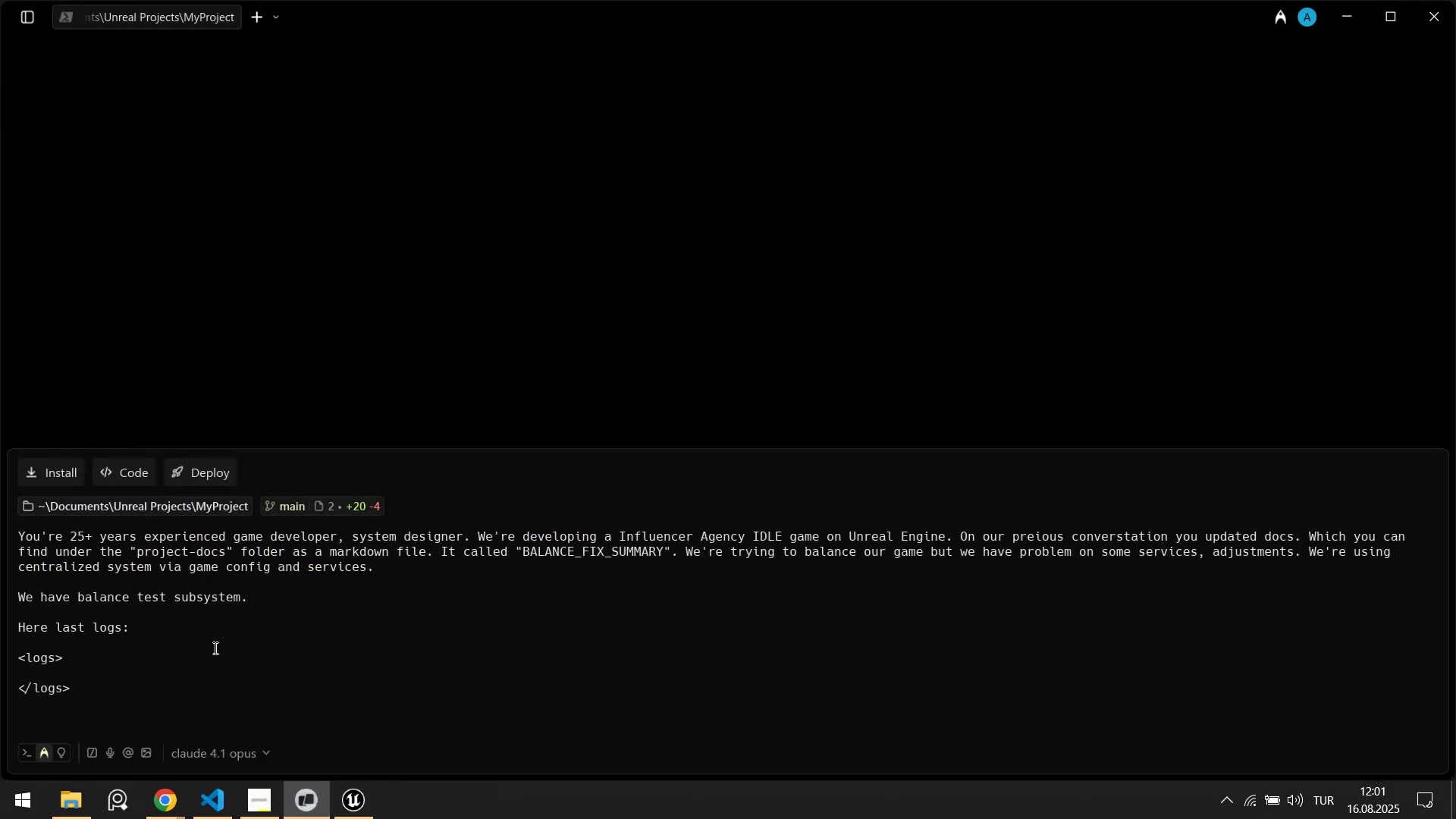 
key(Control+V)
 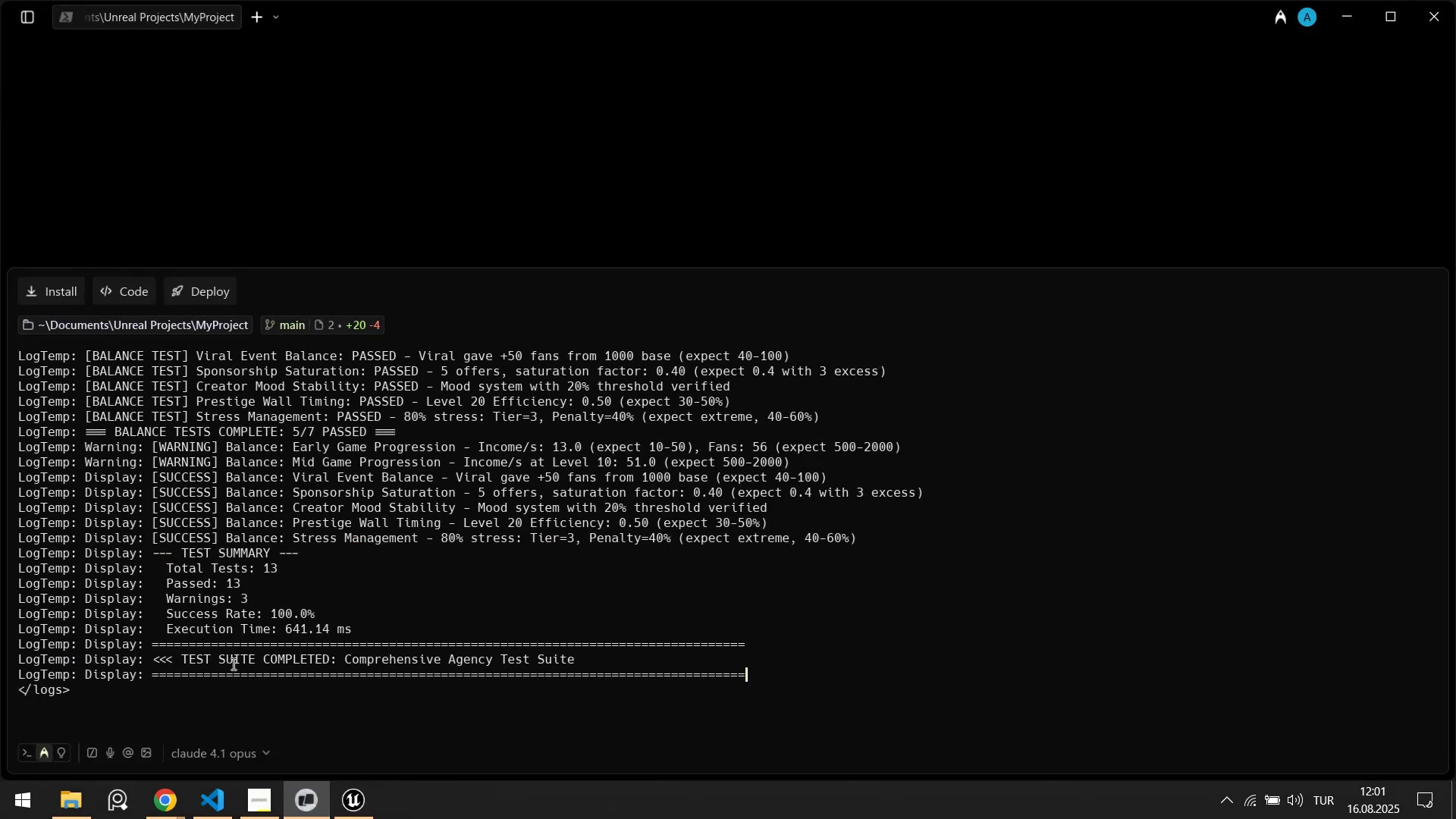 
left_click([107, 716])
 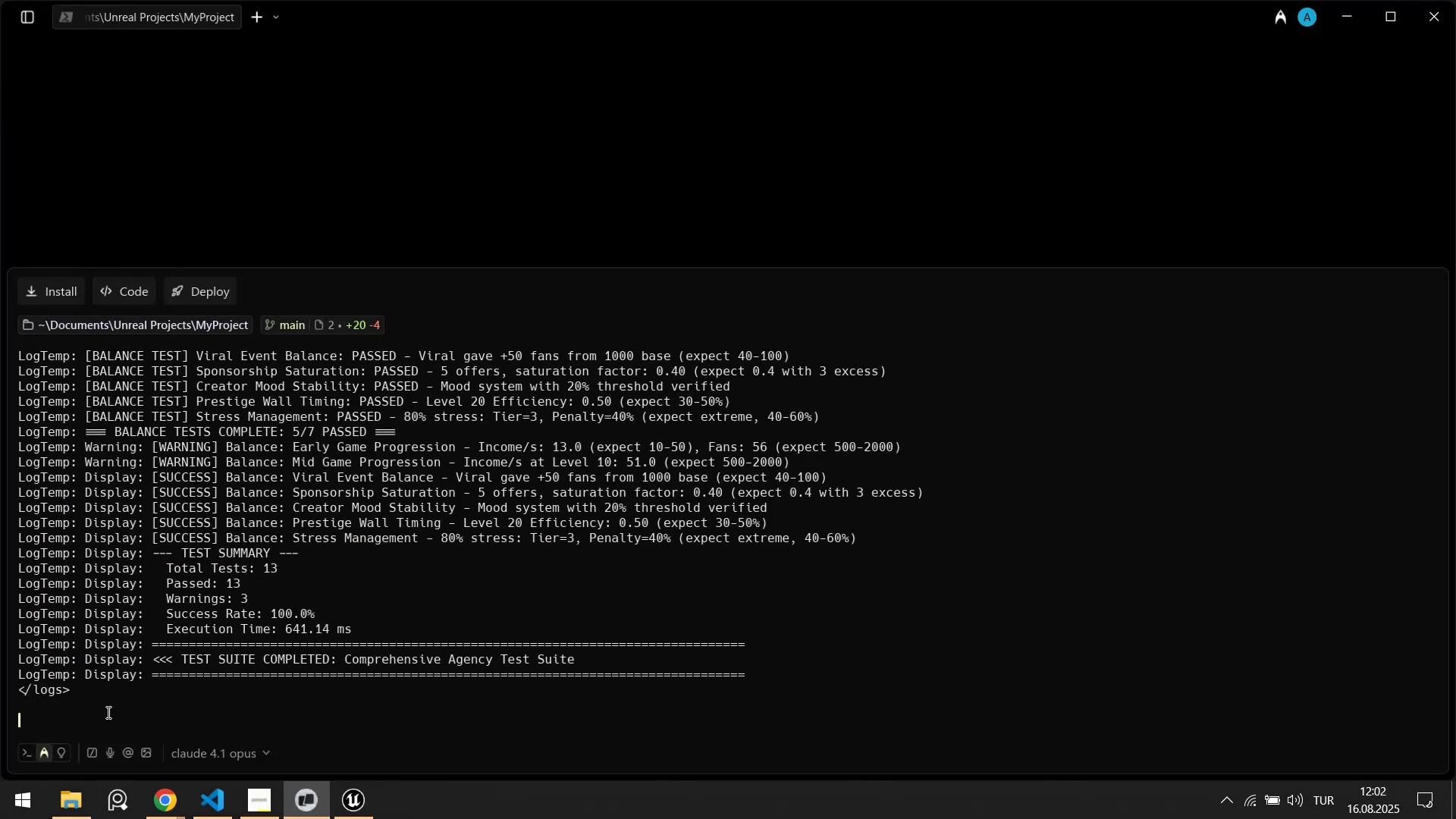 
type(START!)
 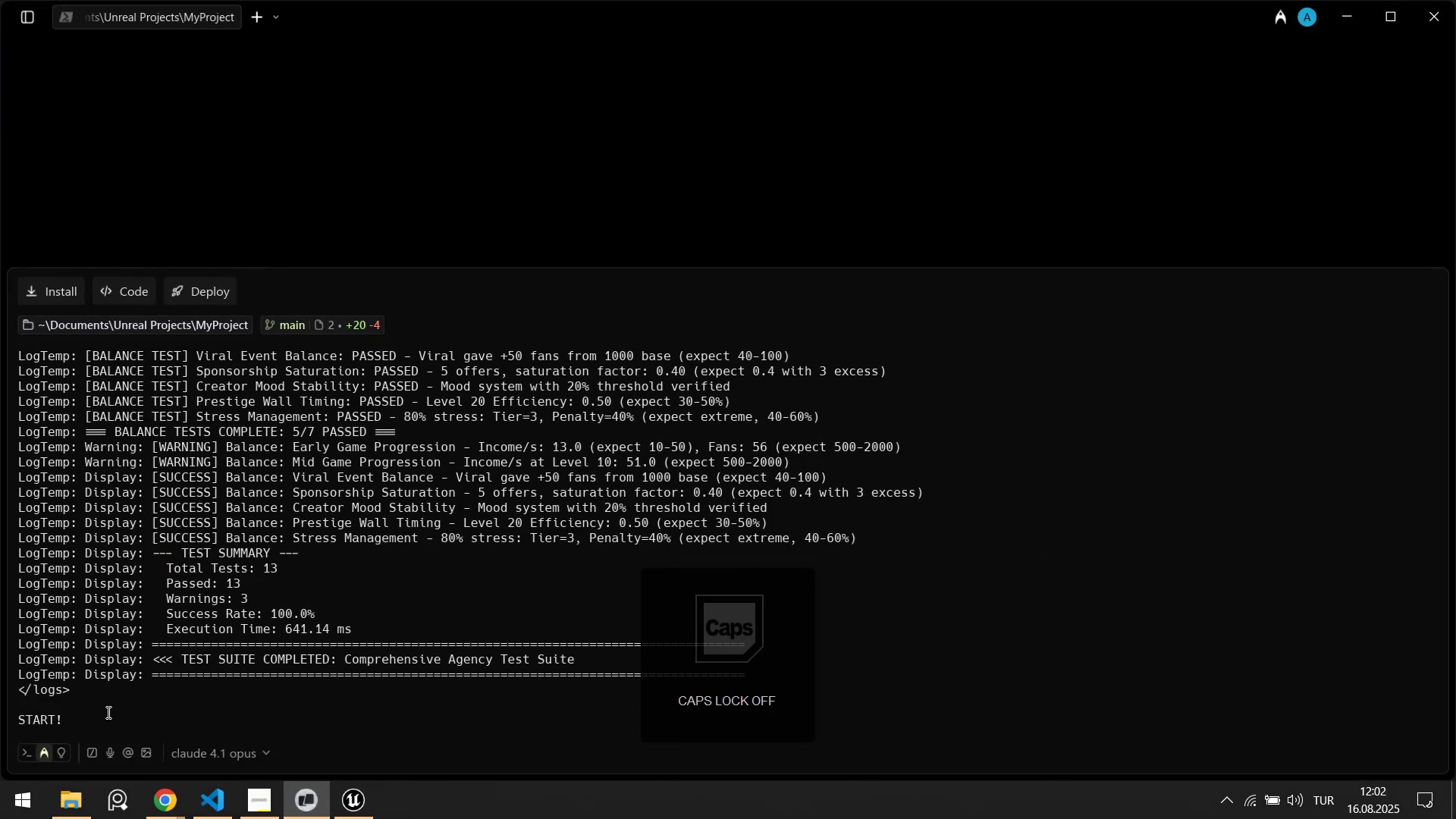 
key(Enter)
 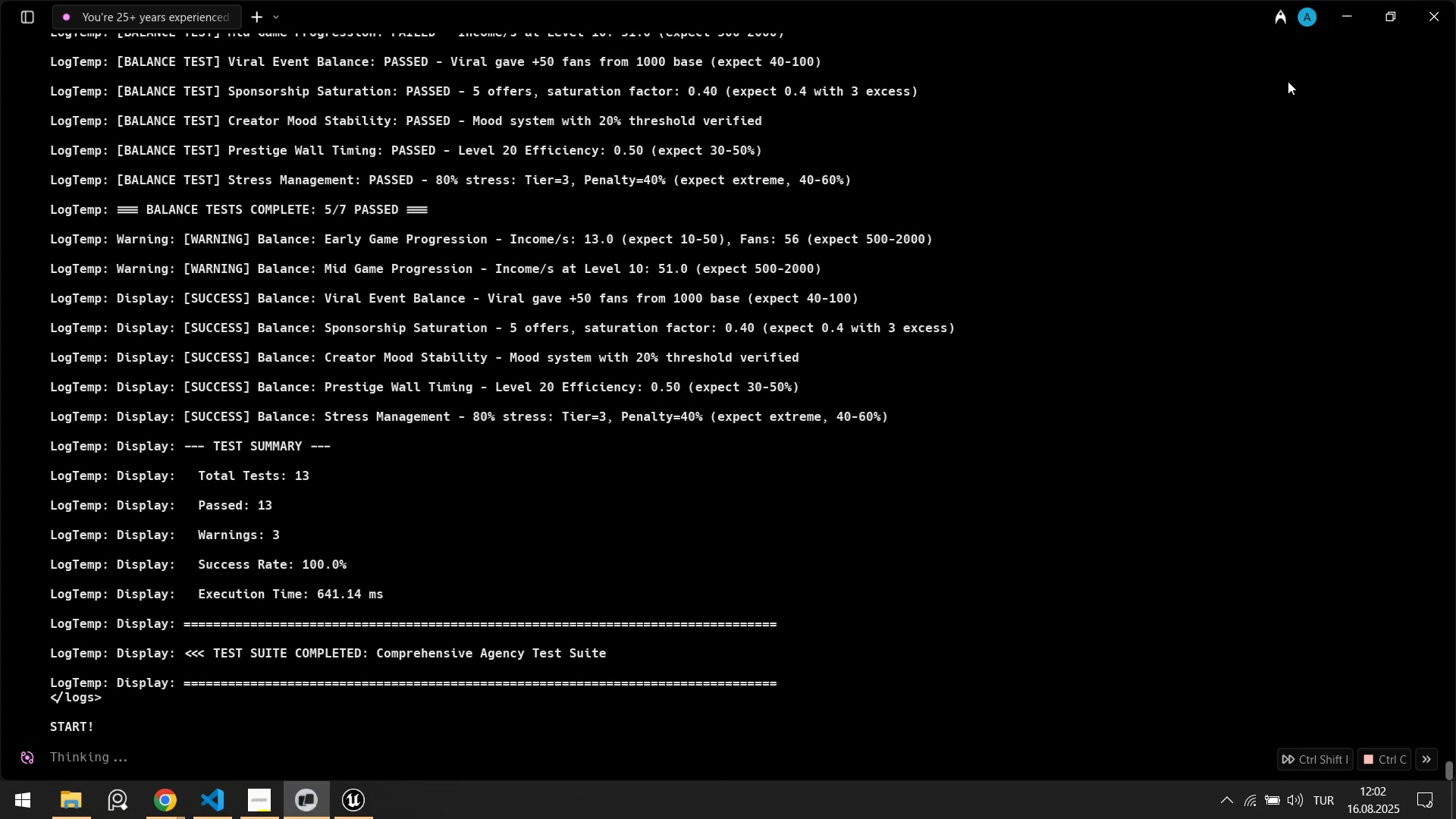 
left_click([1304, 22])
 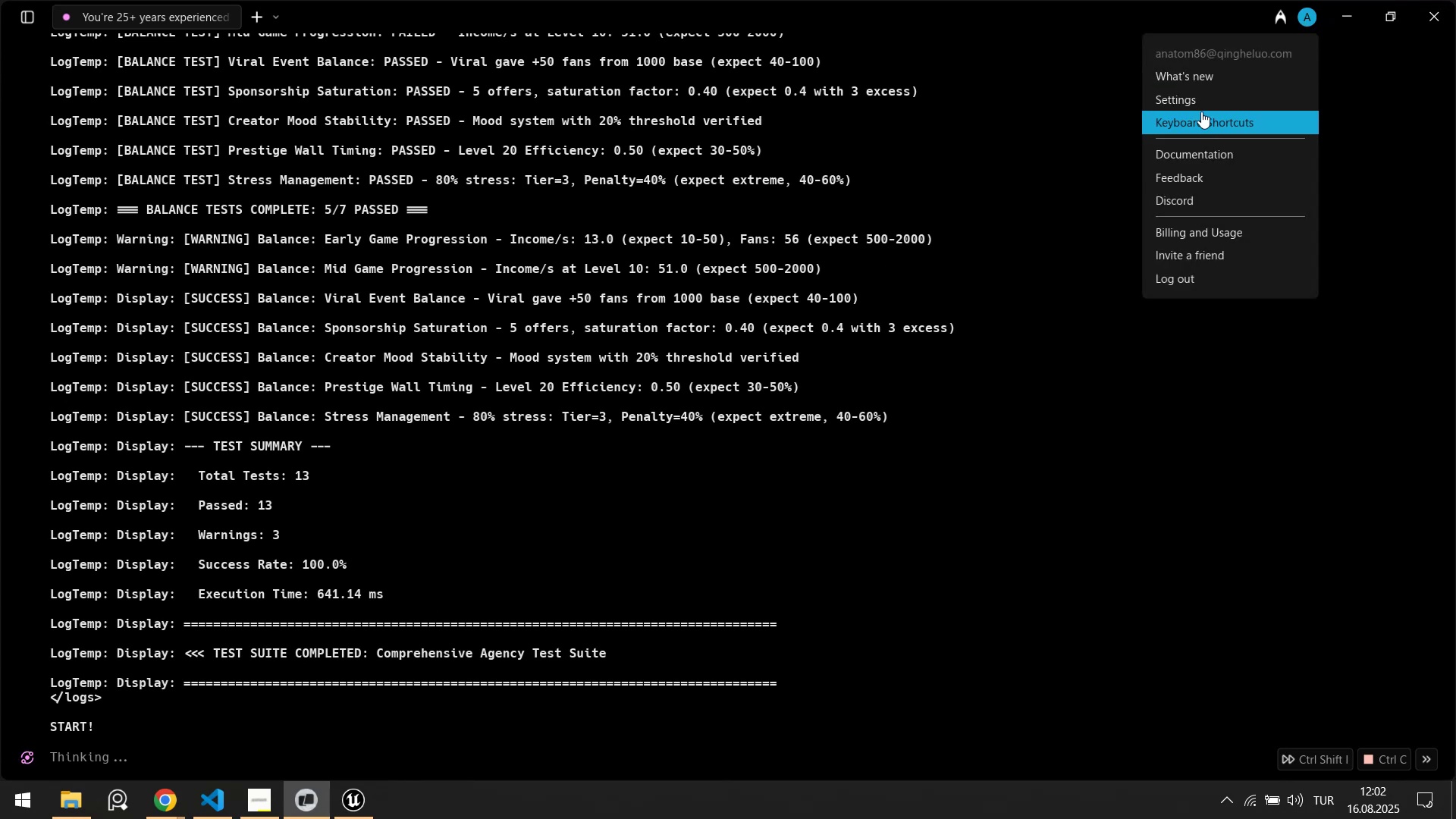 
left_click([1198, 108])
 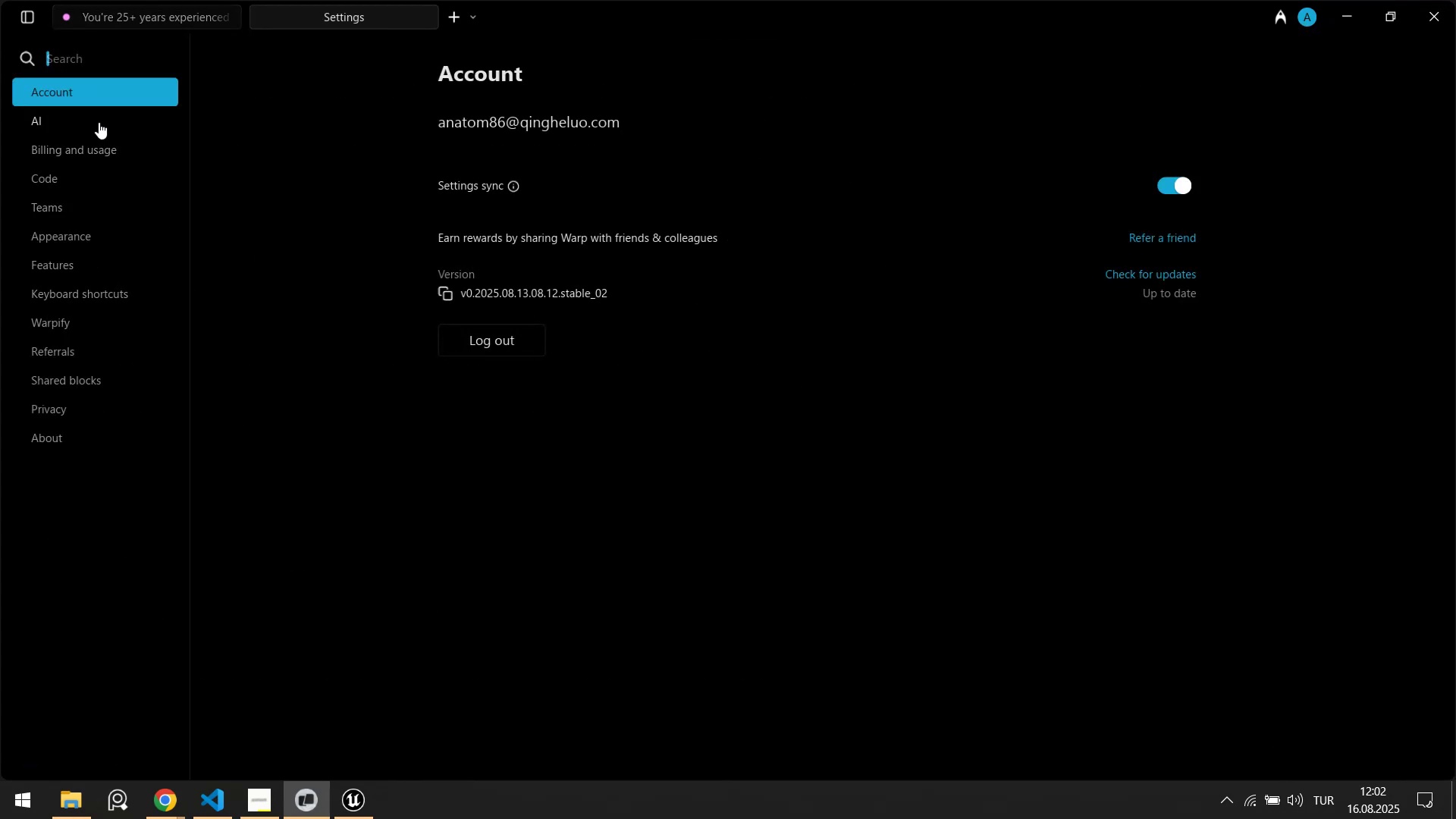 
double_click([74, 180])
 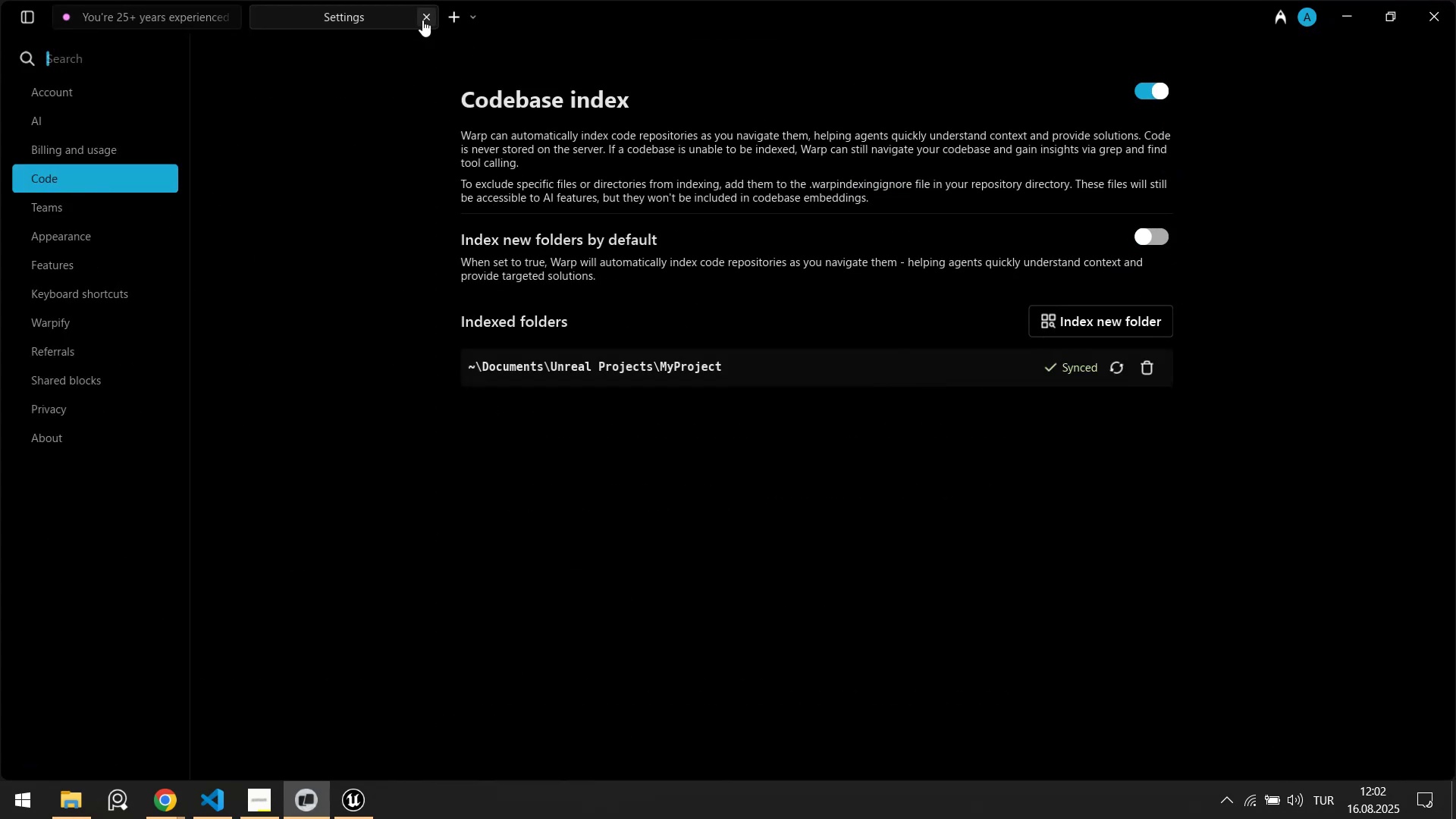 
left_click([422, 19])
 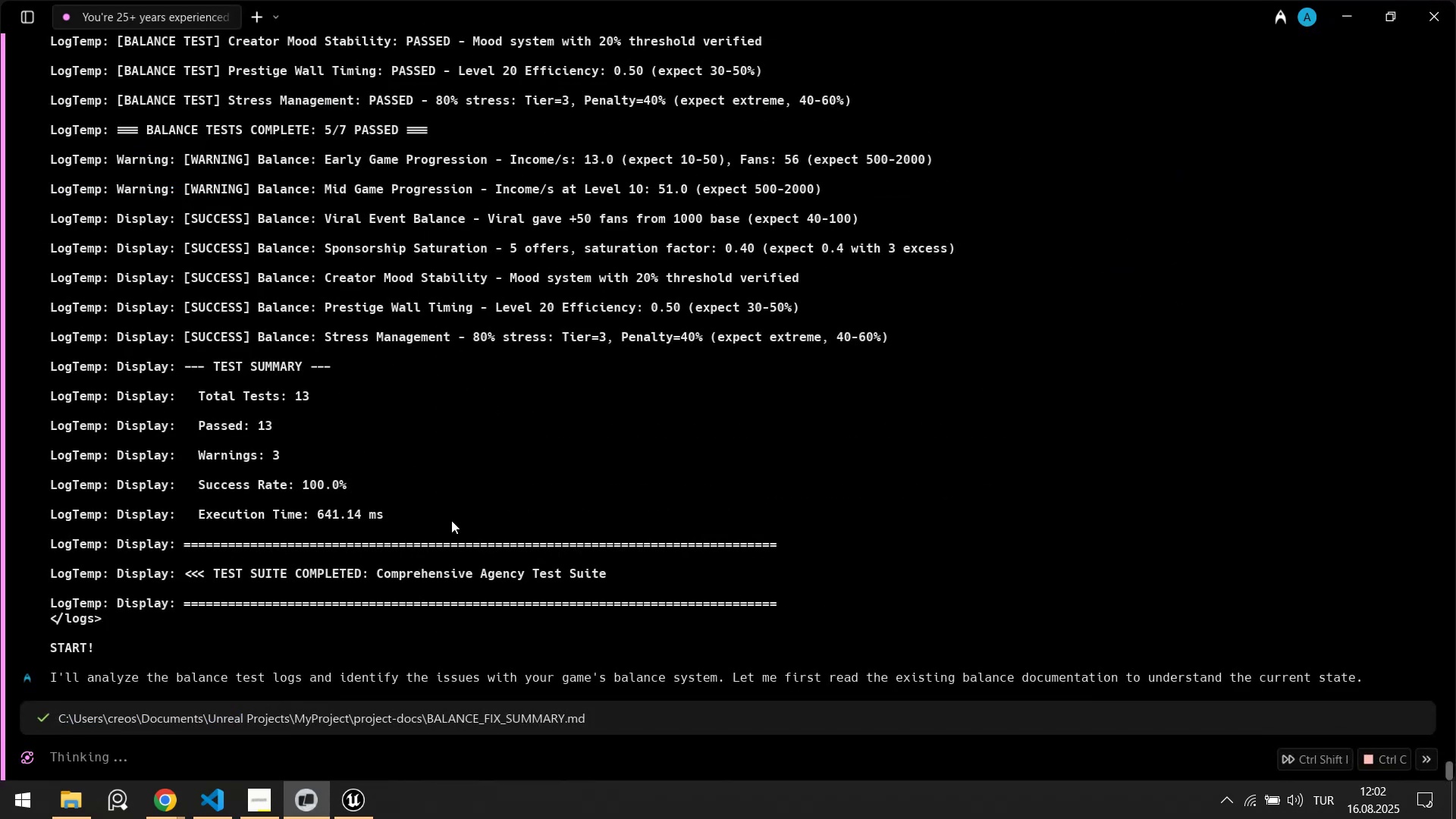 
left_click([350, 818])
 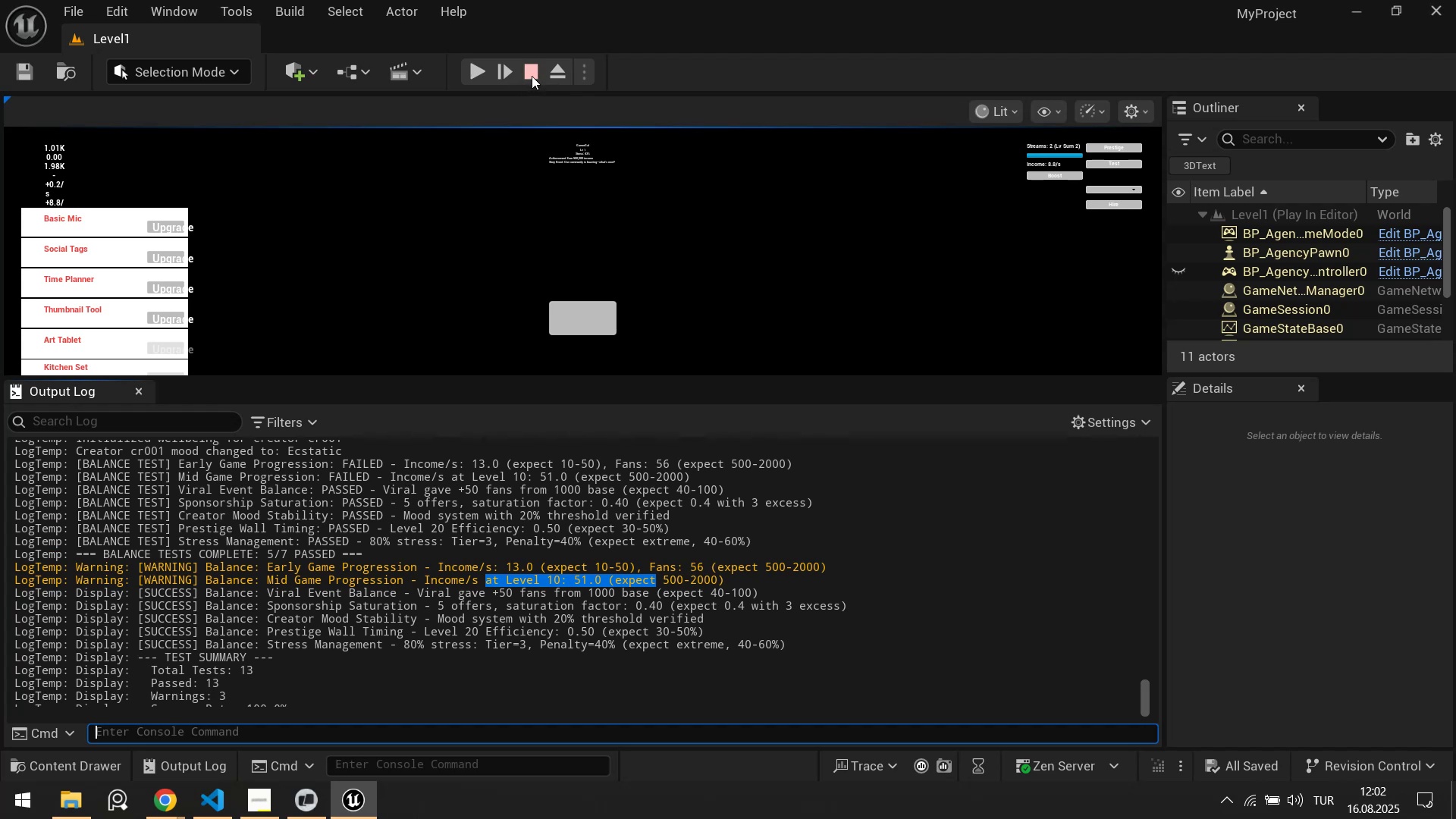 
left_click([532, 76])
 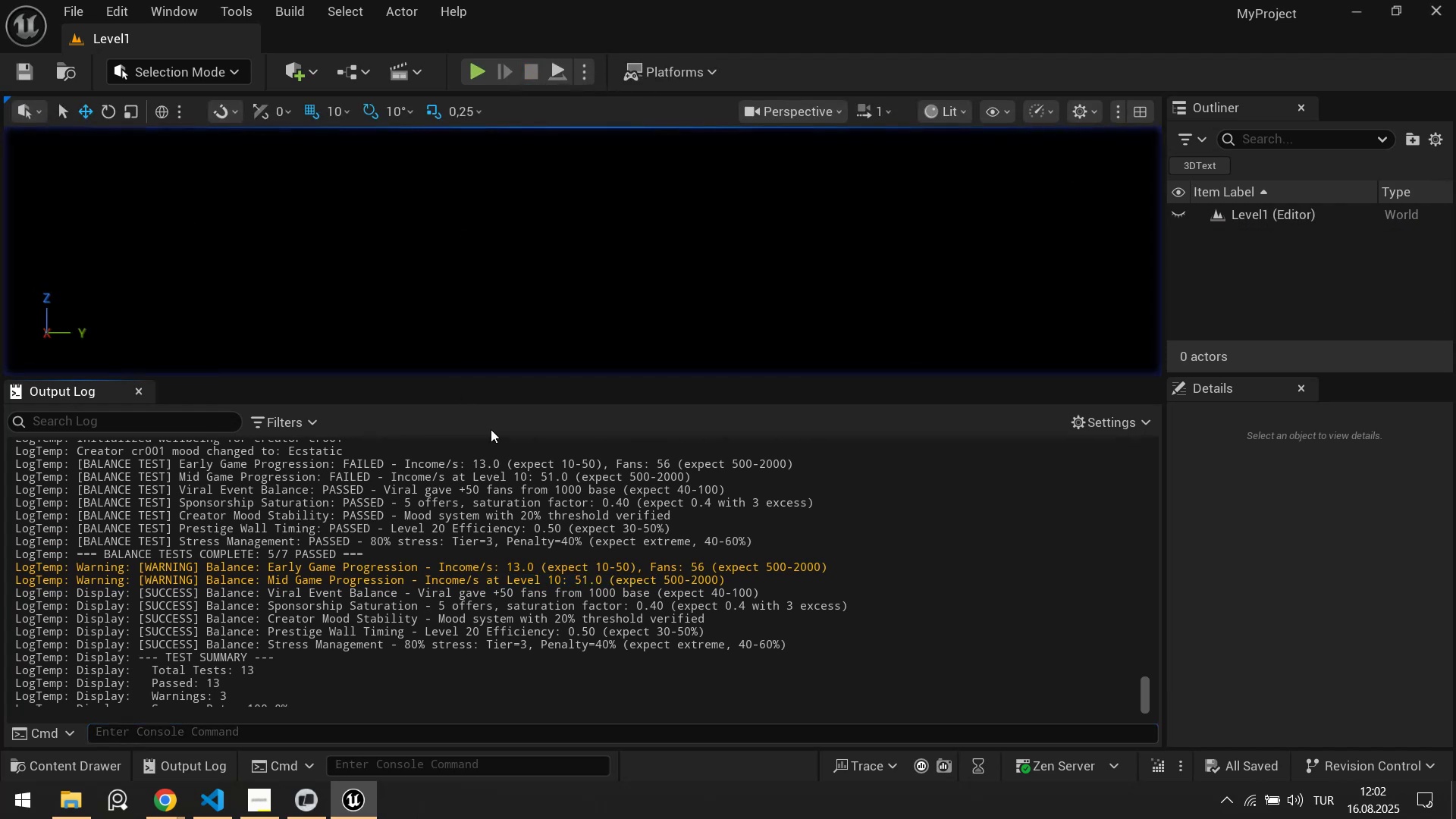 
right_click([500, 480])
 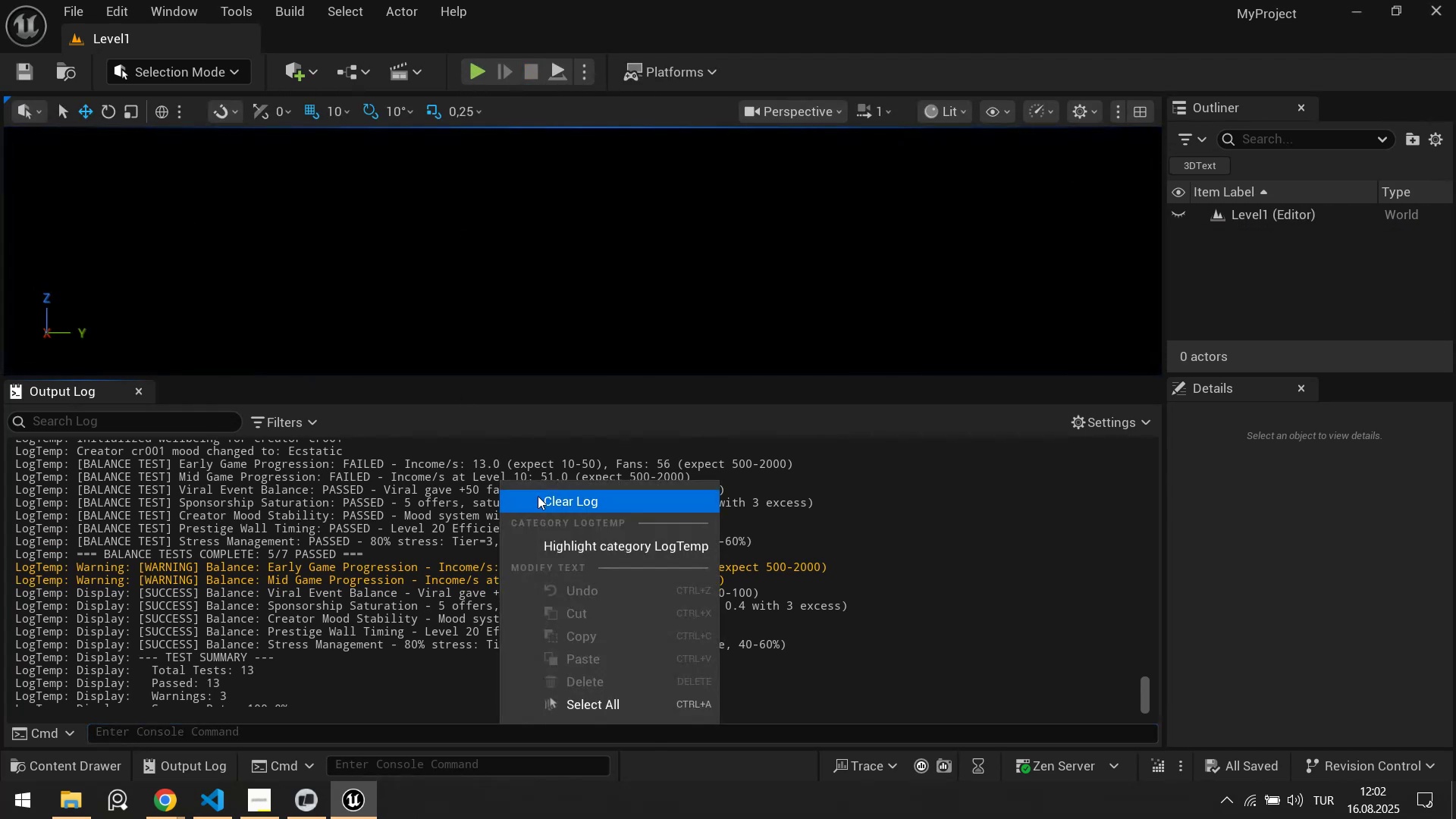 
left_click([538, 496])
 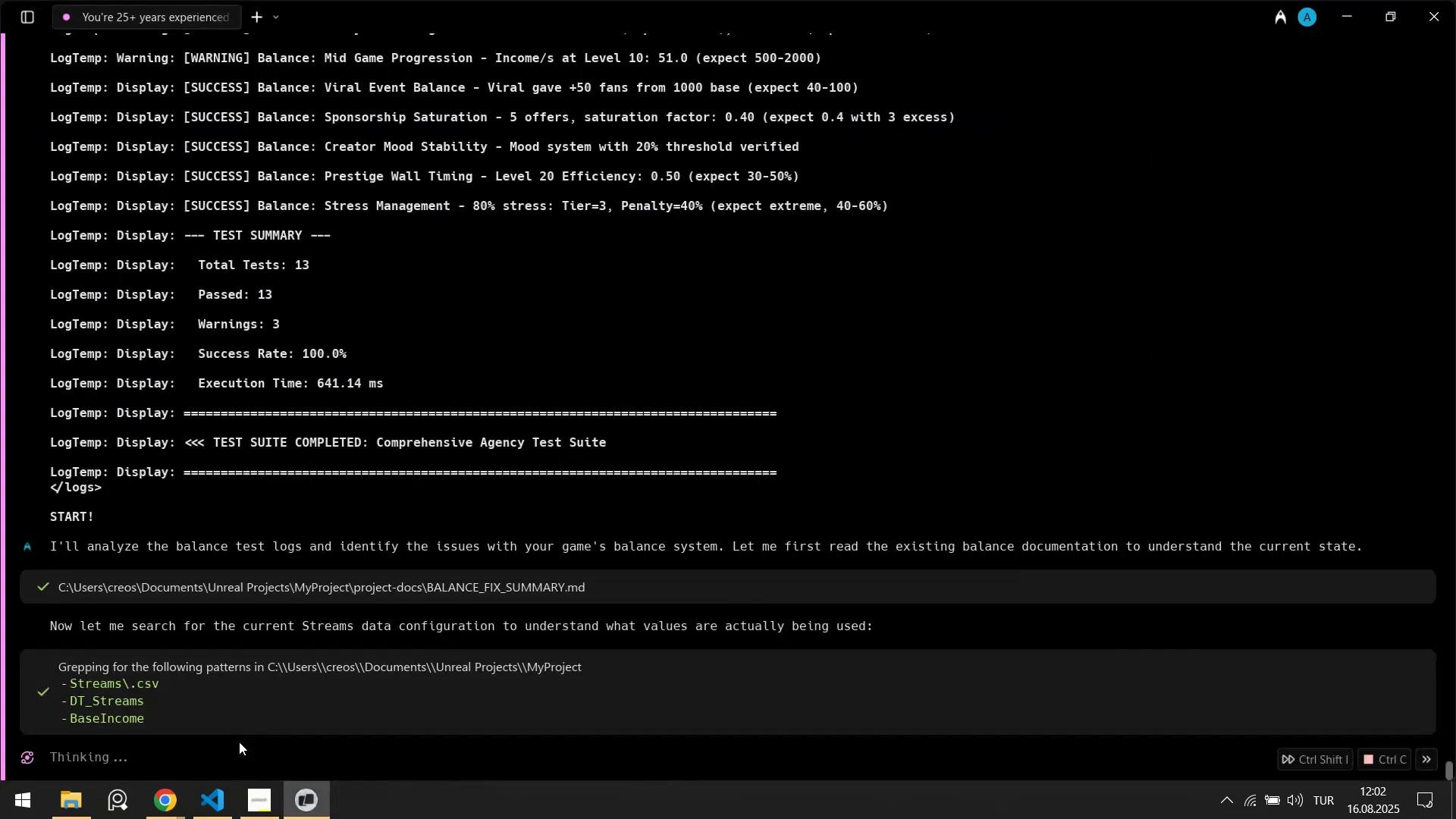 
left_click([228, 802])
 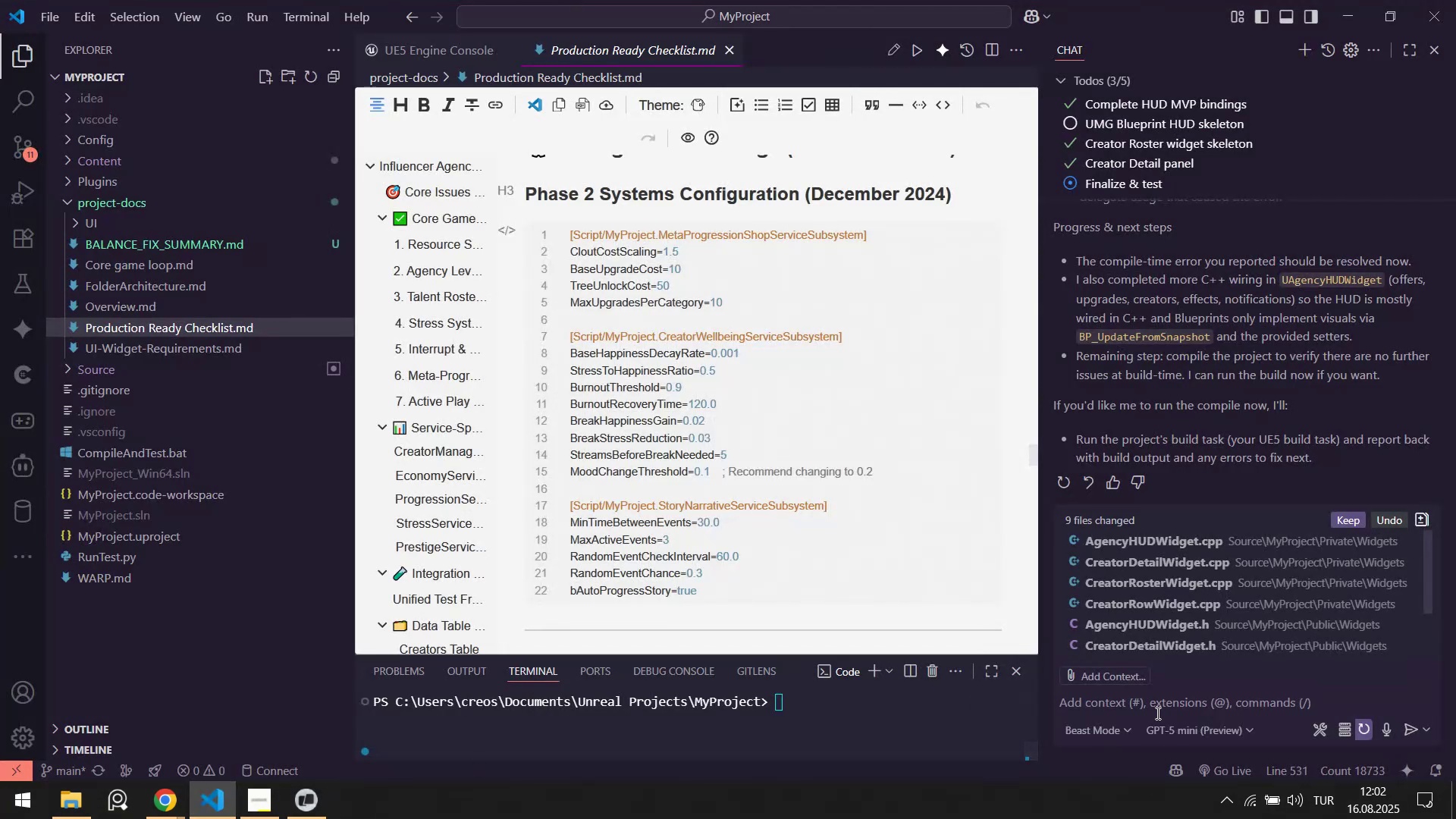 
left_click([1156, 713])
 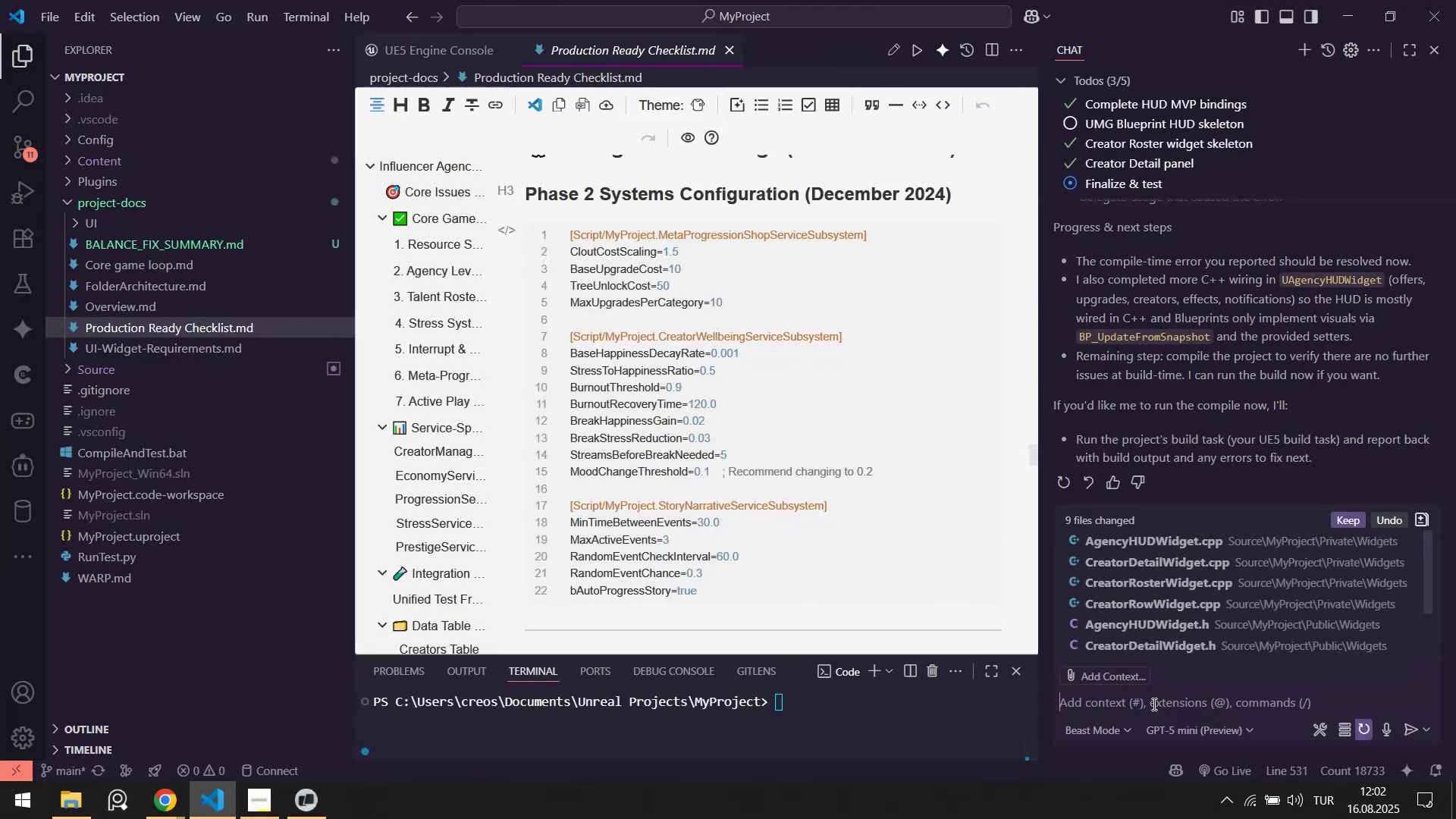 
type(Excellent! )
 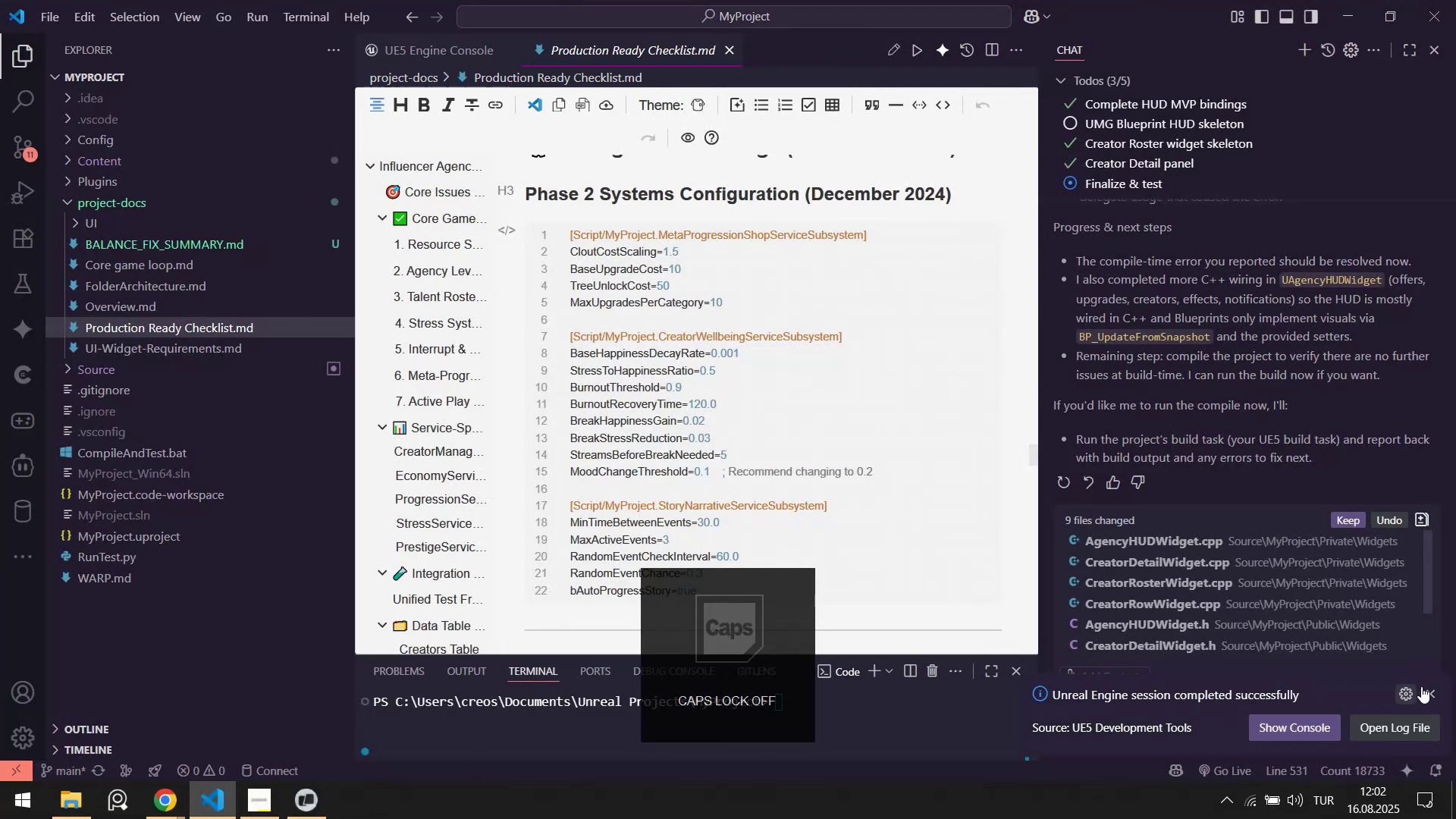 
left_click([1433, 692])
 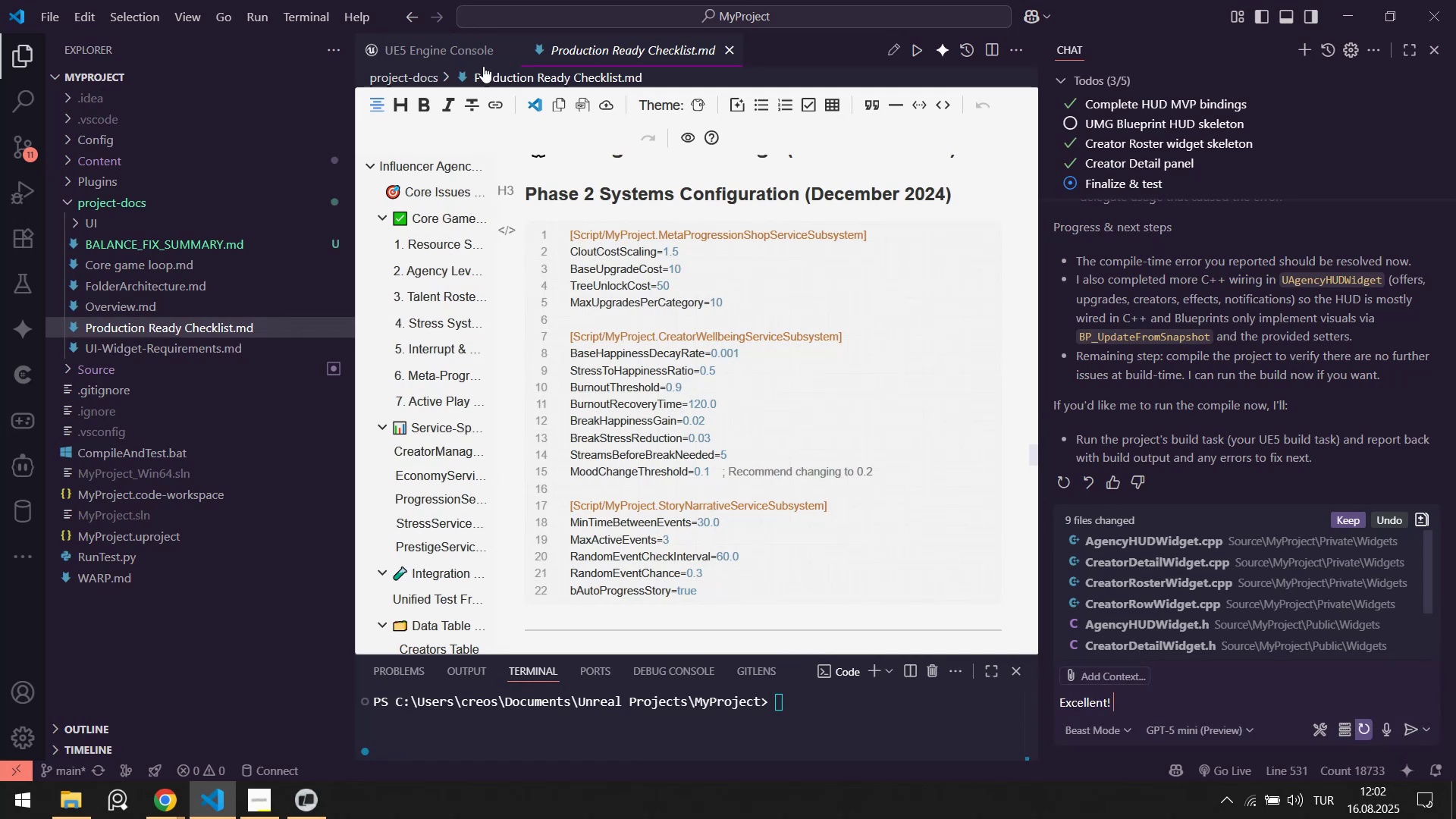 
left_click([470, 46])
 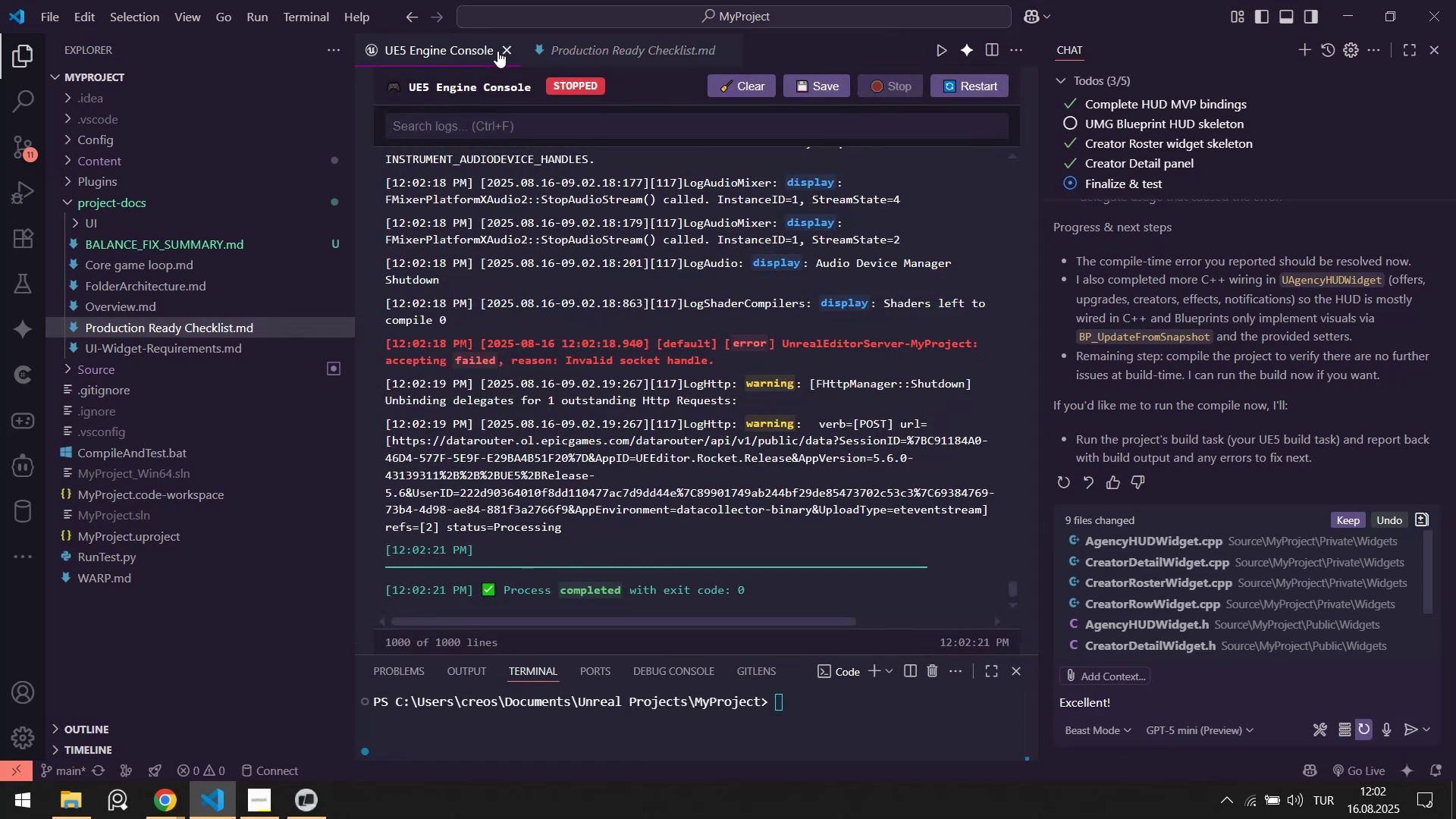 
left_click([508, 54])
 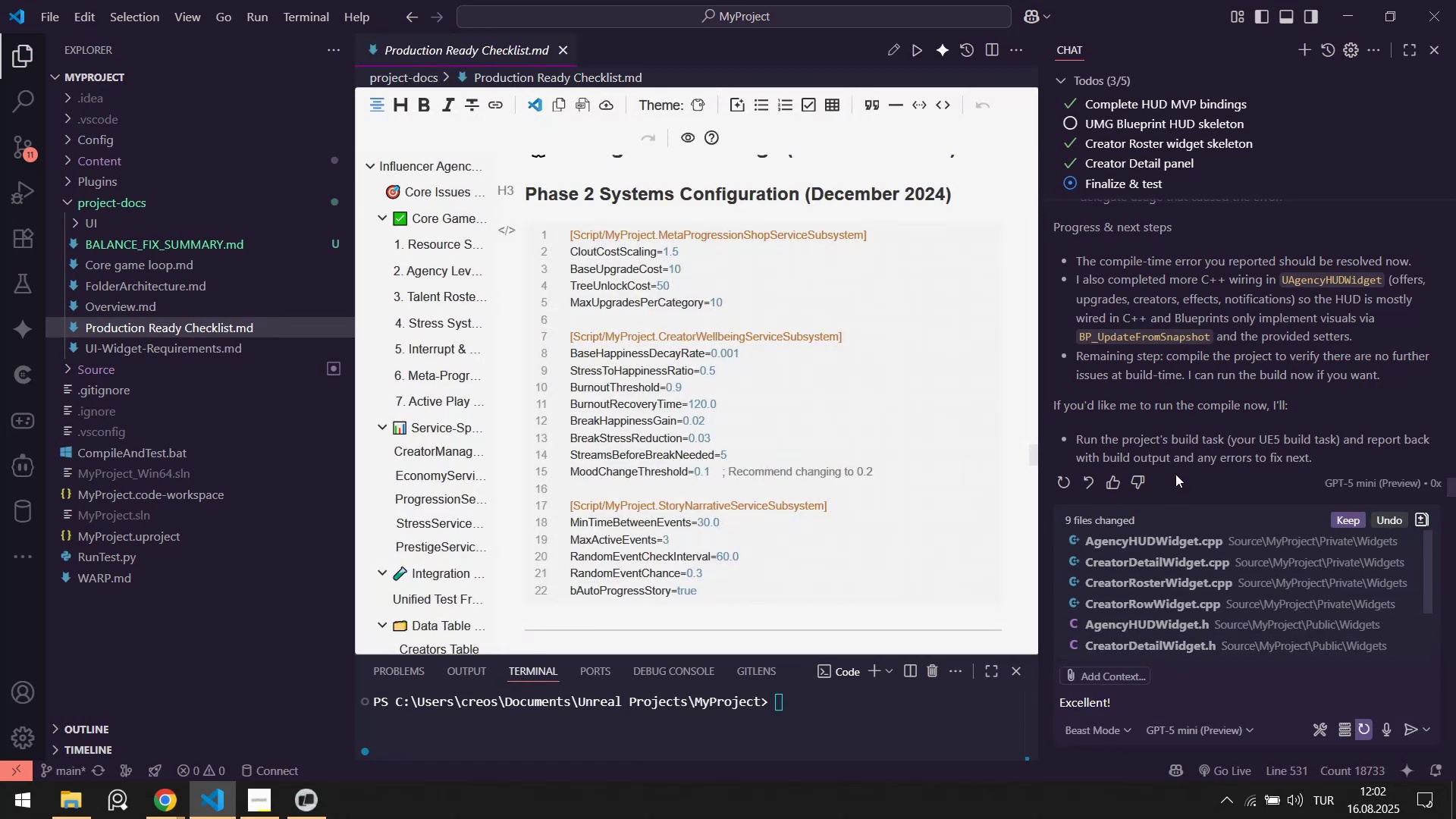 
type('t)
key(Backspace)
key(Backspace)
type(you can cont'nue to your tasks)
 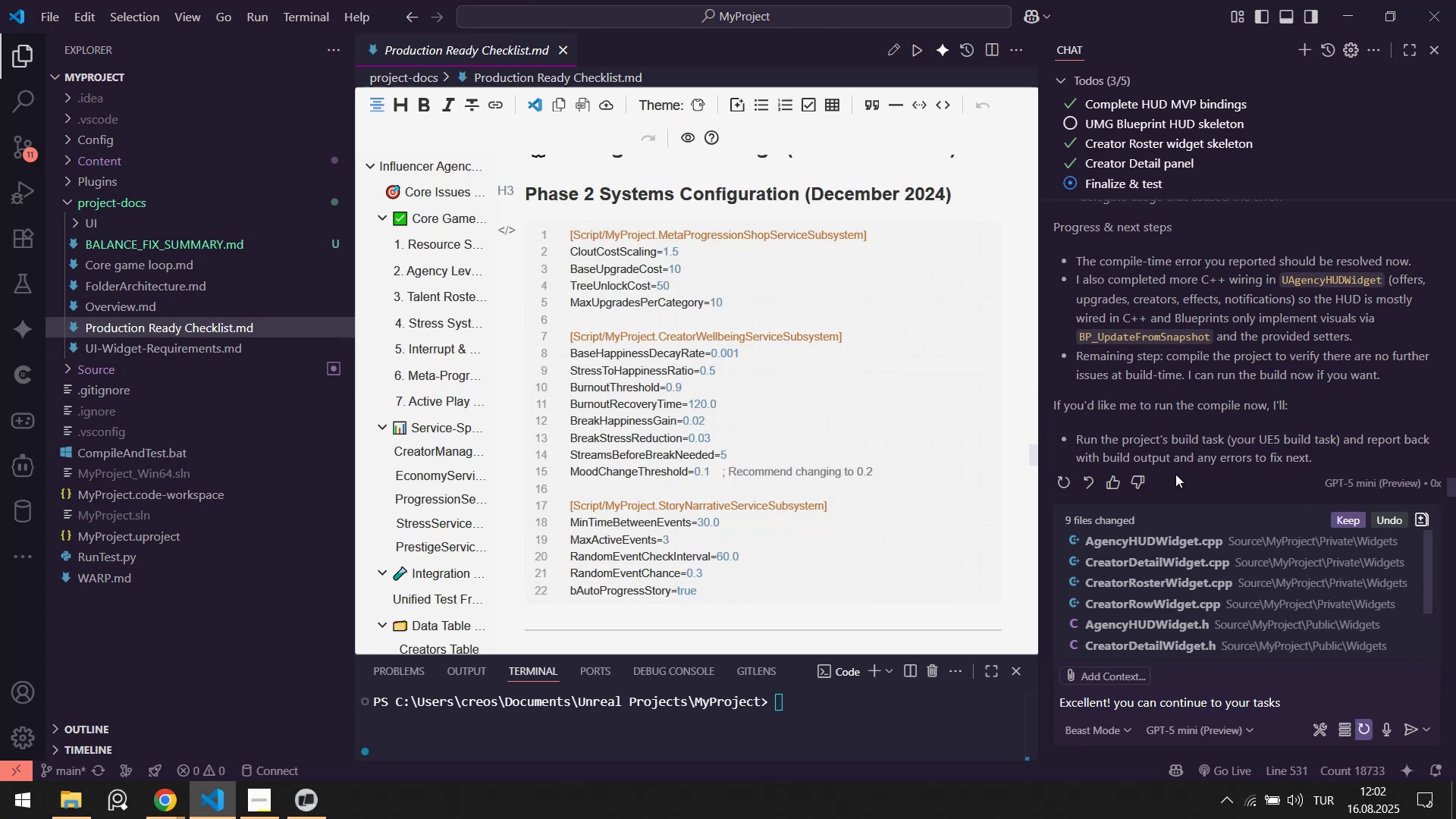 
wait(13.63)
 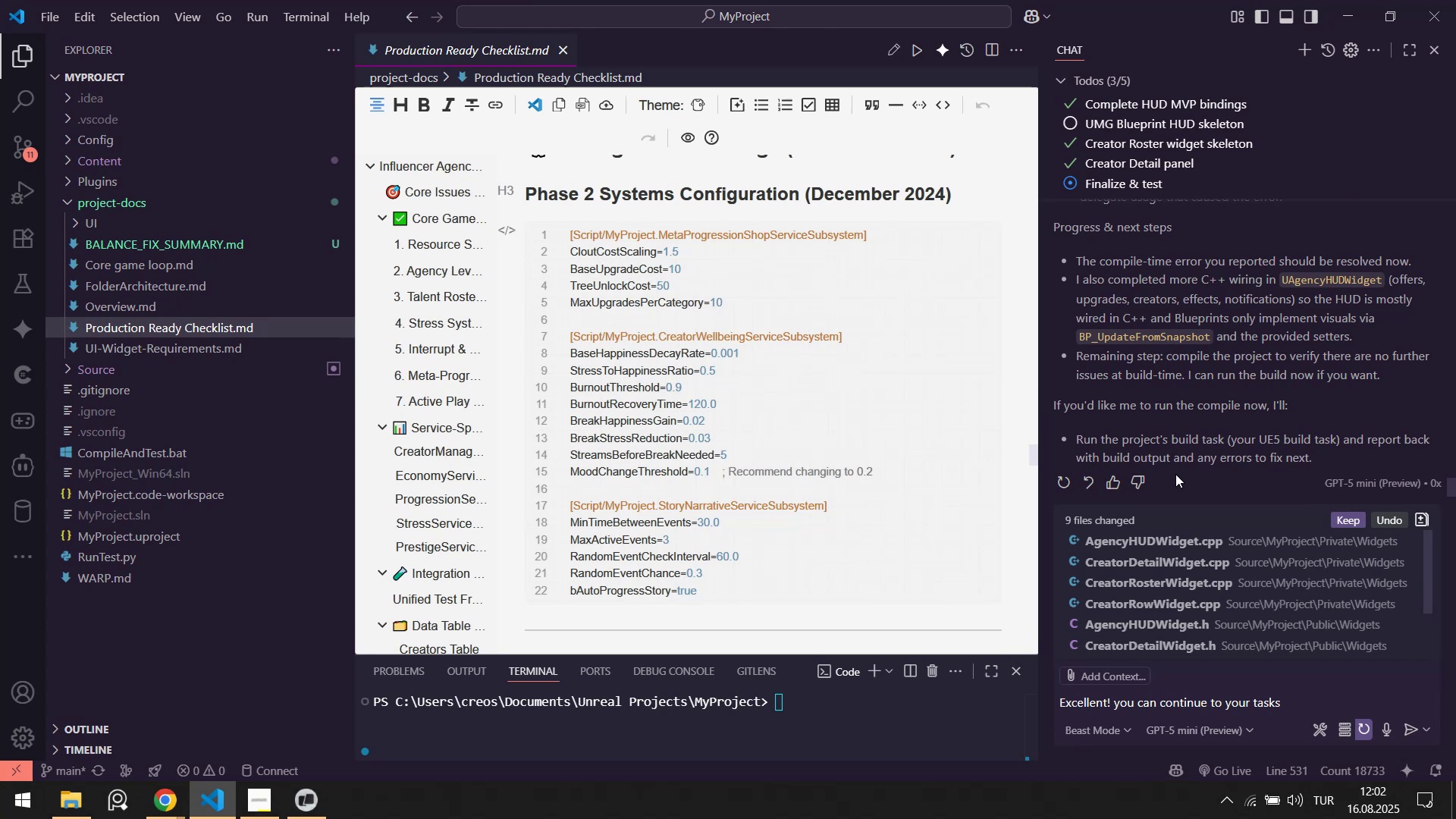 
hold_key(key=ArrowLeft, duration=1.39)
 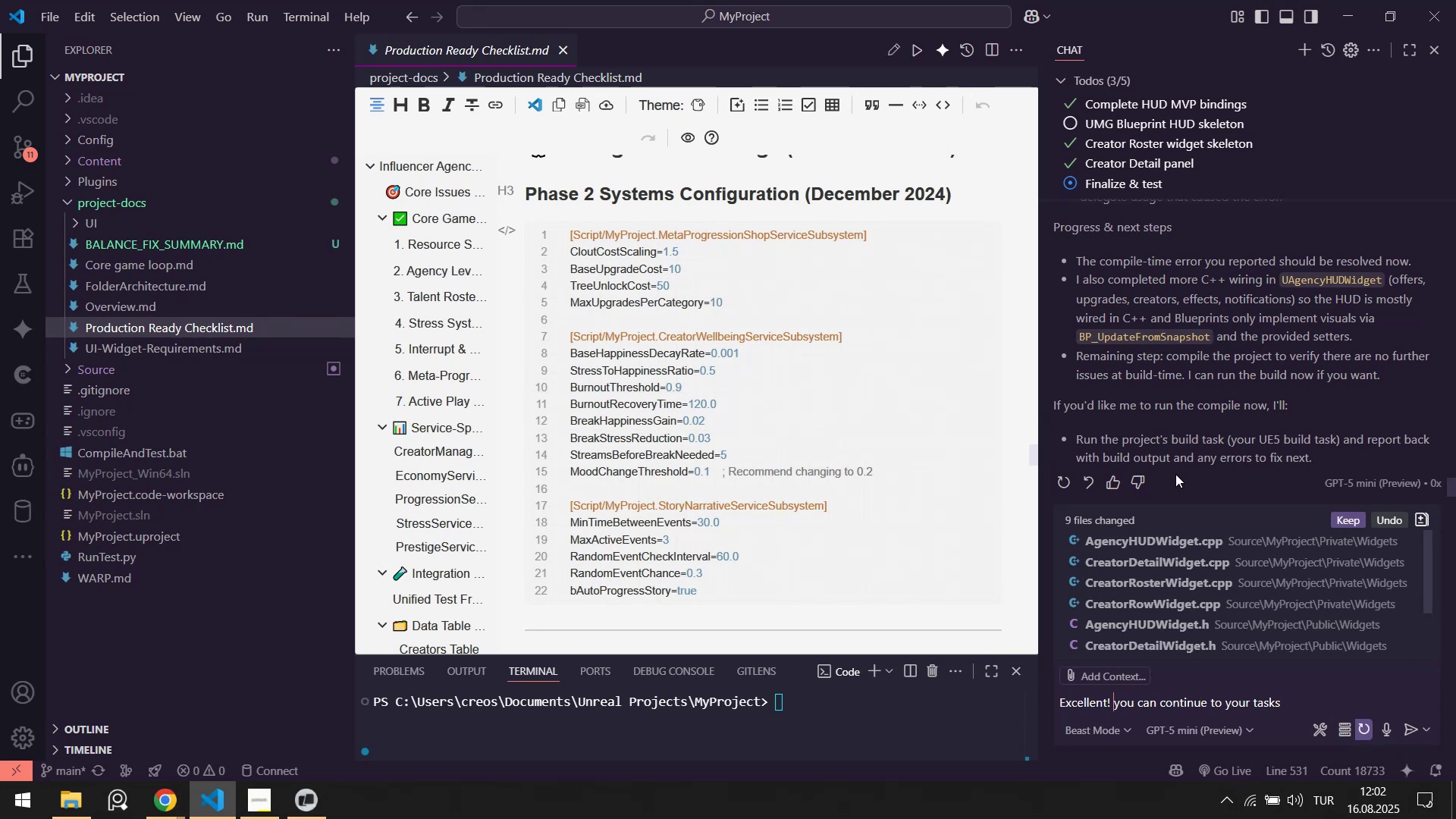 
type(Now )
key(Backspace)
key(Backspace)
type( errors! )
 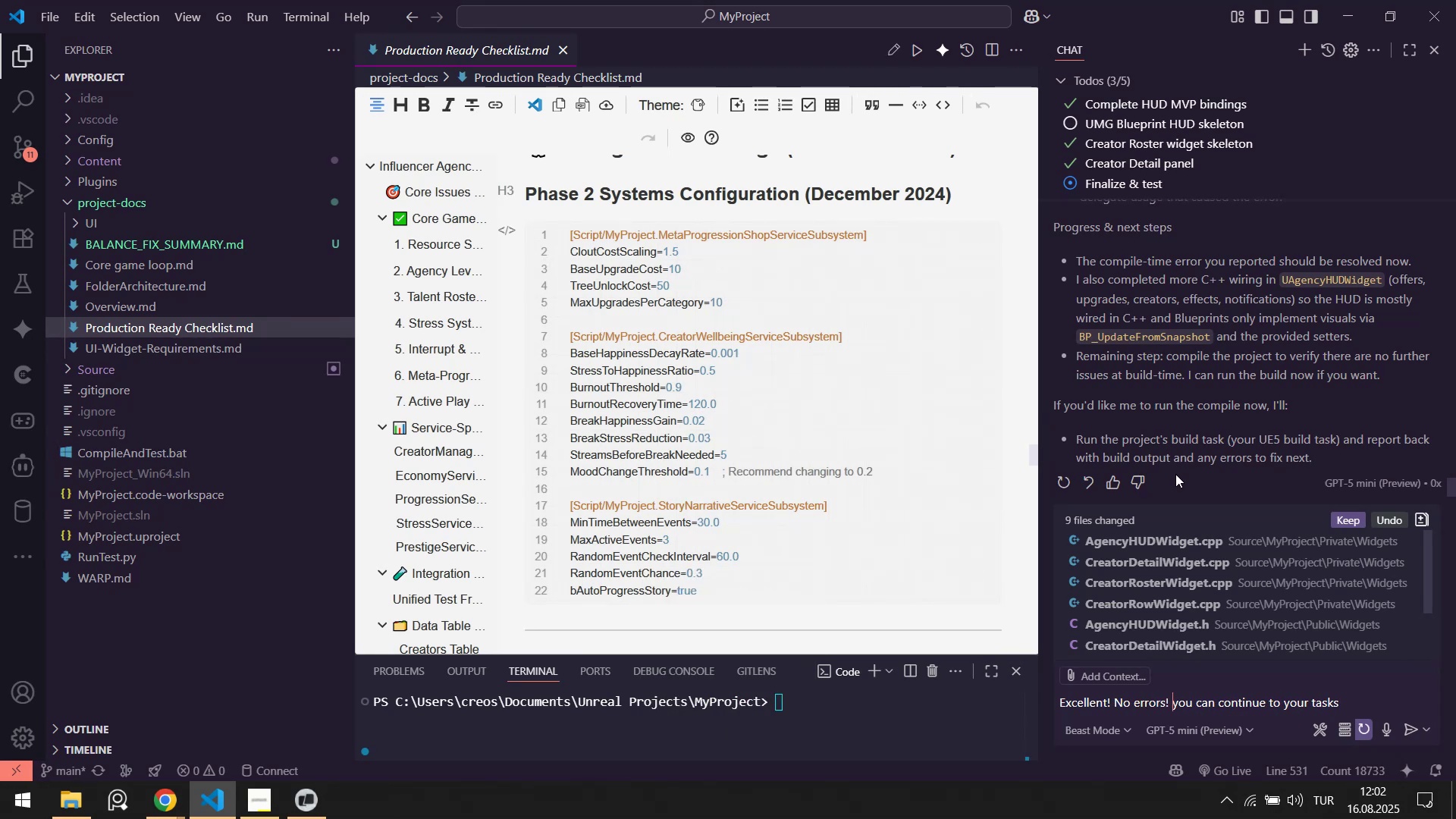 
key(Enter)
 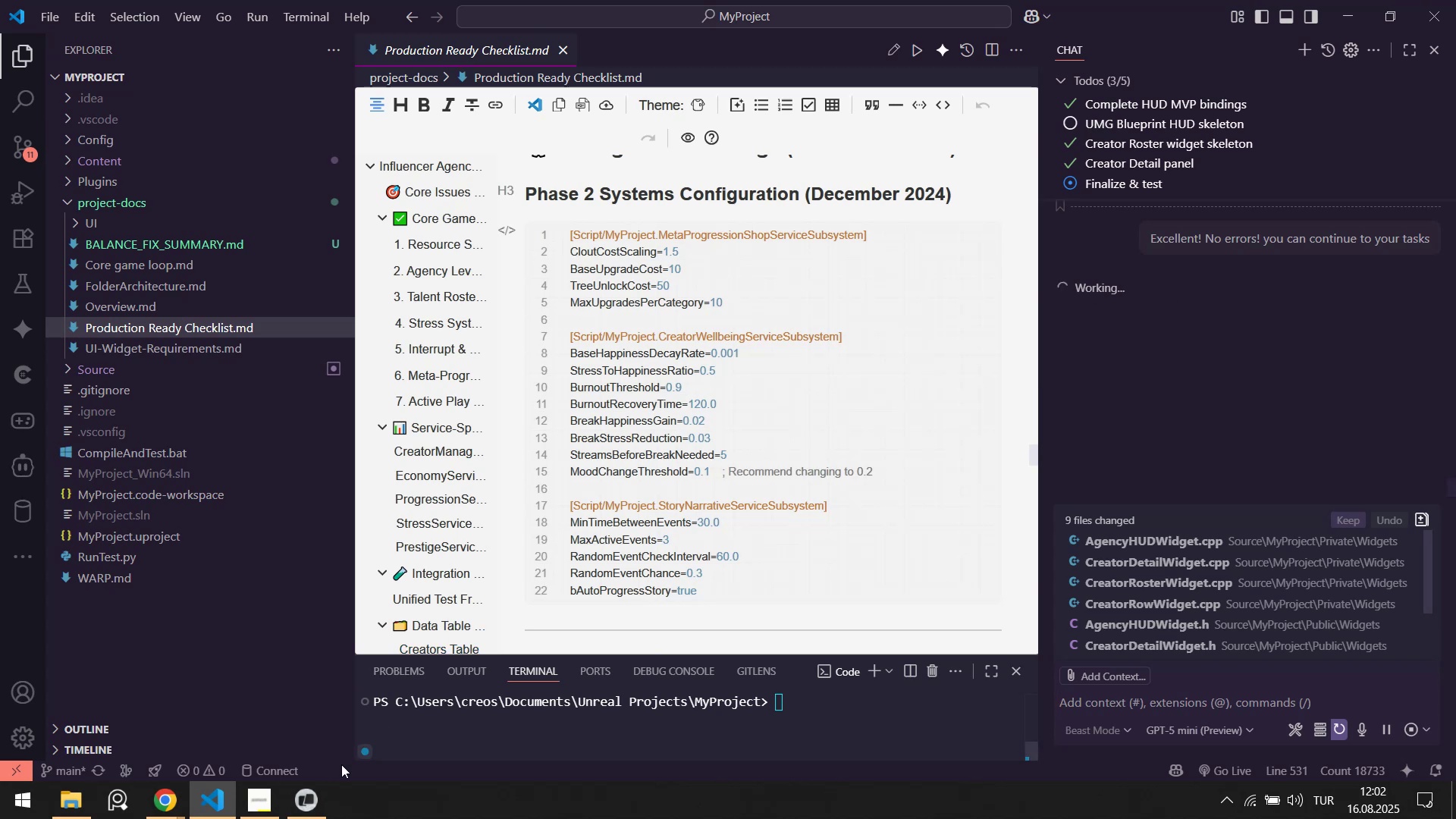 
left_click([306, 808])
 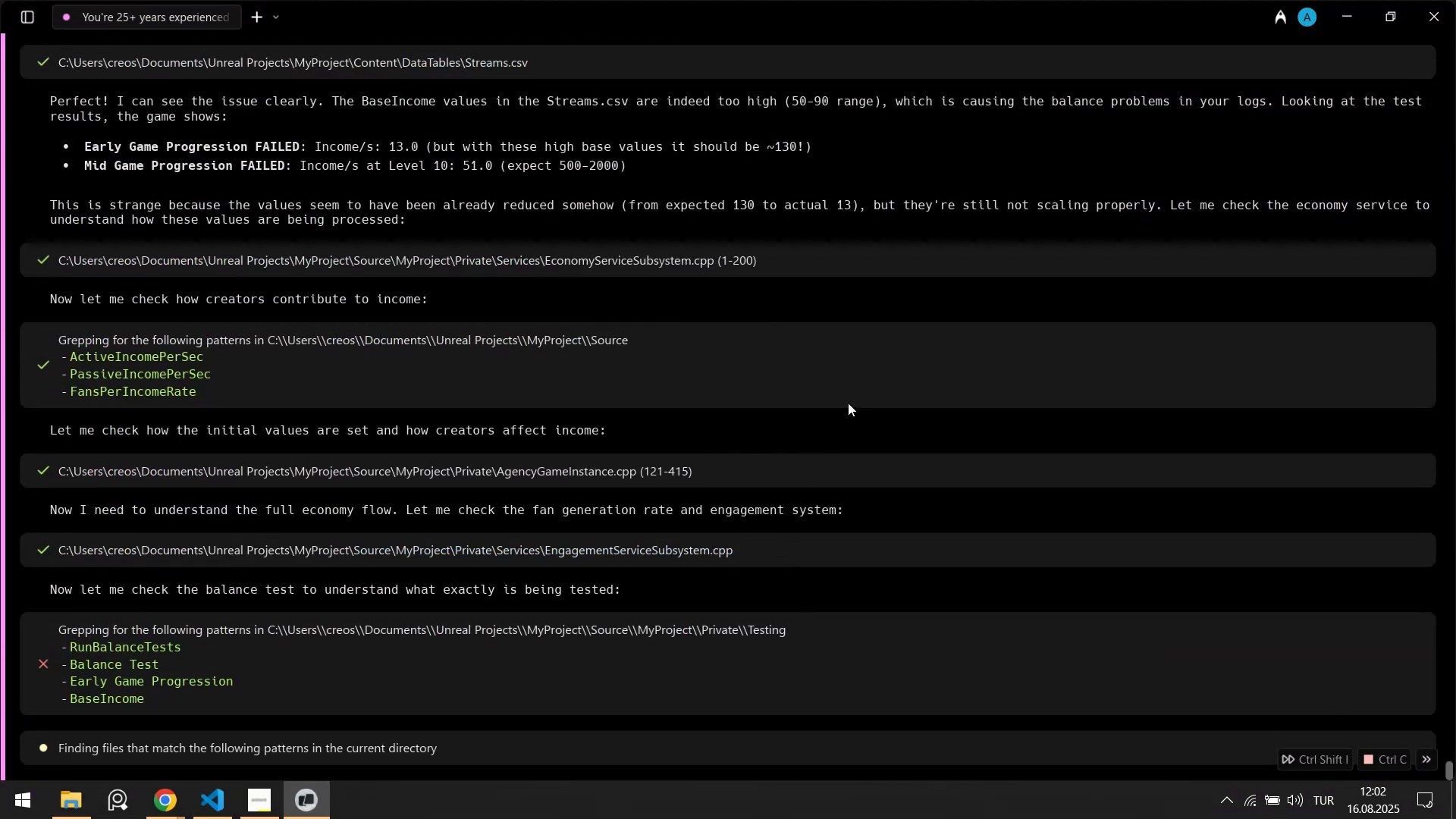 
wait(8.72)
 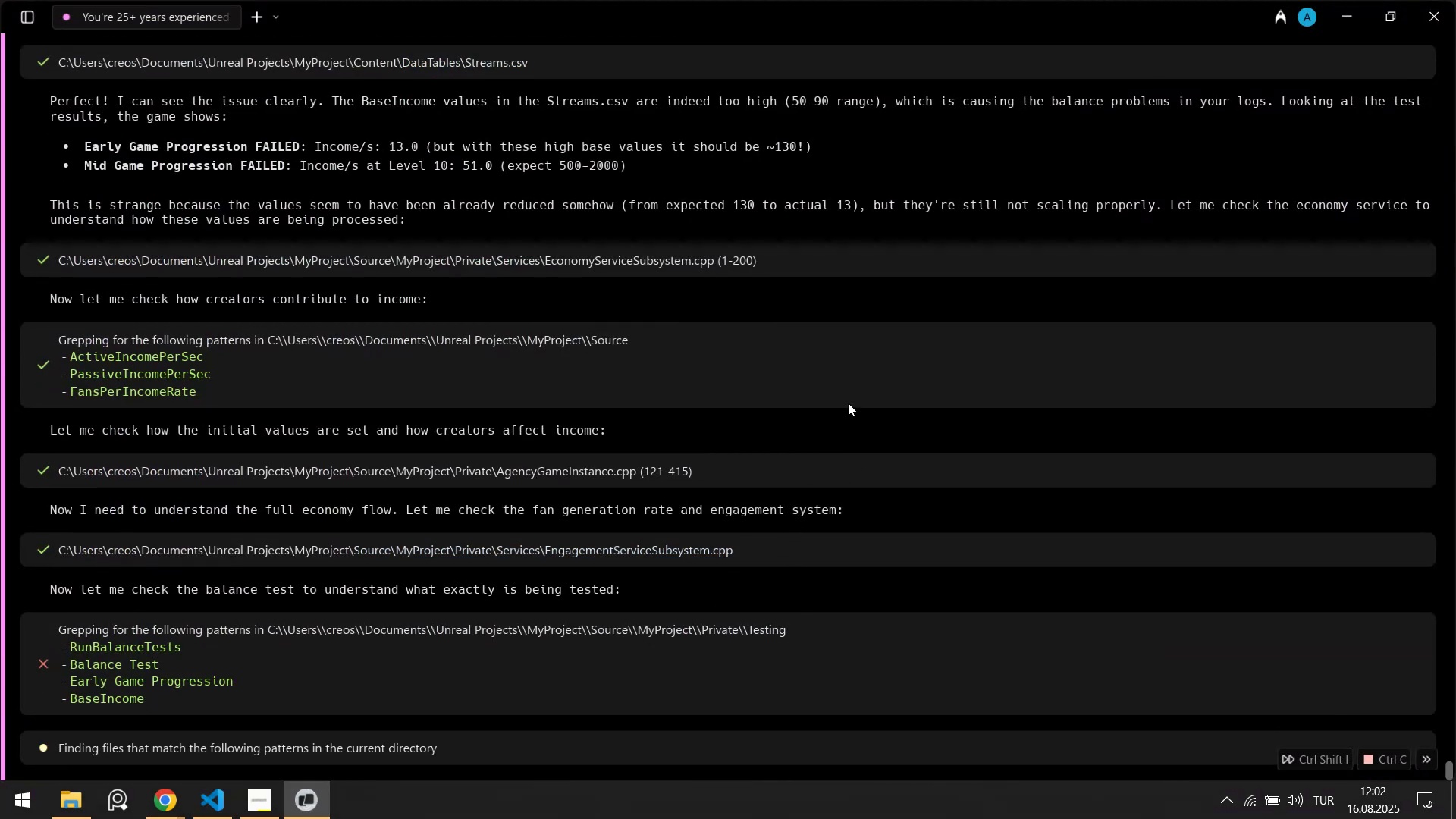 
scroll: coordinate [739, 406], scroll_direction: up, amount: 16.0
 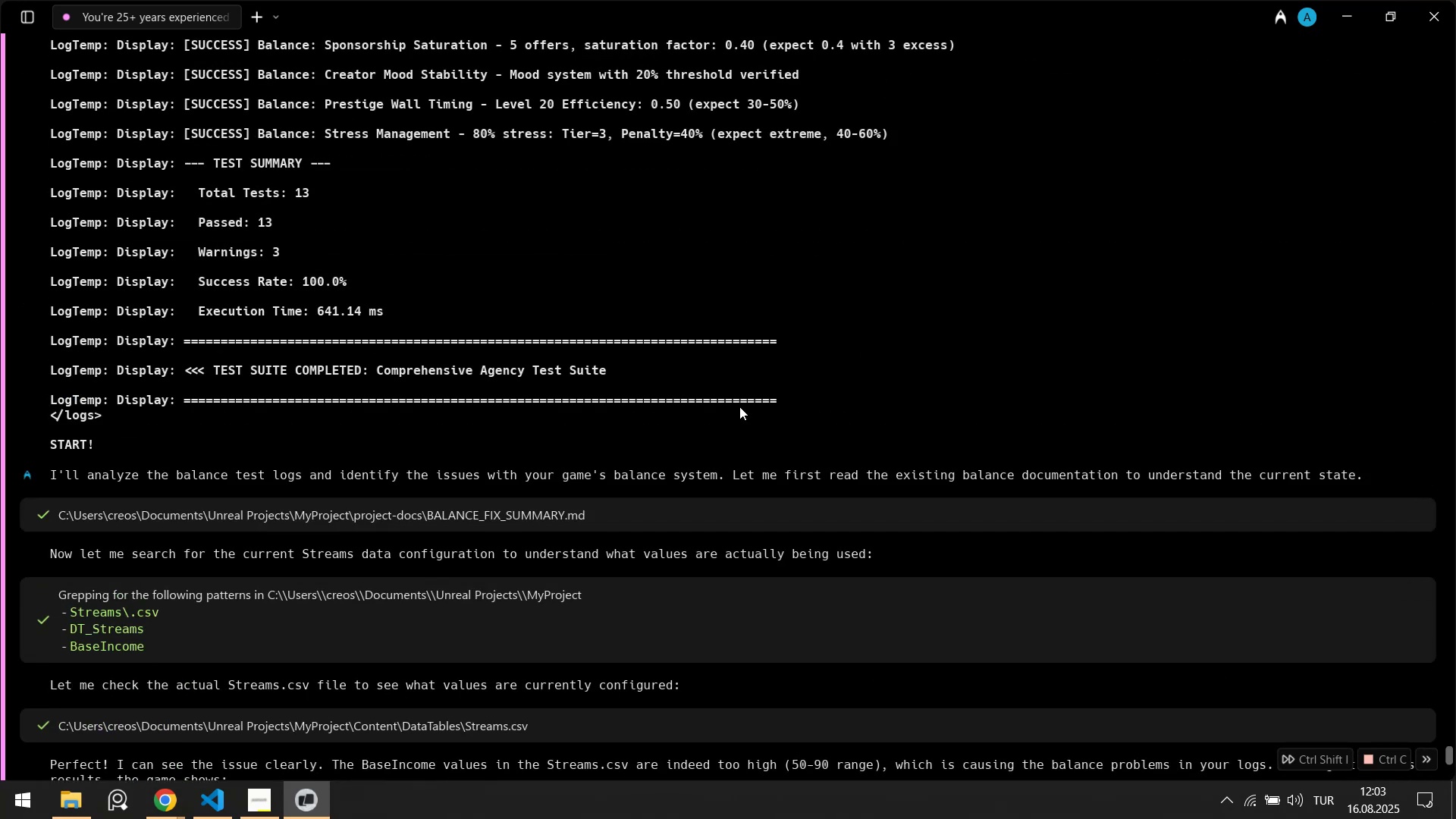 
scroll: coordinate [739, 406], scroll_direction: down, amount: 7.0
 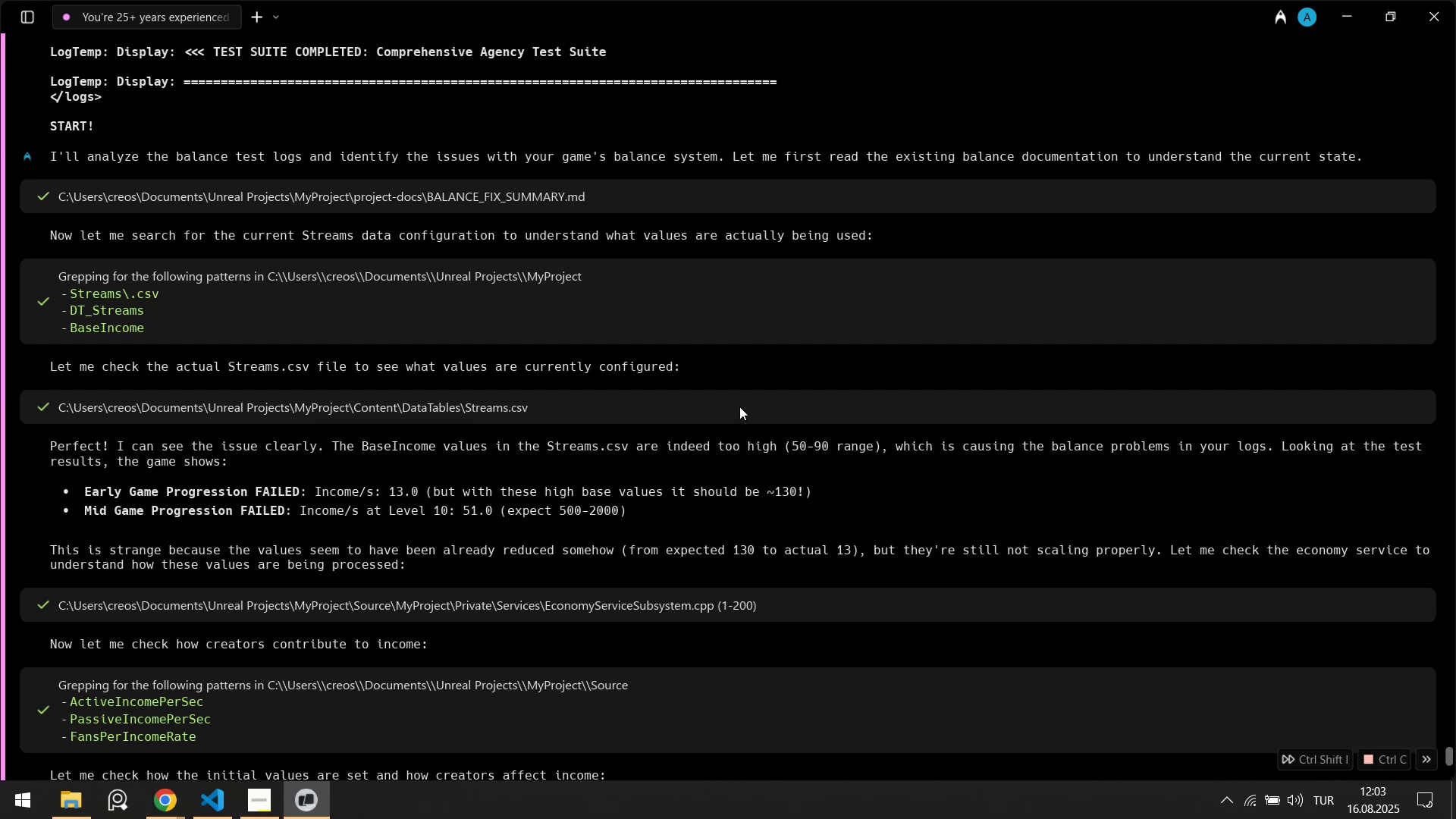 
wait(22.19)
 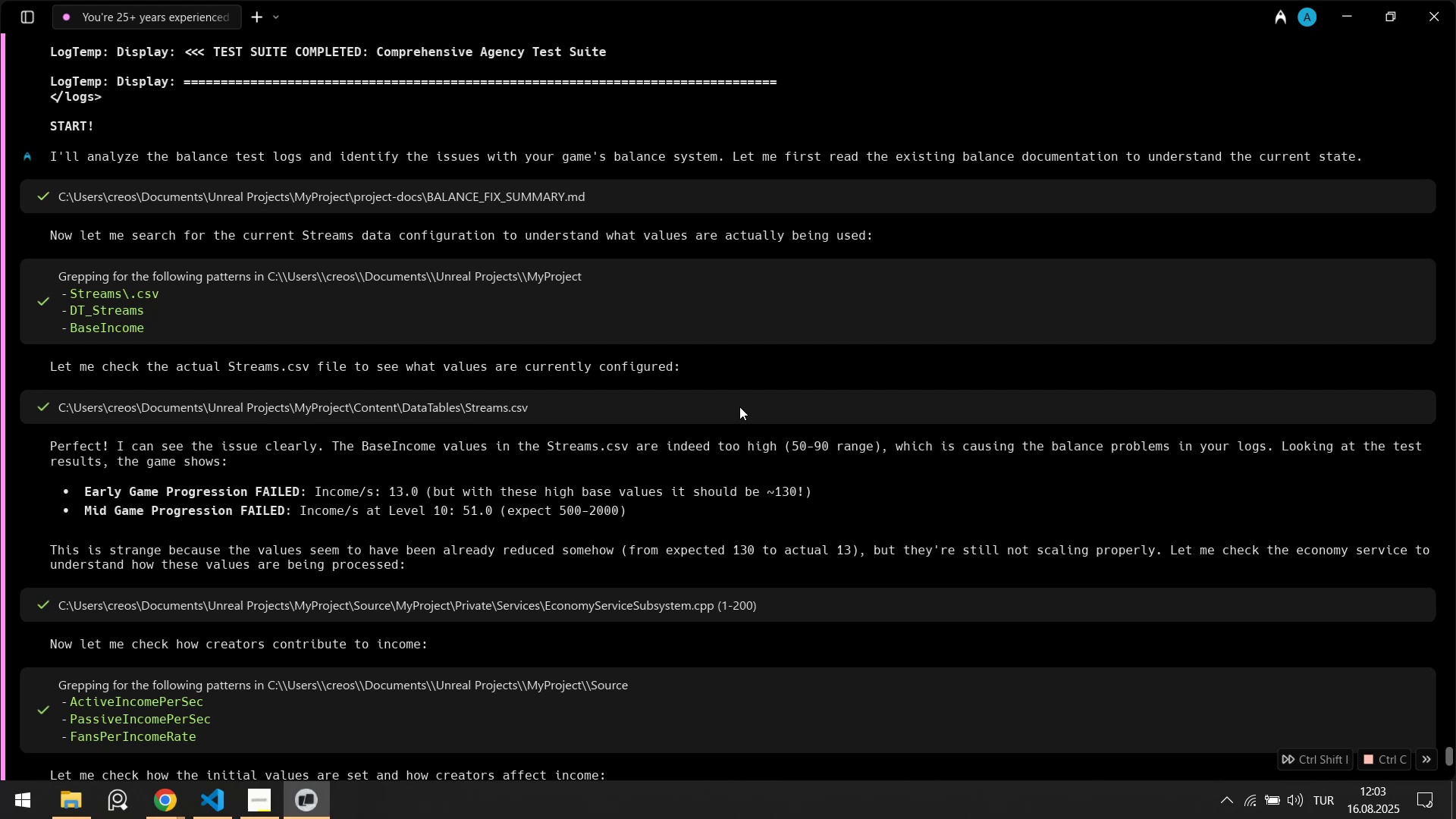 
scroll: coordinate [372, 506], scroll_direction: down, amount: 24.0
 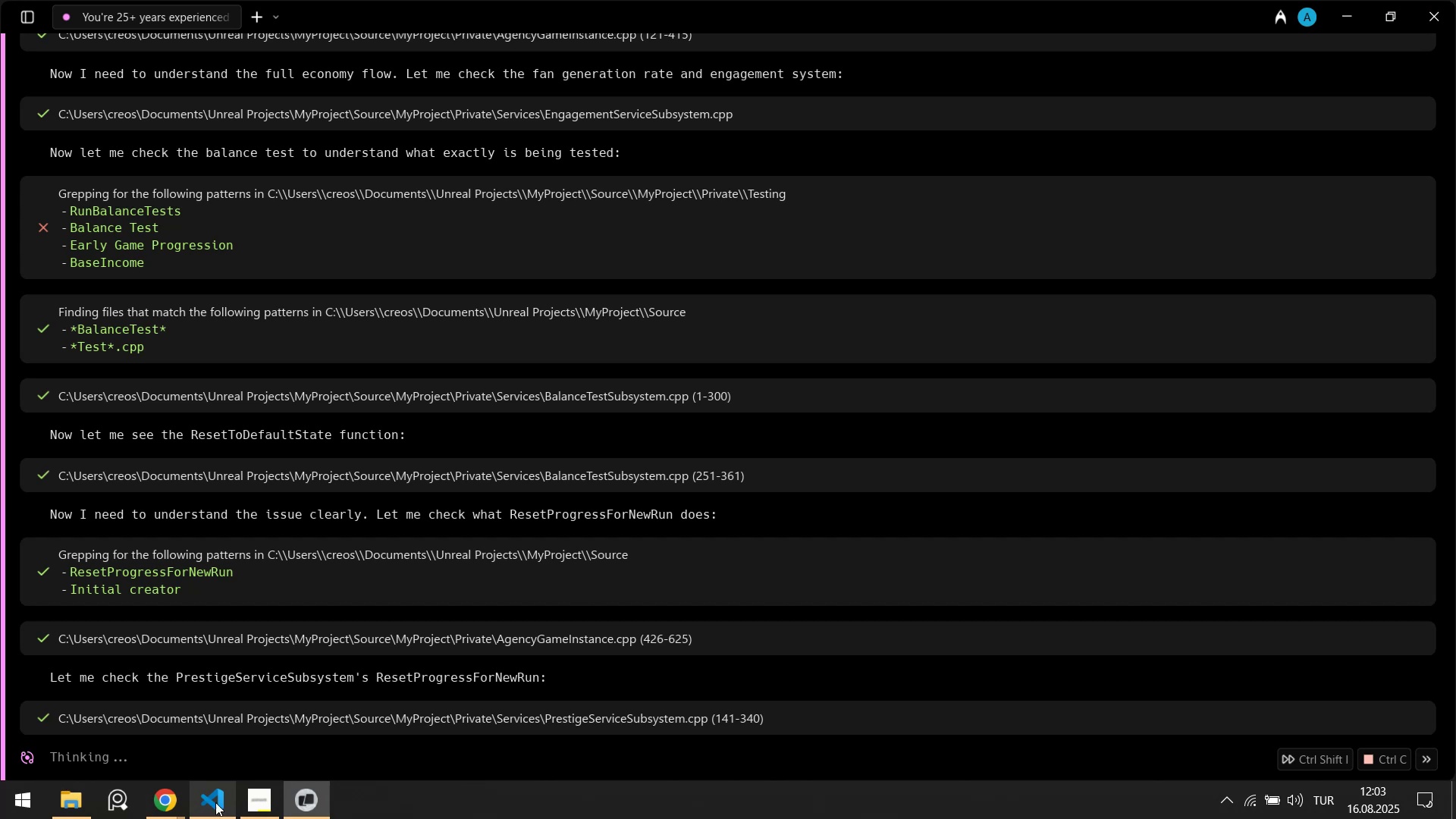 
left_click([210, 805])
 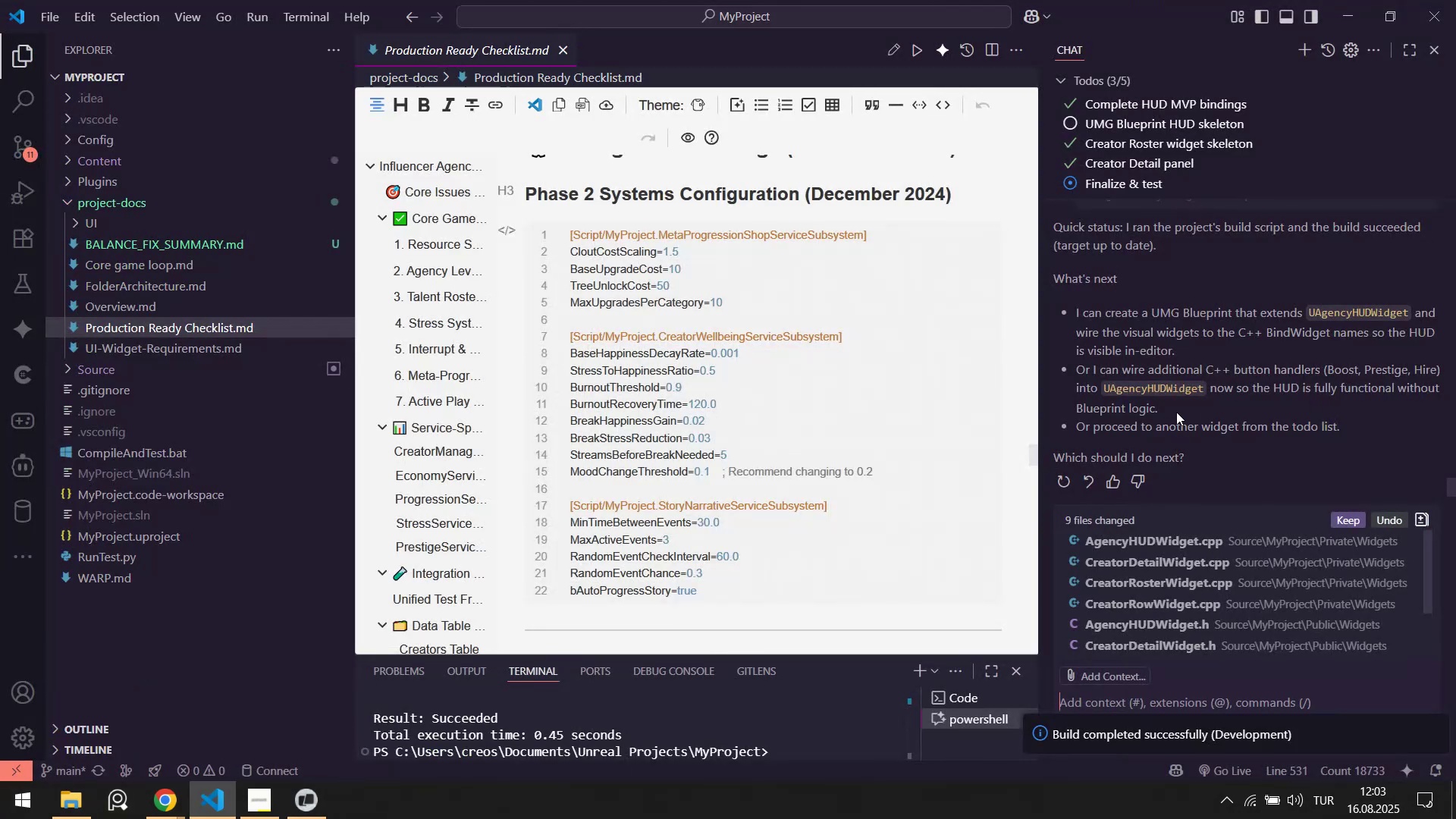 
scroll: coordinate [1188, 373], scroll_direction: up, amount: 6.0
 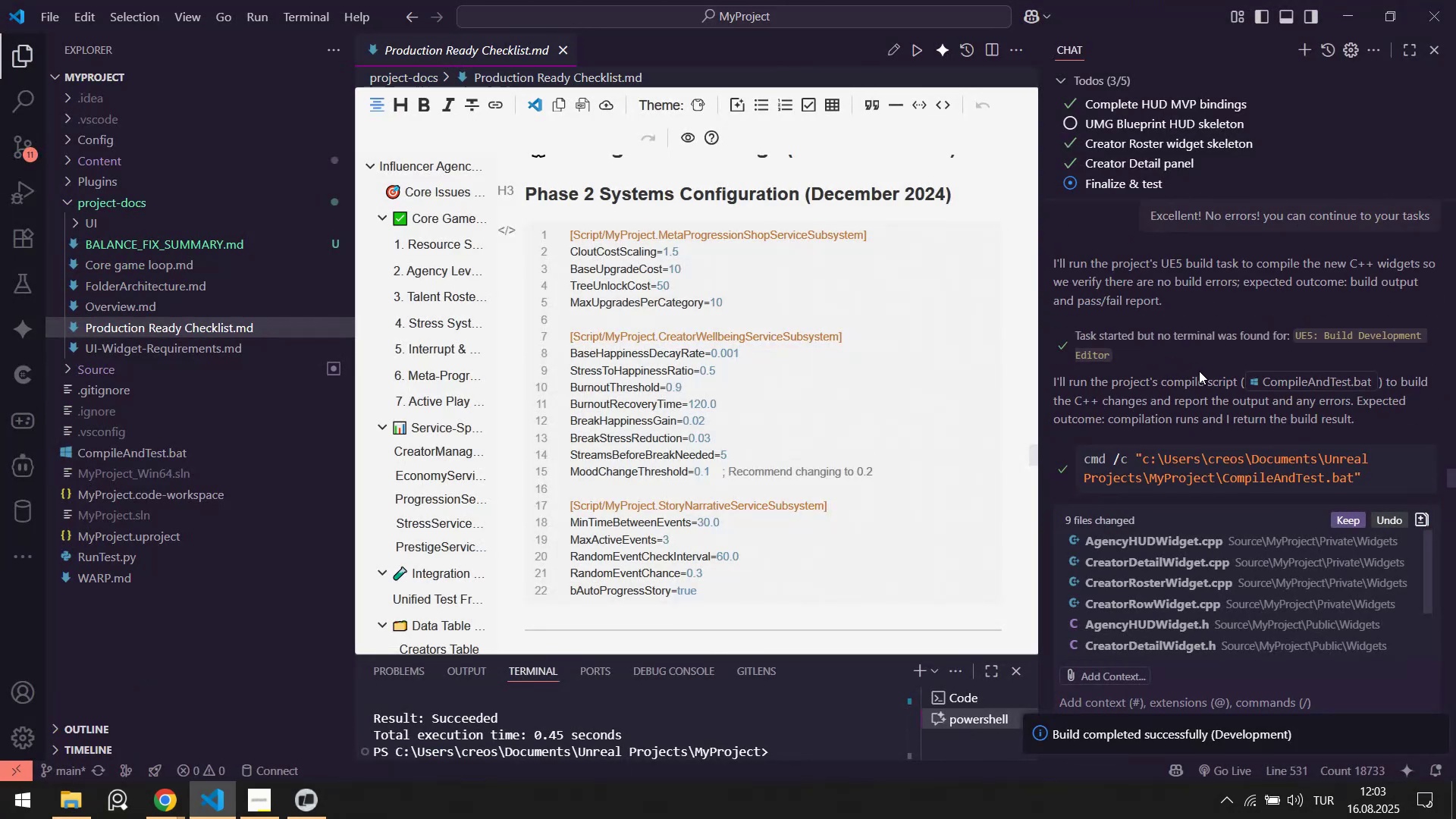 
scroll: coordinate [1191, 367], scroll_direction: down, amount: 8.0
 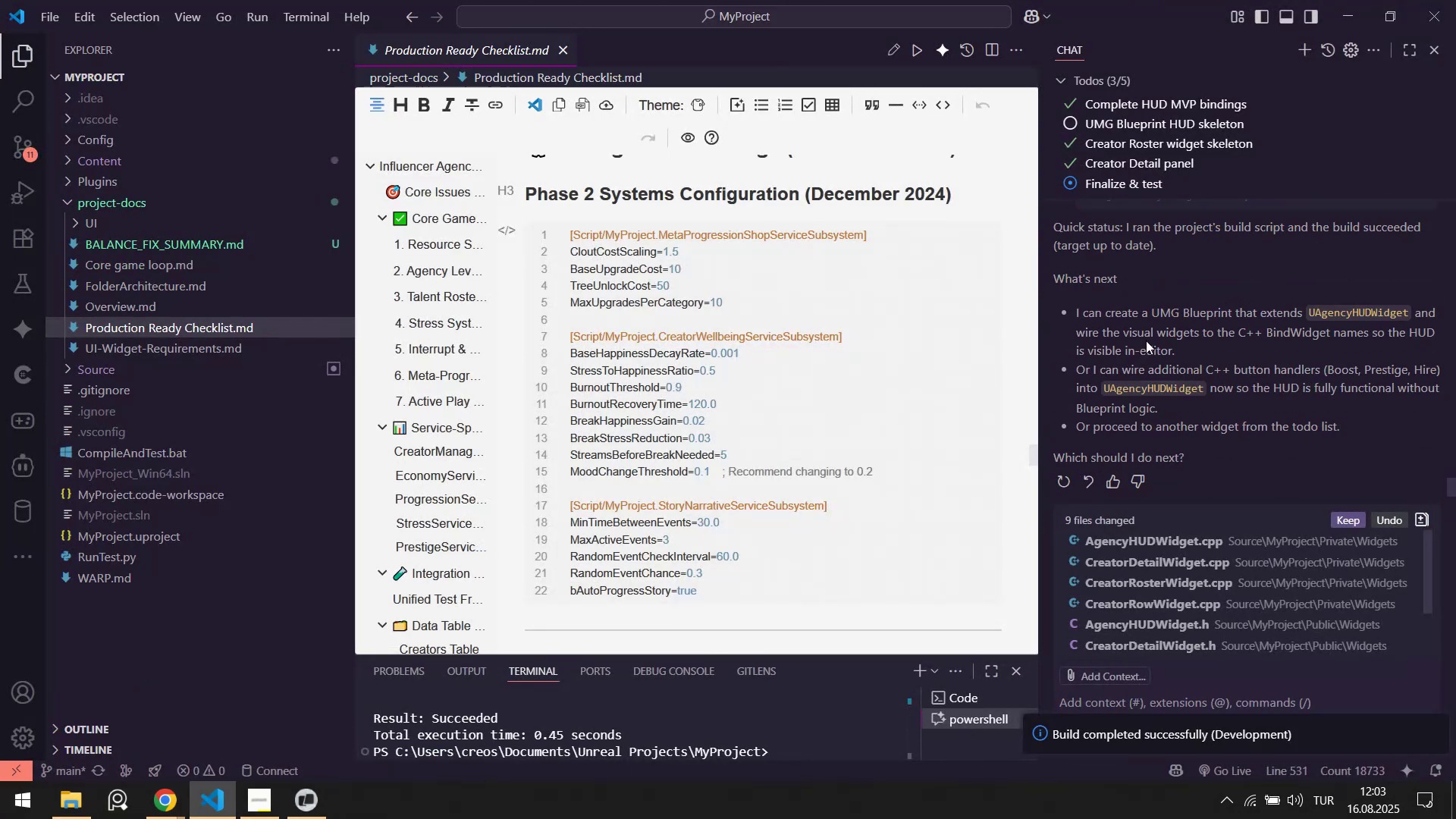 
left_click_drag(start_coordinate=[1117, 311], to_coordinate=[1202, 333])
 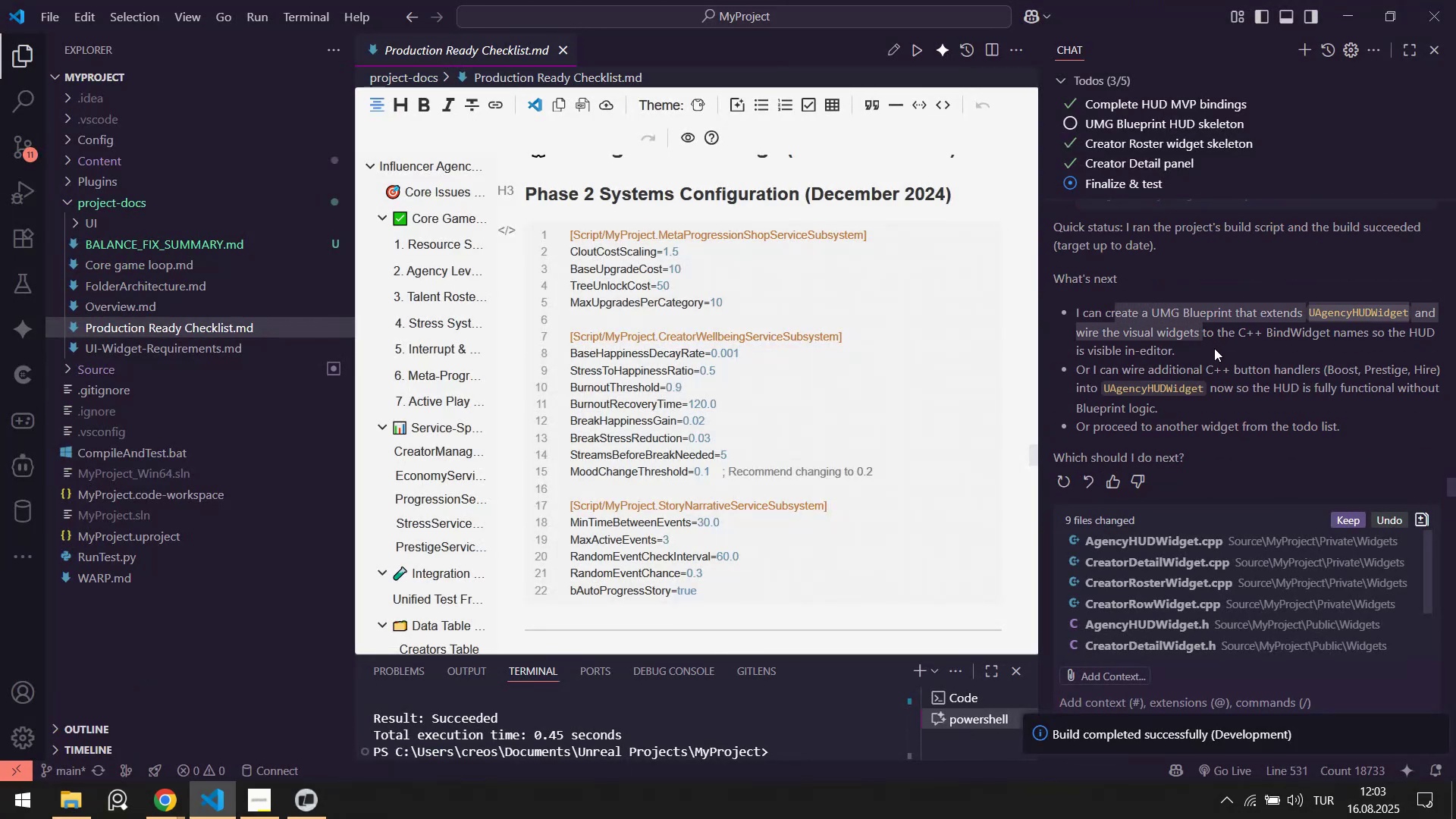 
left_click([1216, 350])
 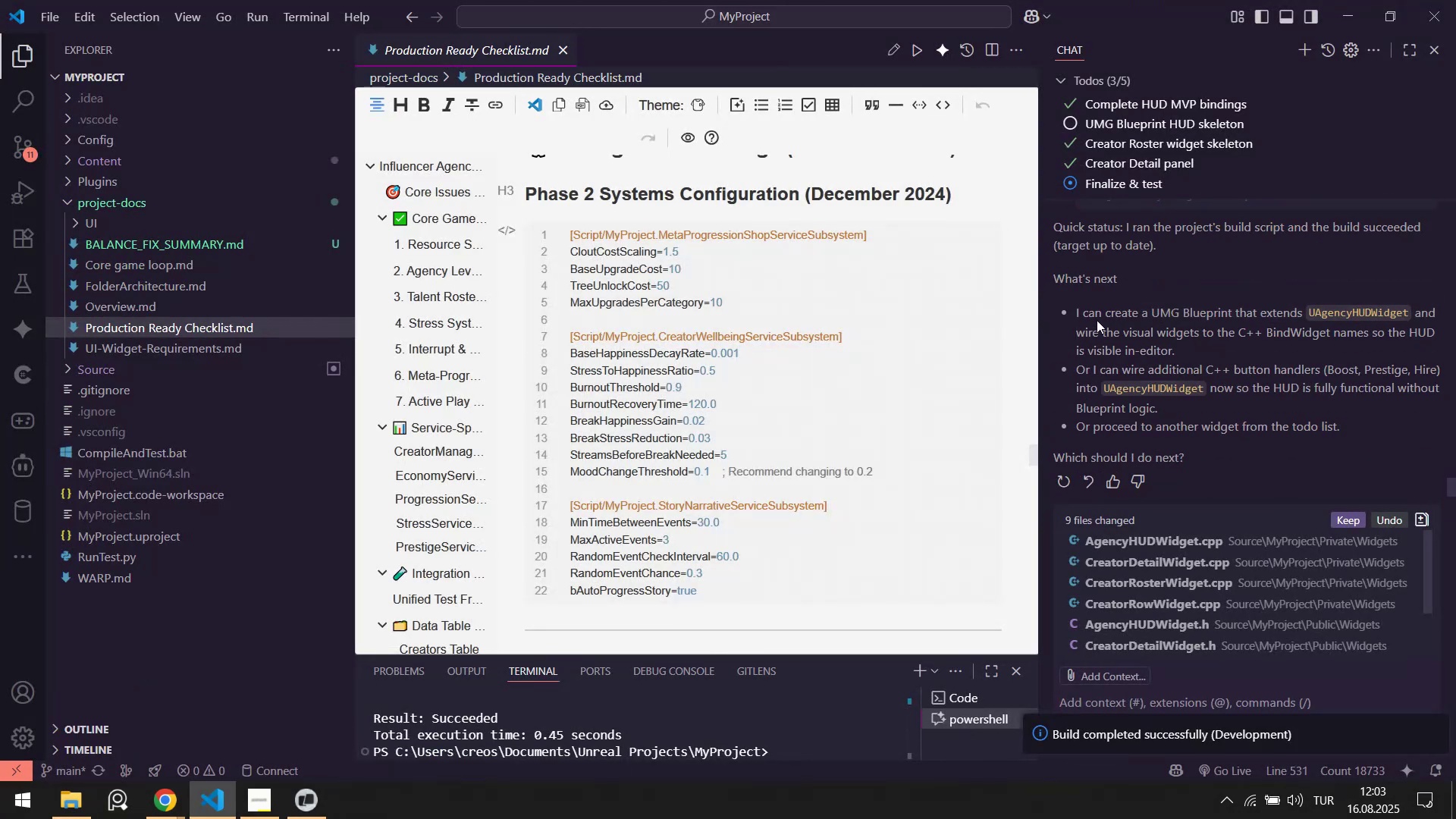 
left_click_drag(start_coordinate=[1090, 312], to_coordinate=[1236, 317])
 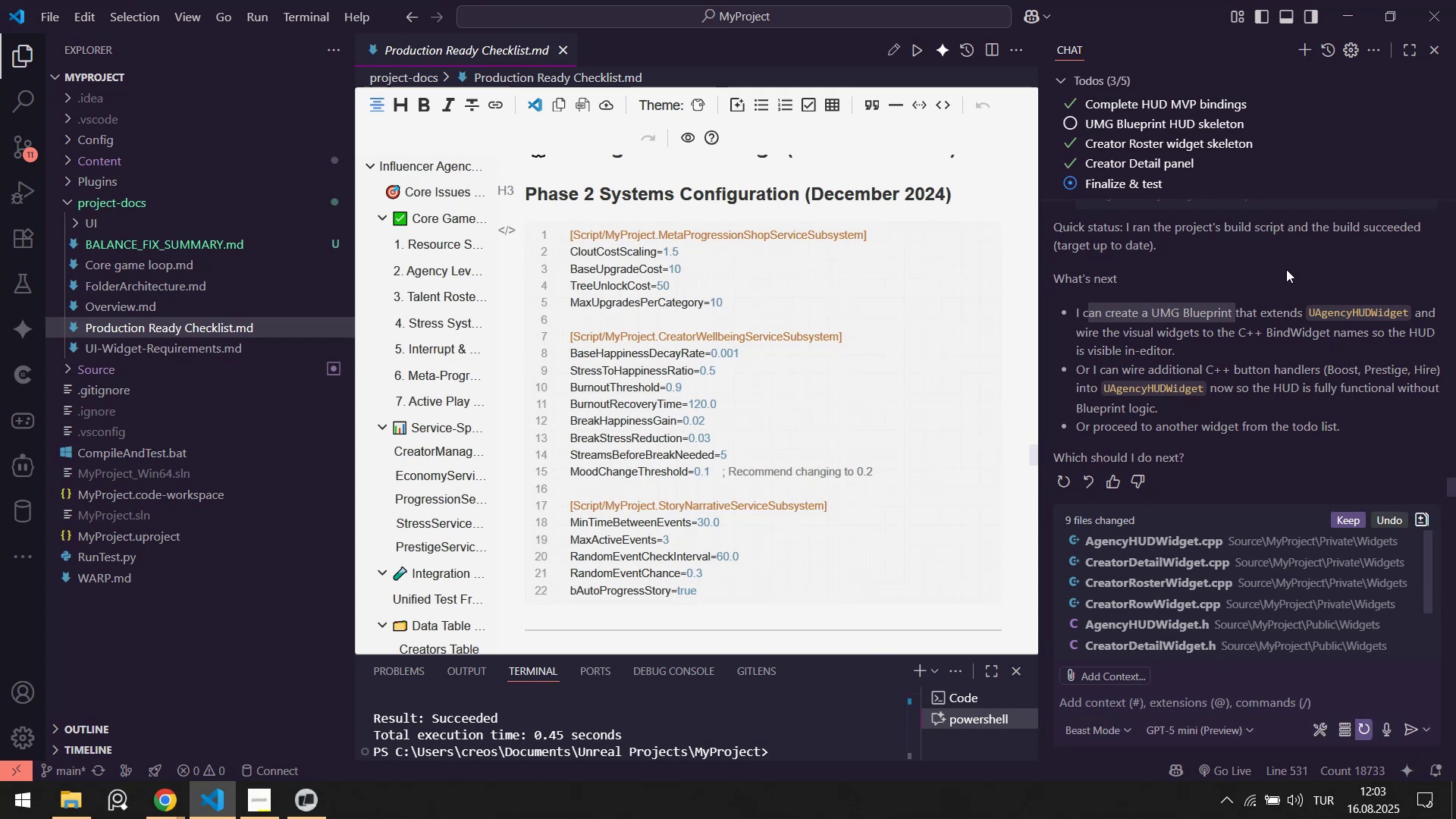 
wait(6.56)
 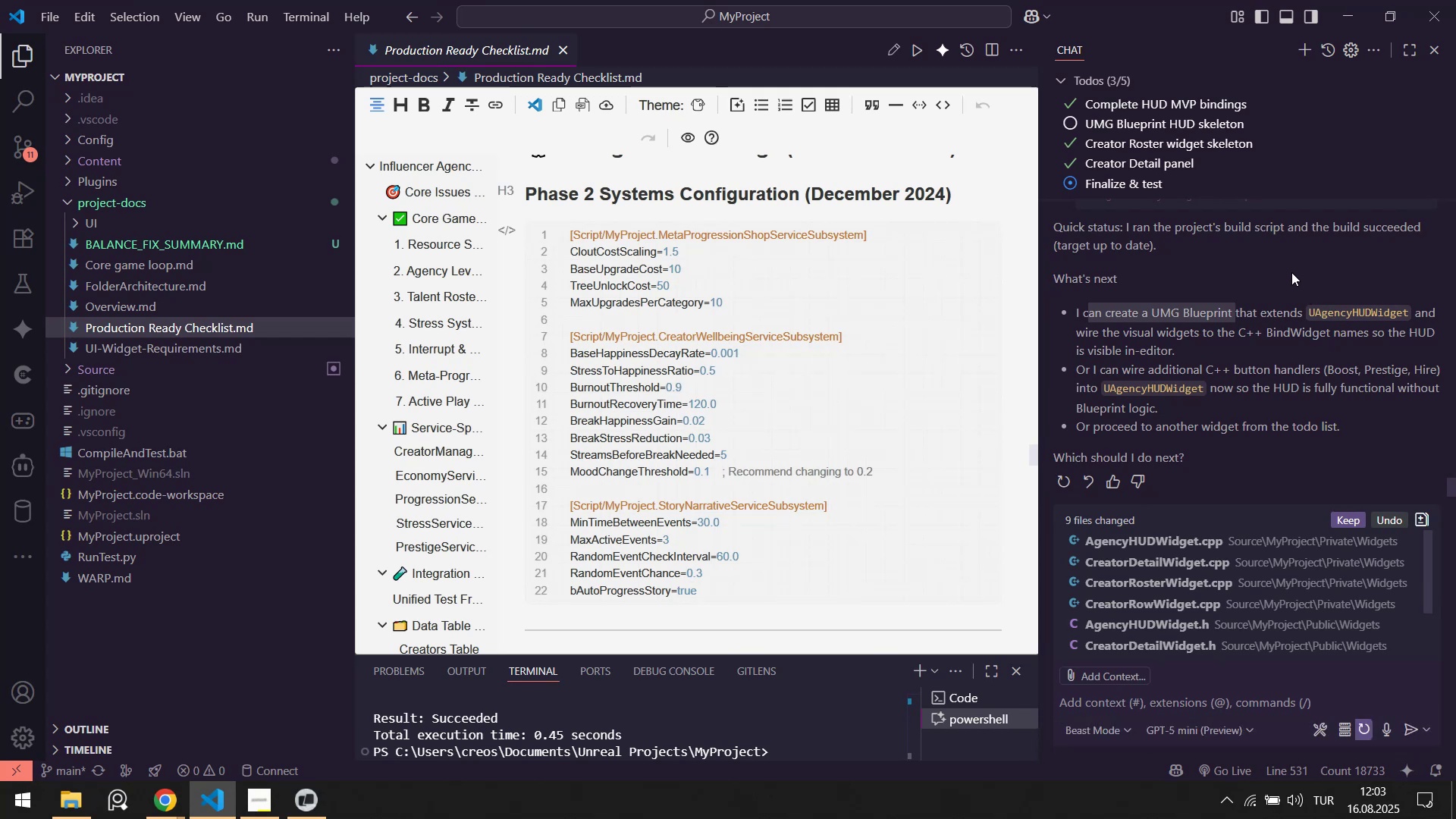 
scroll: coordinate [1249, 278], scroll_direction: up, amount: 7.0
 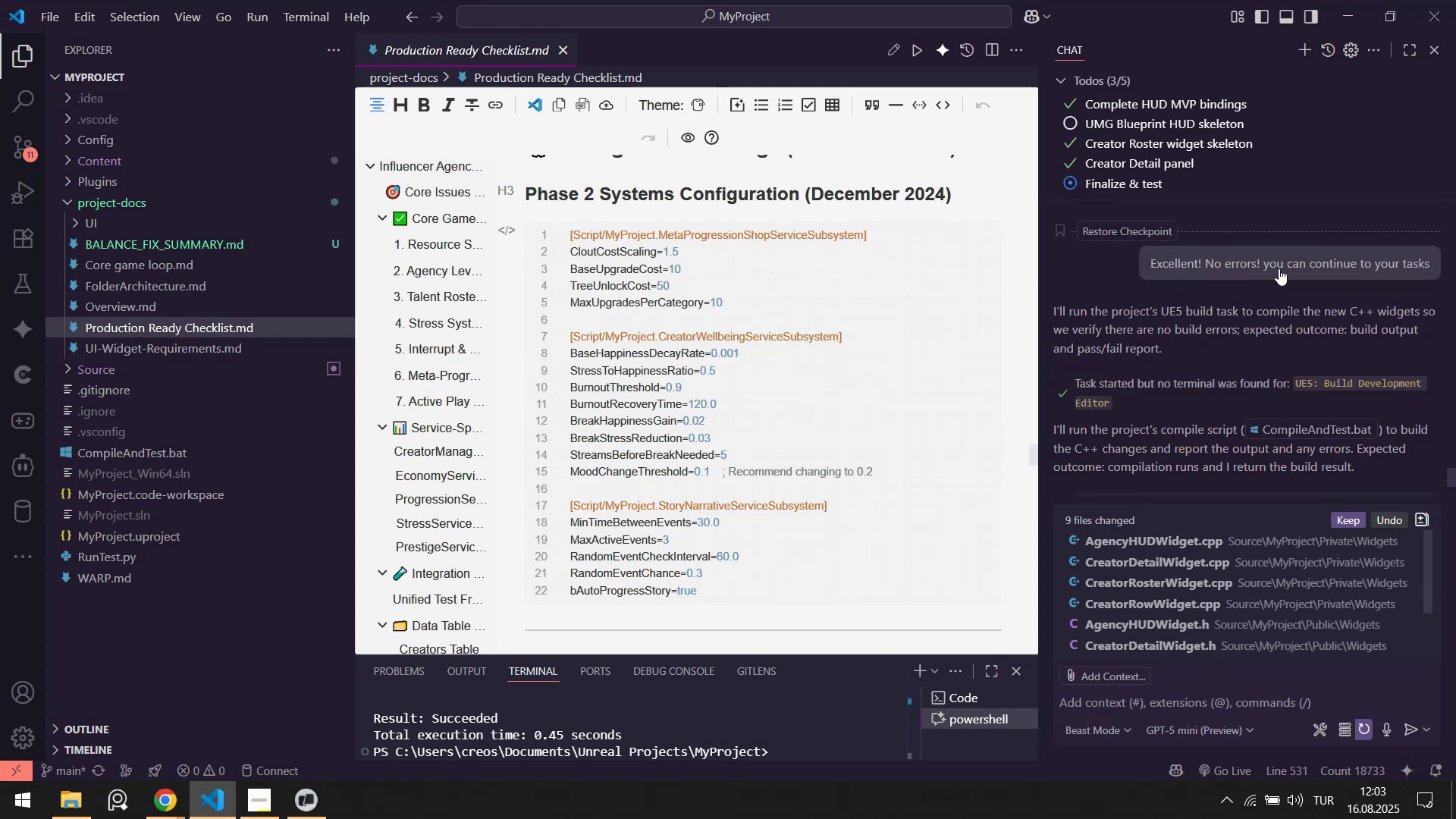 
left_click([1279, 268])
 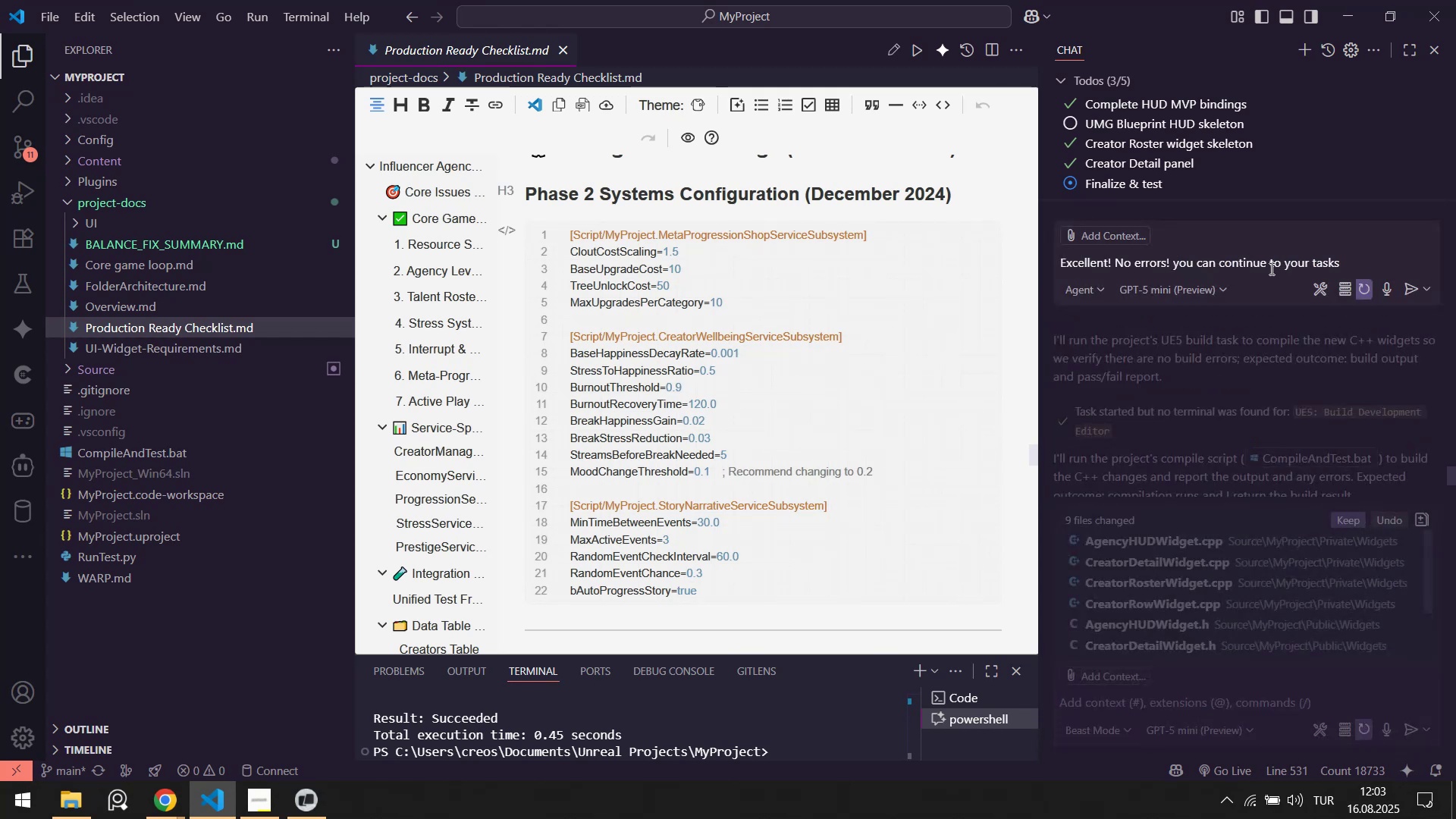 
type(! If you compeleted these w'dgets. you can cont'nue from your w'dget requ'rements plan)
 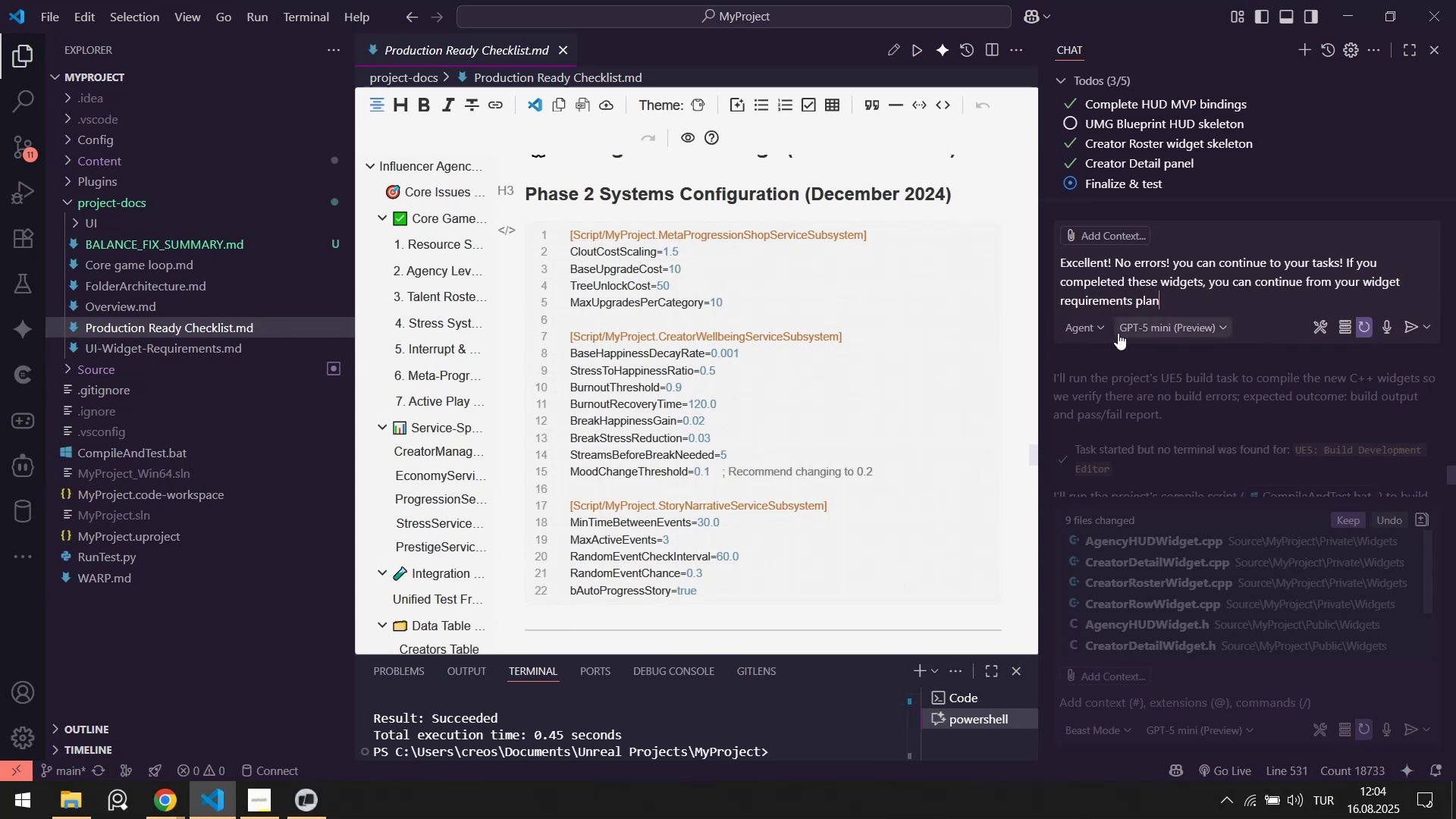 
left_click([1096, 332])
 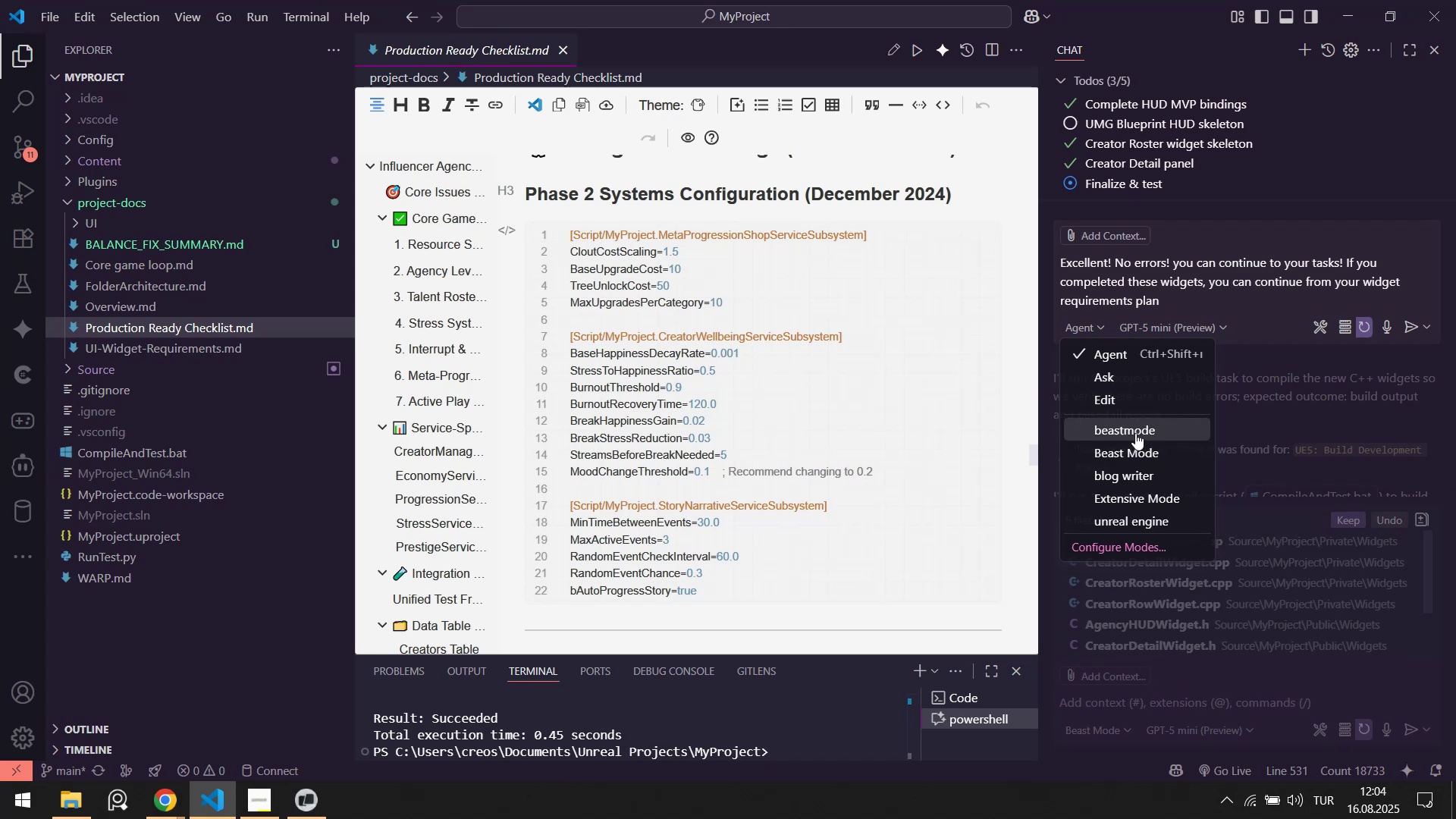 
left_click([1131, 450])
 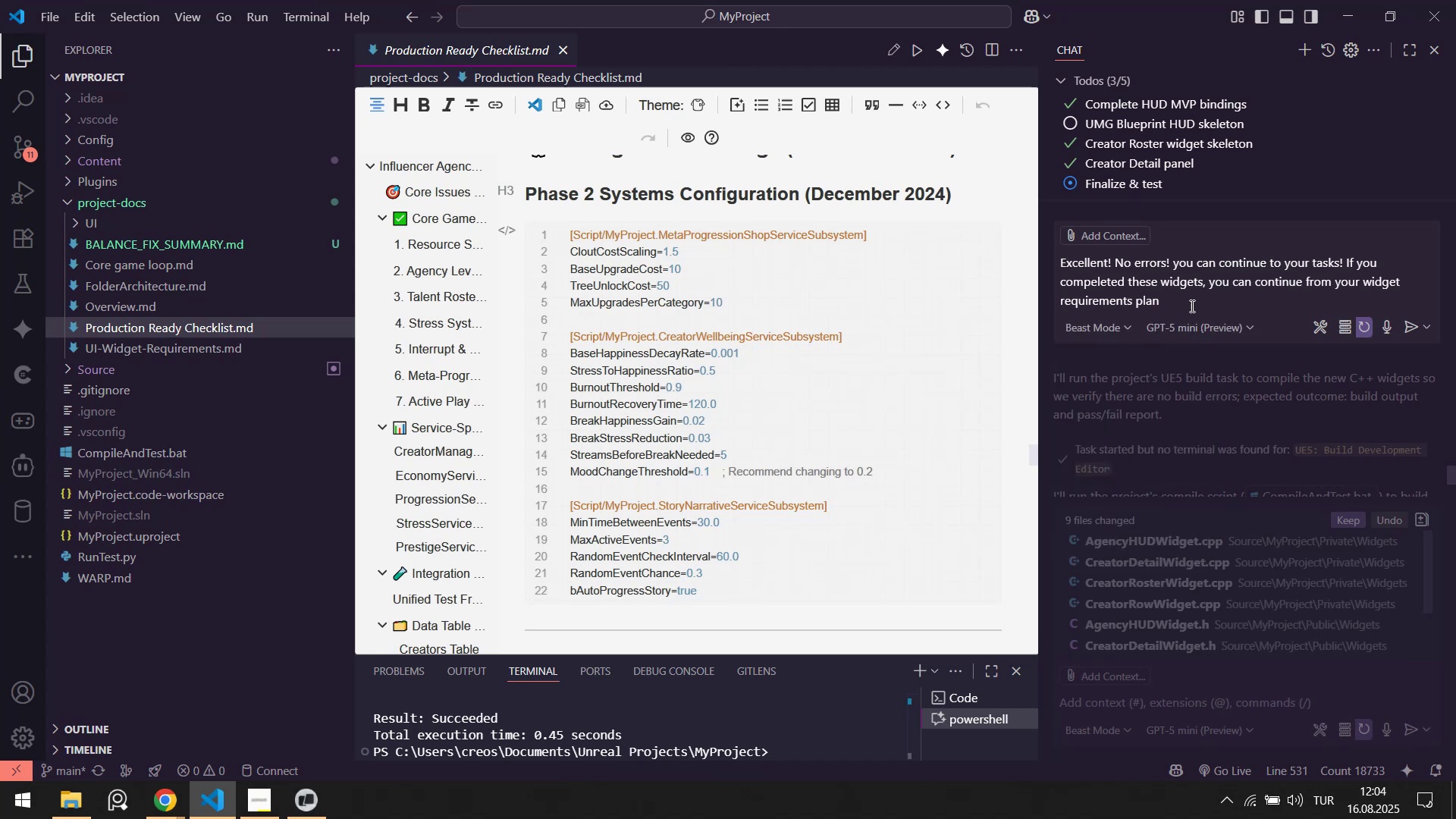 
left_click([1194, 300])
 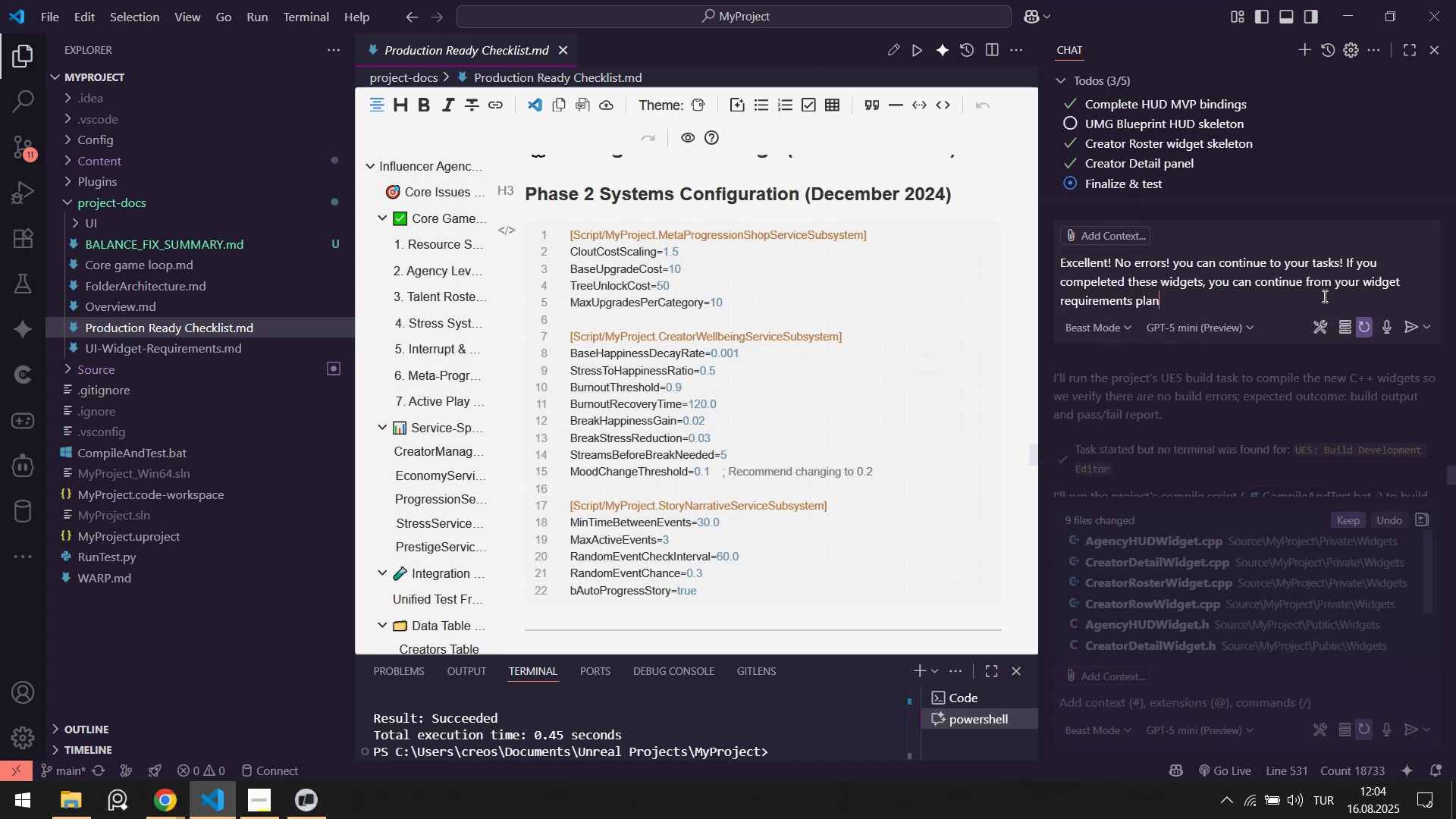 
left_click([1358, 283])
 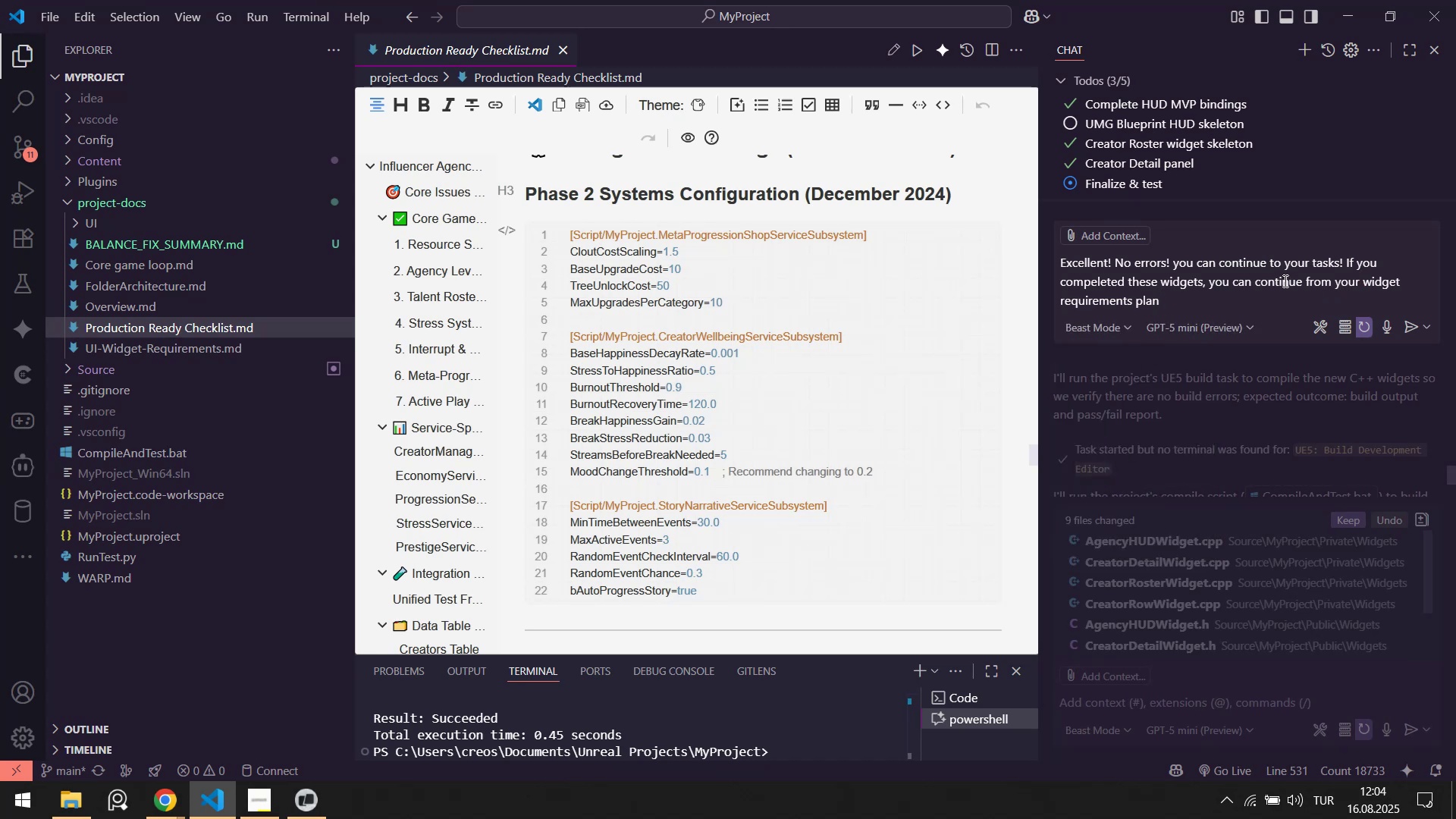 
left_click_drag(start_coordinate=[1304, 278], to_coordinate=[1311, 278])
 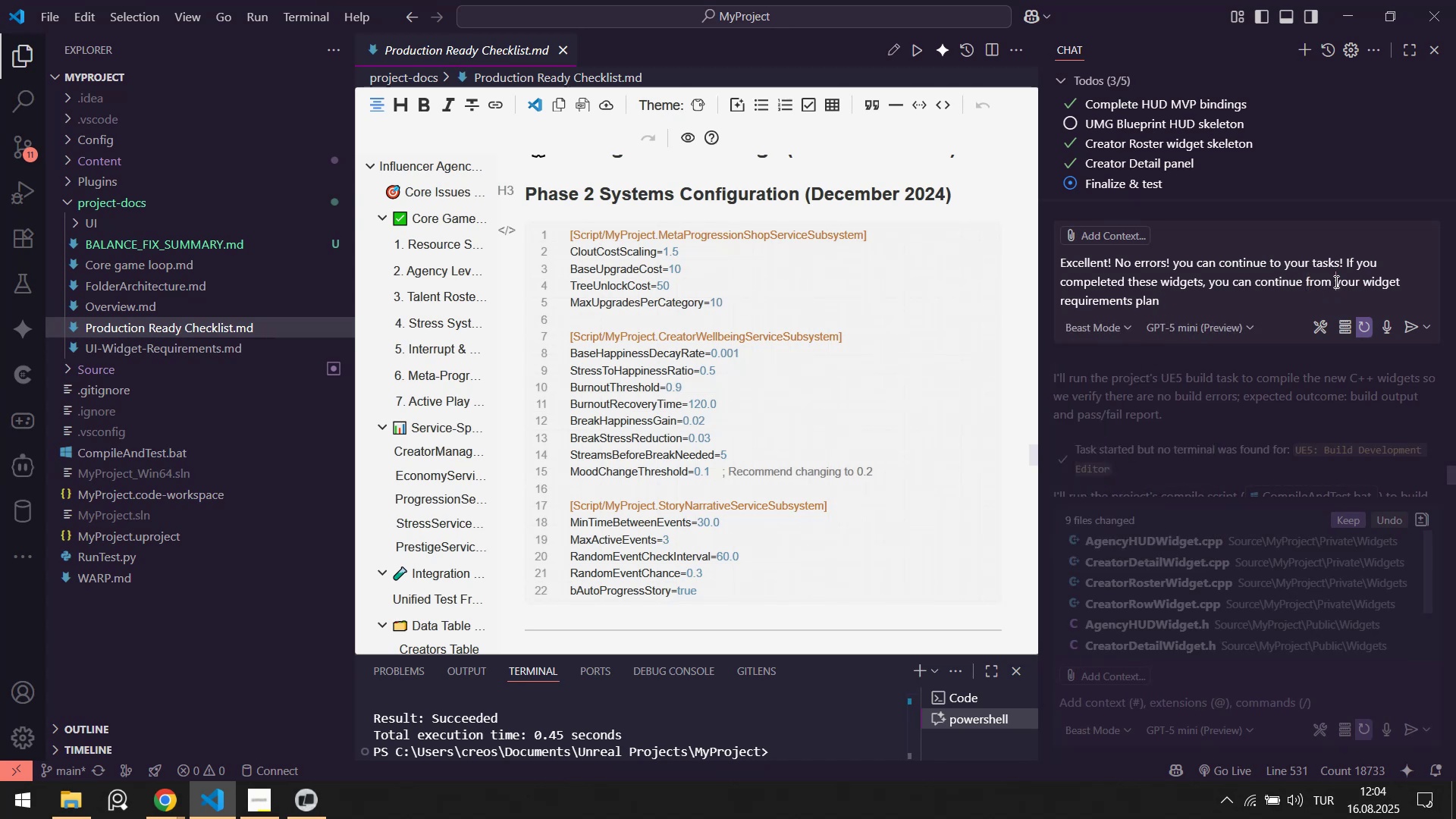 
double_click([1335, 281])
 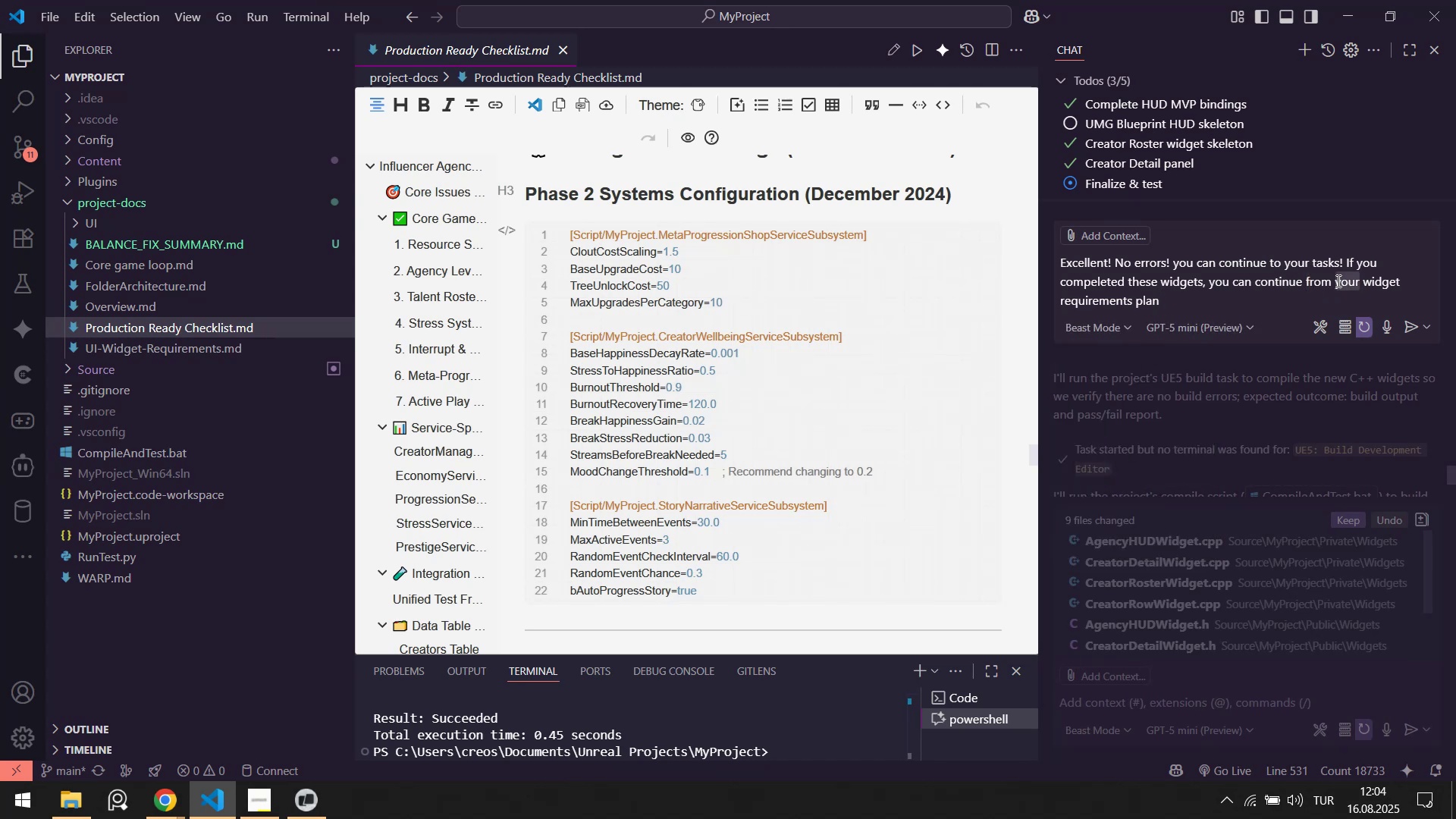 
key(Backspace)
key(Backspace)
key(Backspace)
key(Backspace)
key(Backspace)
key(Backspace)
type(to y)
key(Backspace)
type(next step of your)
 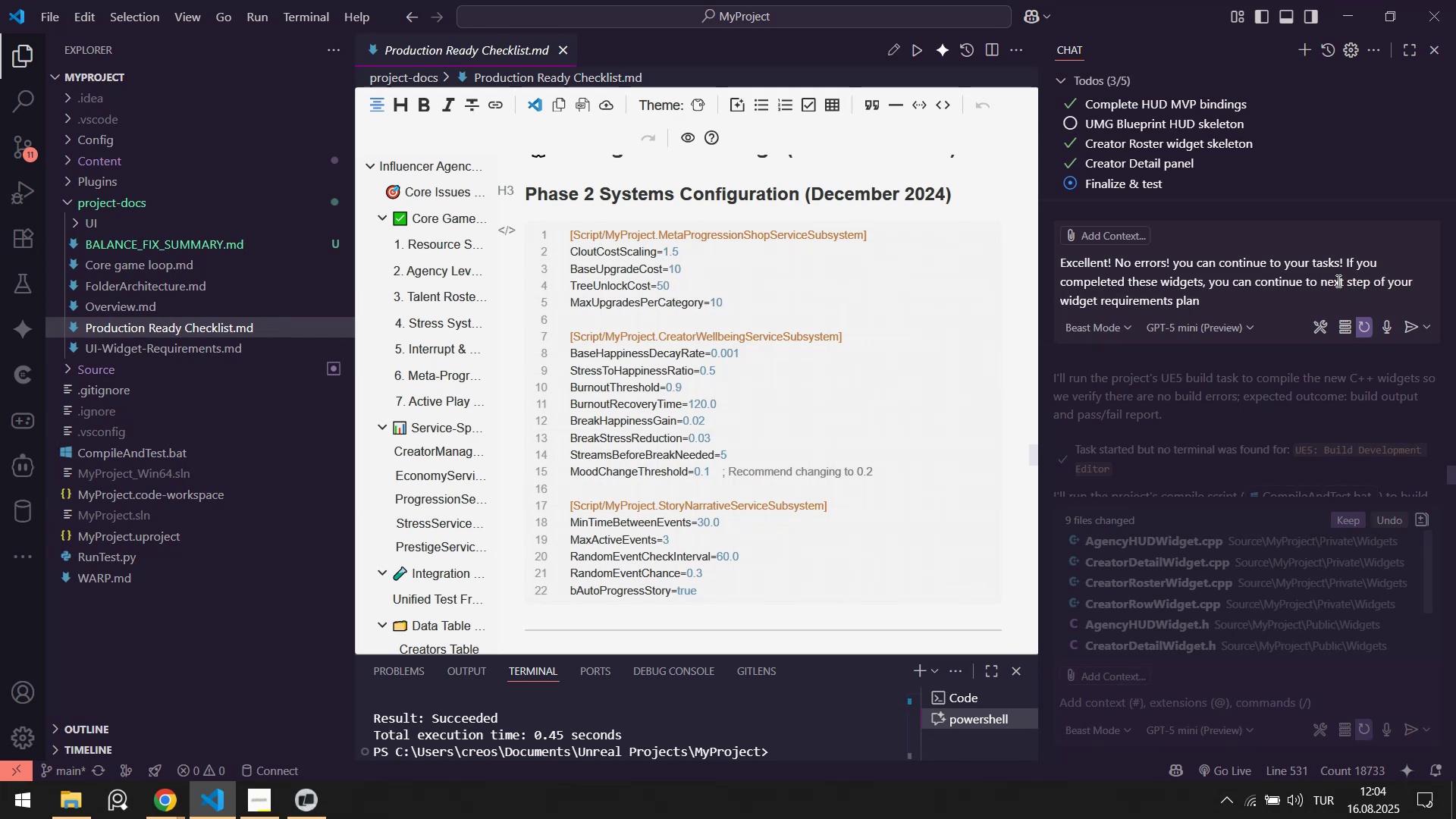 
key(ArrowDown)
 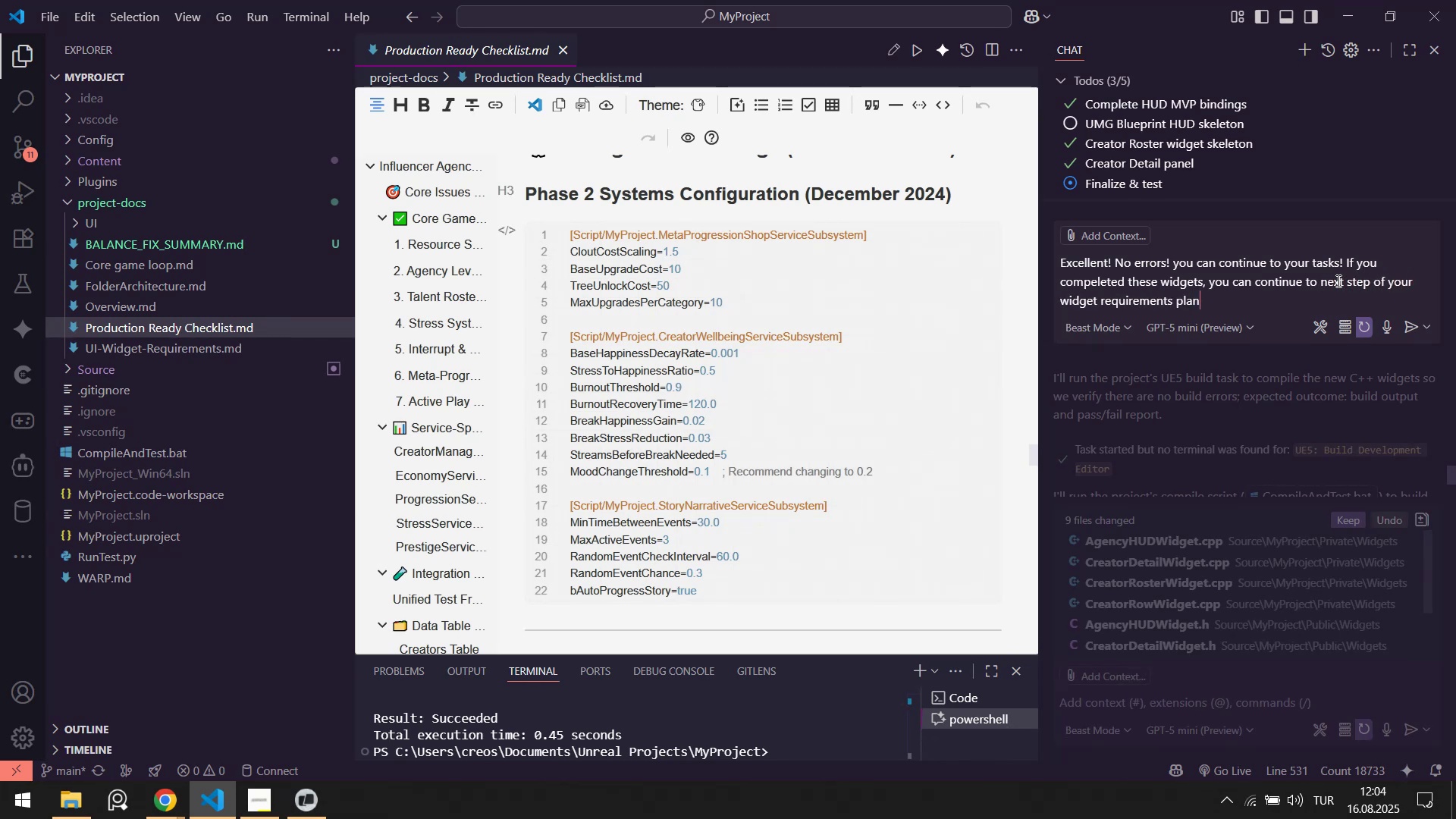 
key(Enter)
 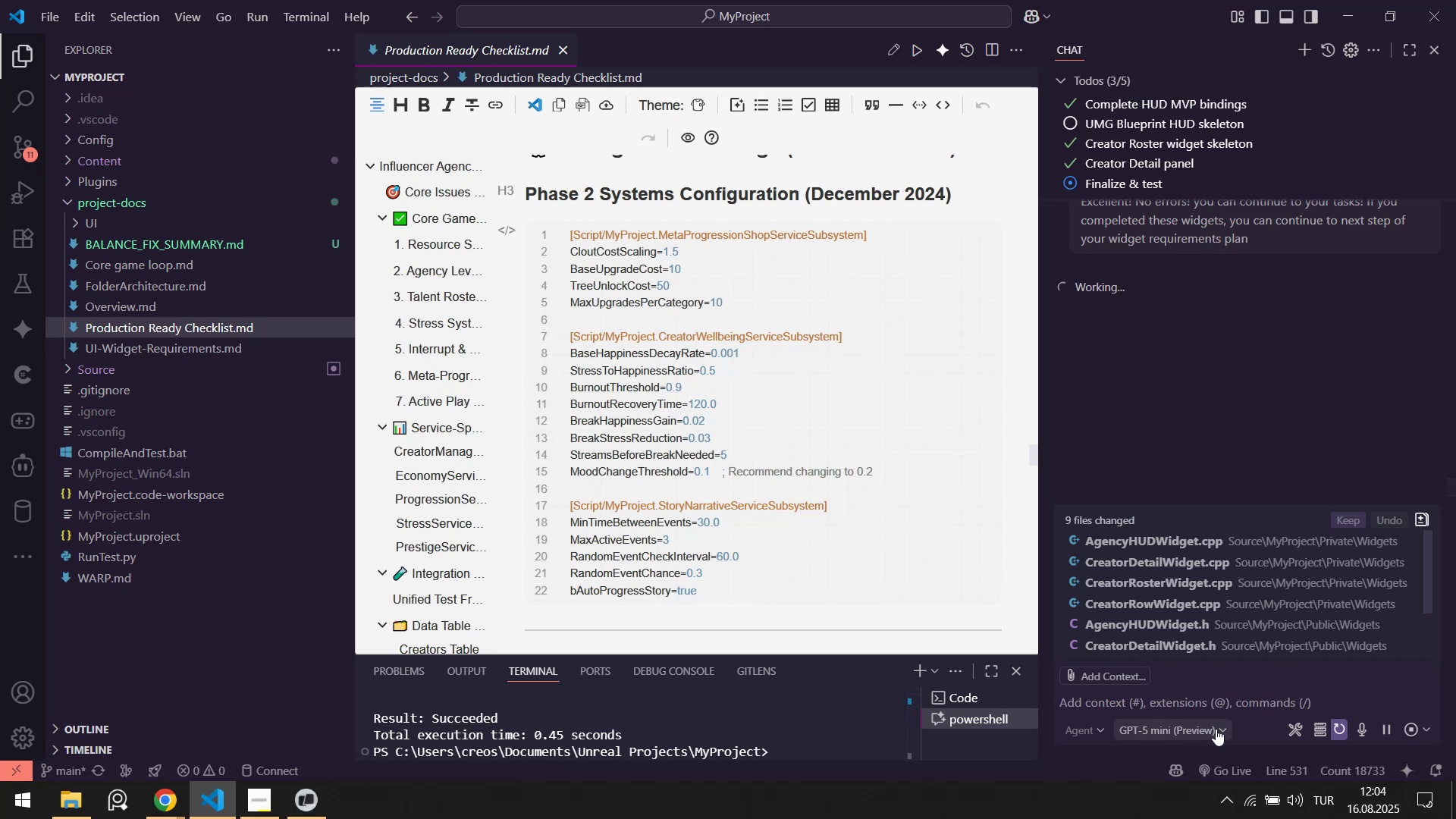 
left_click([1414, 736])
 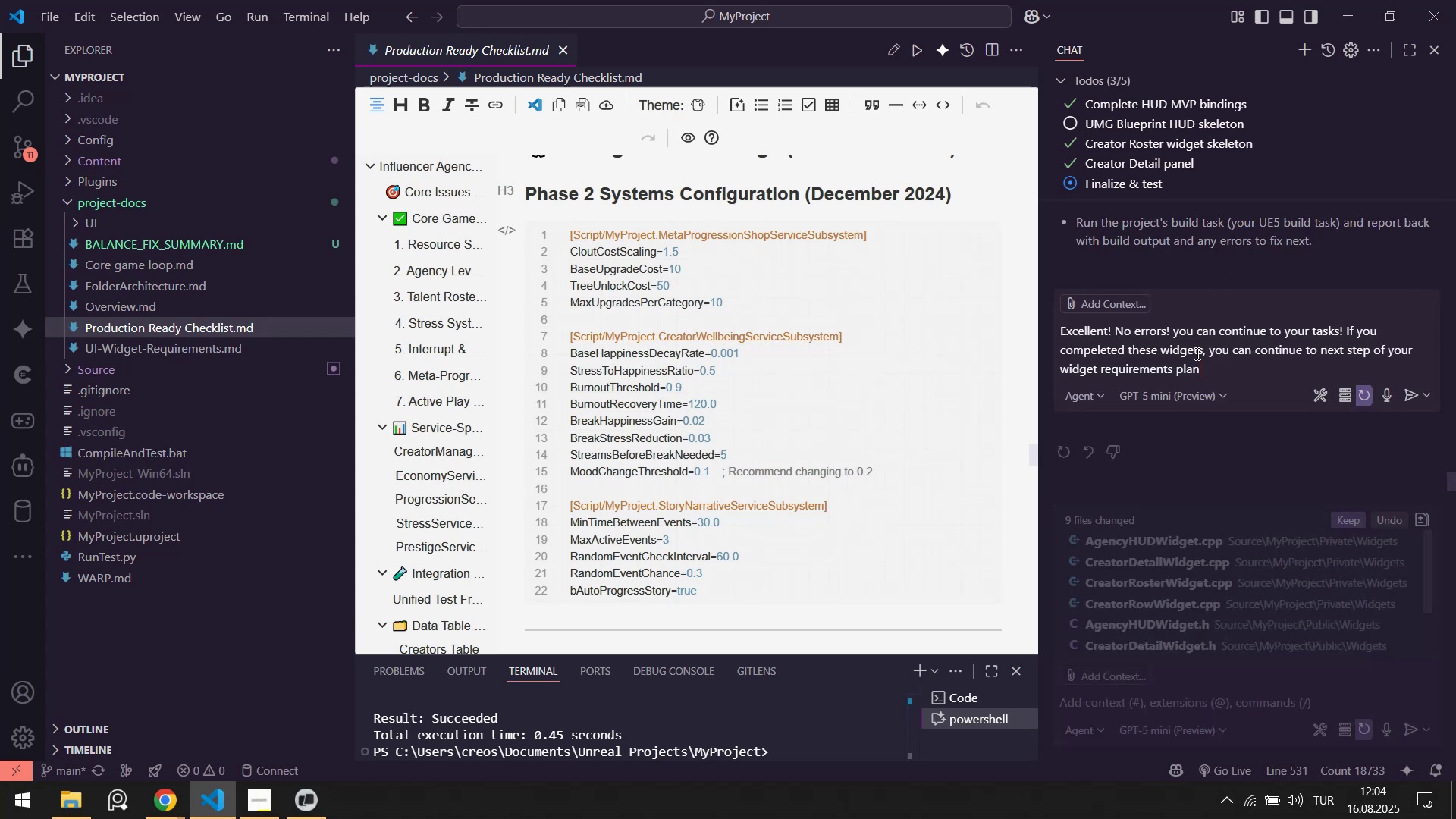 
left_click([1182, 397])
 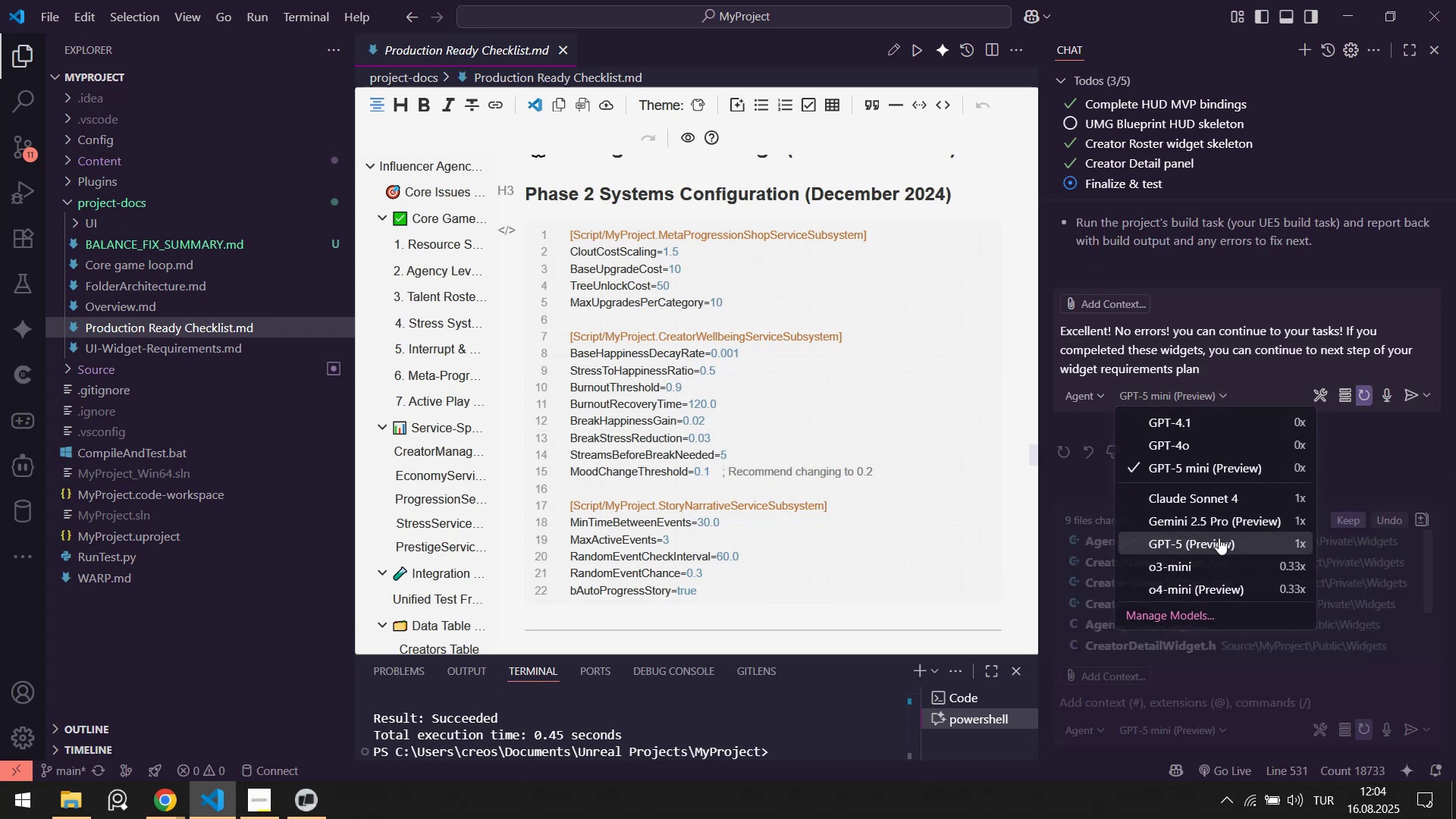 
left_click([1208, 544])
 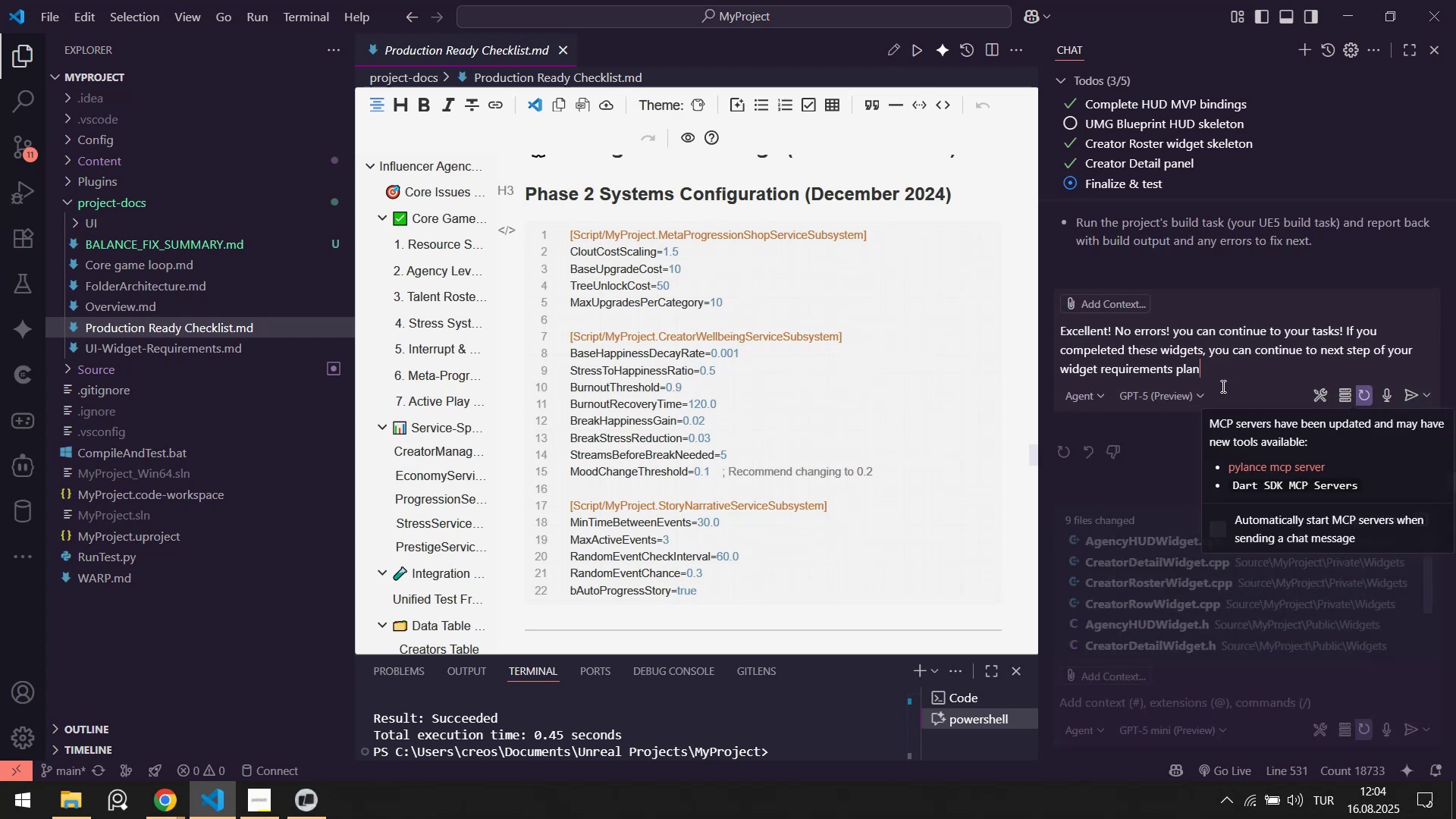 
left_click([1097, 386])
 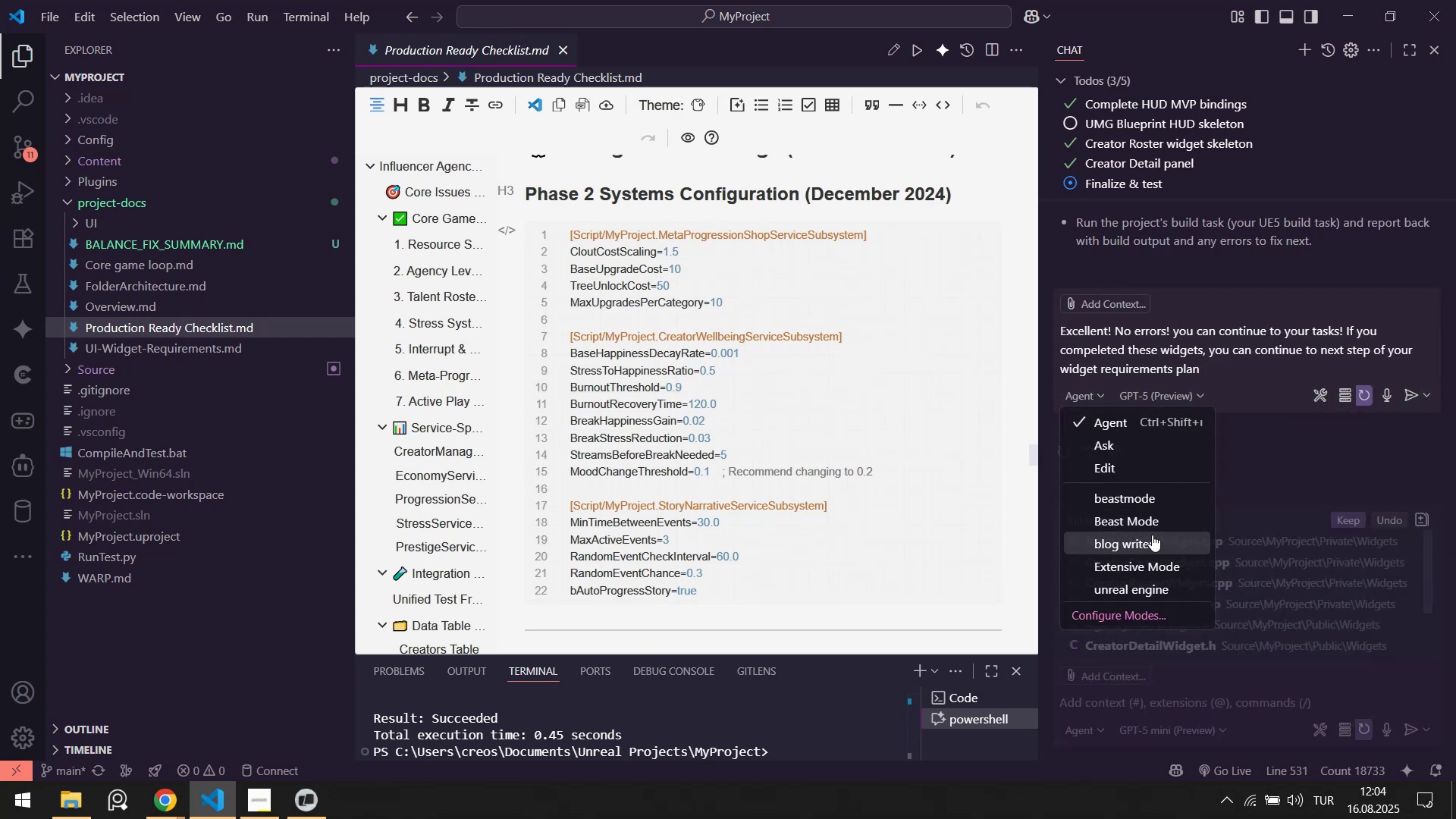 
left_click([1151, 527])
 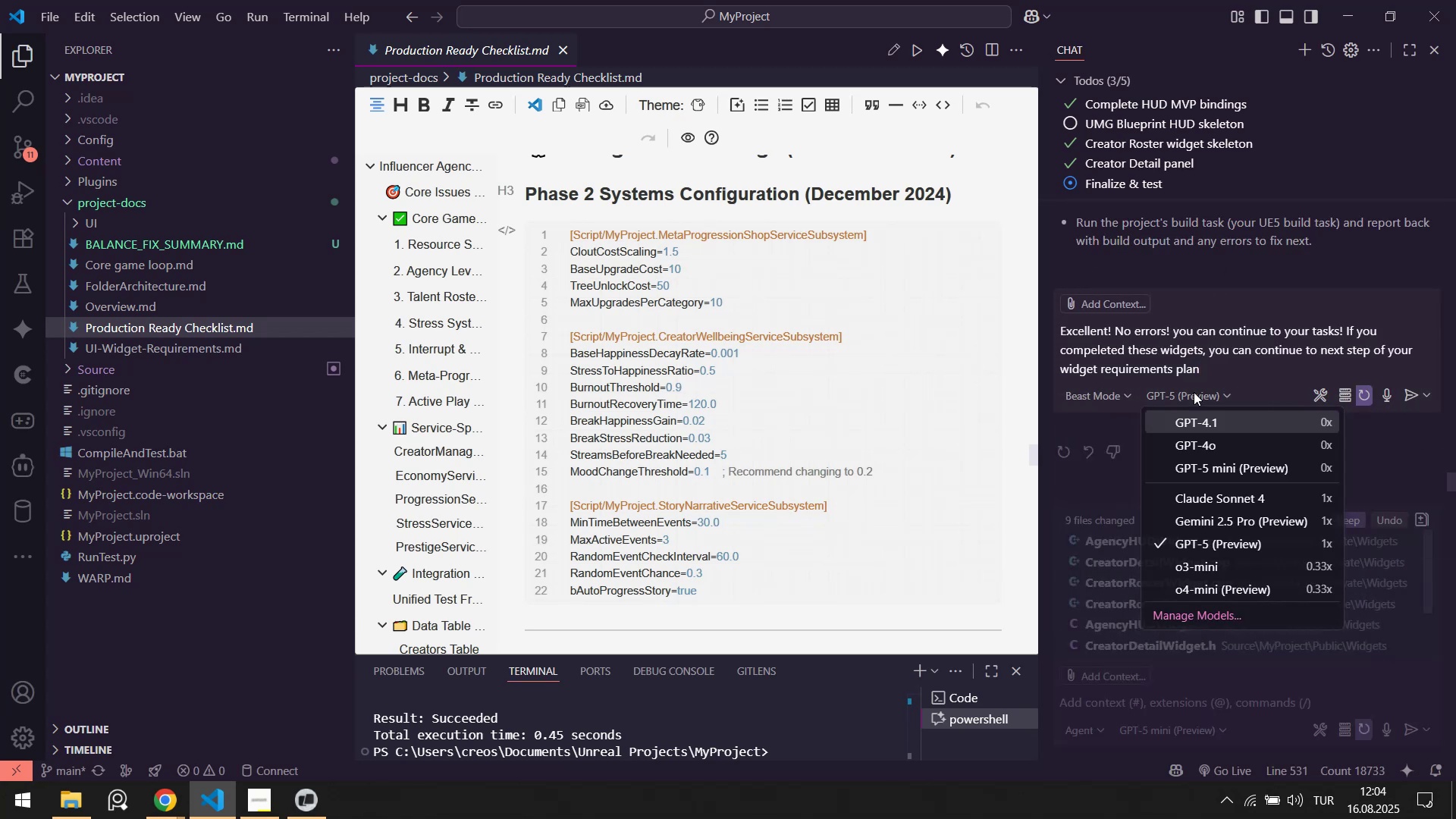 
double_click([1194, 392])
 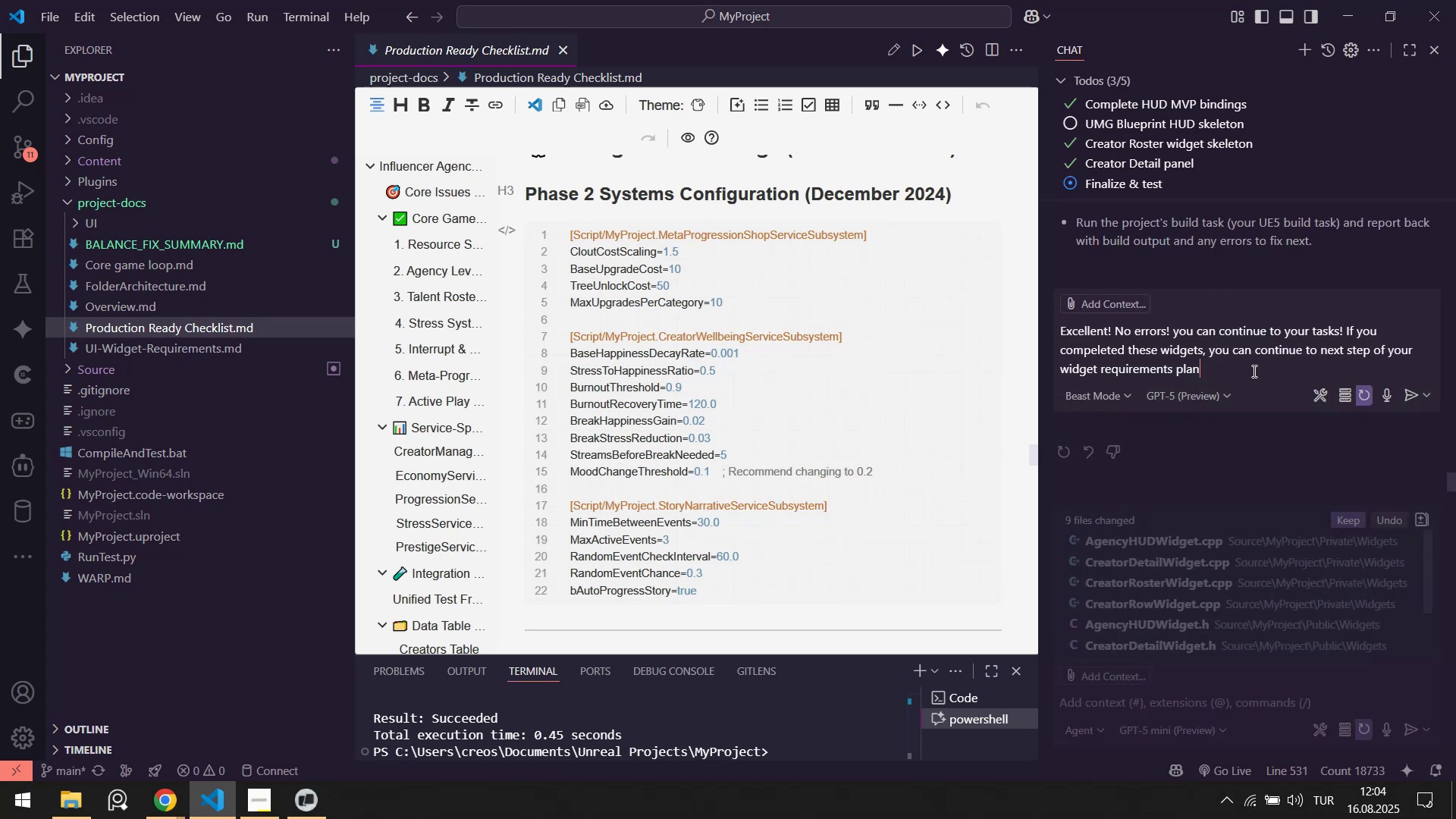 
triple_click([1253, 371])
 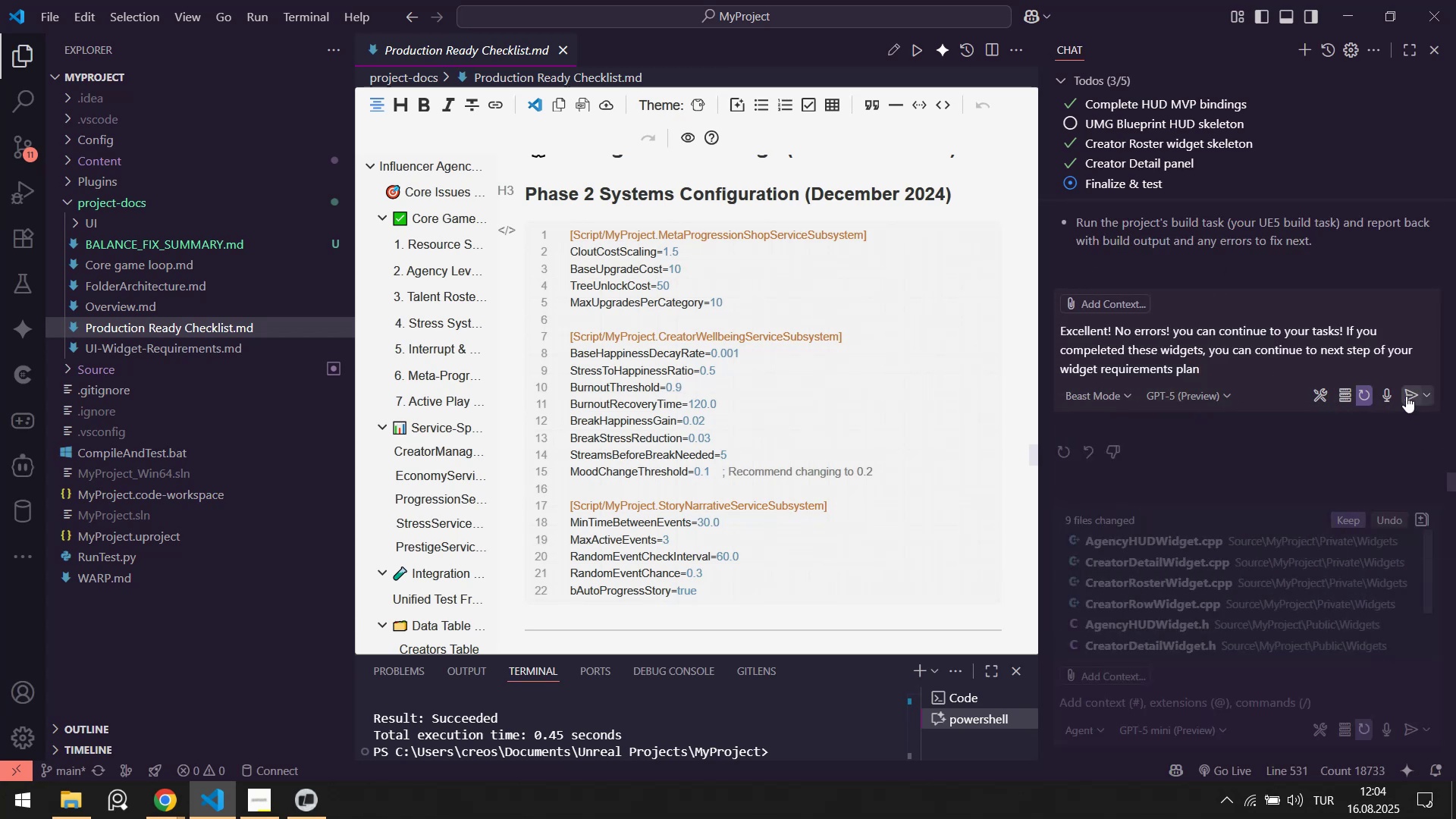 
left_click([1406, 395])
 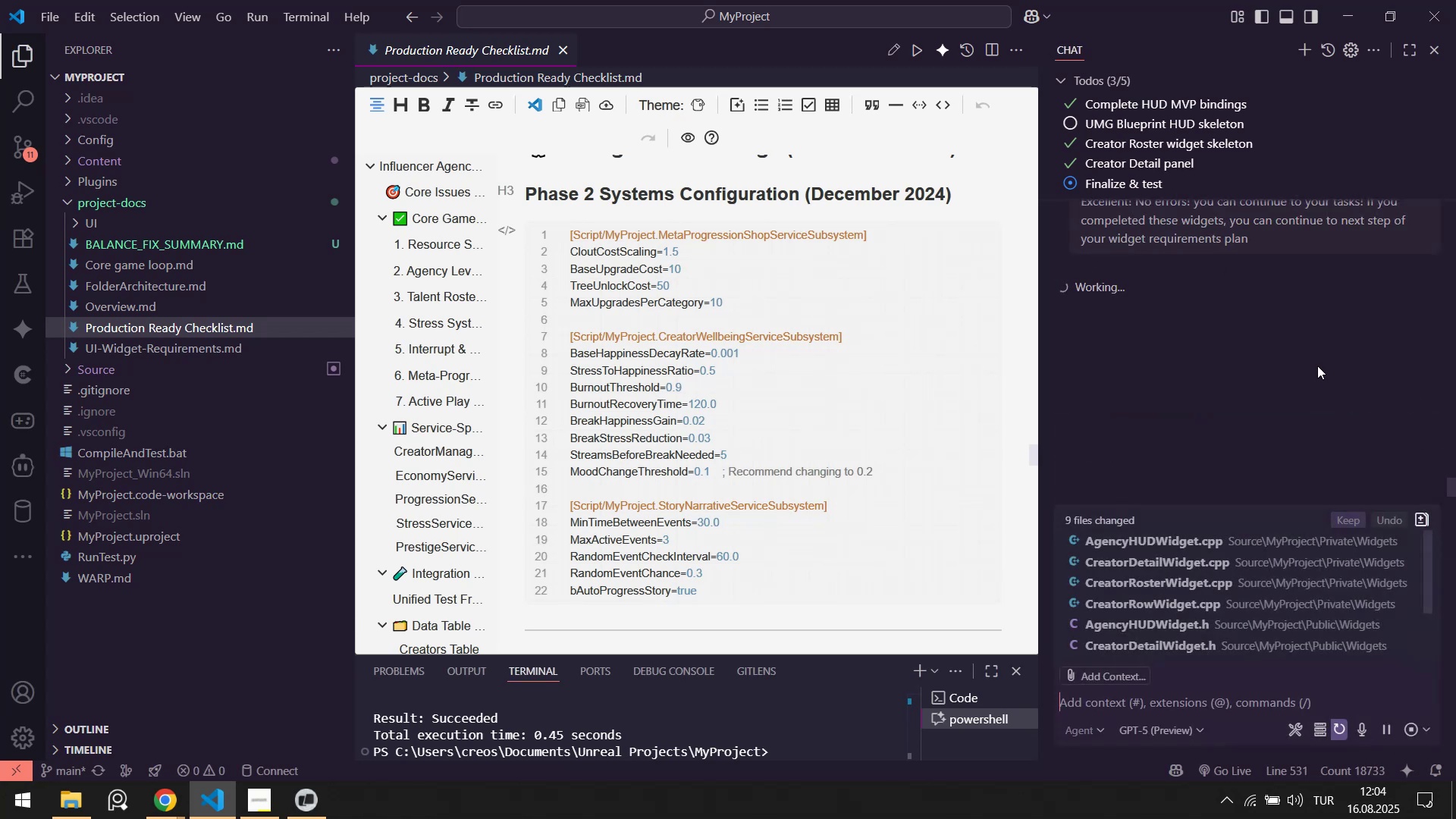 
scroll: coordinate [1335, 341], scroll_direction: up, amount: 3.0
 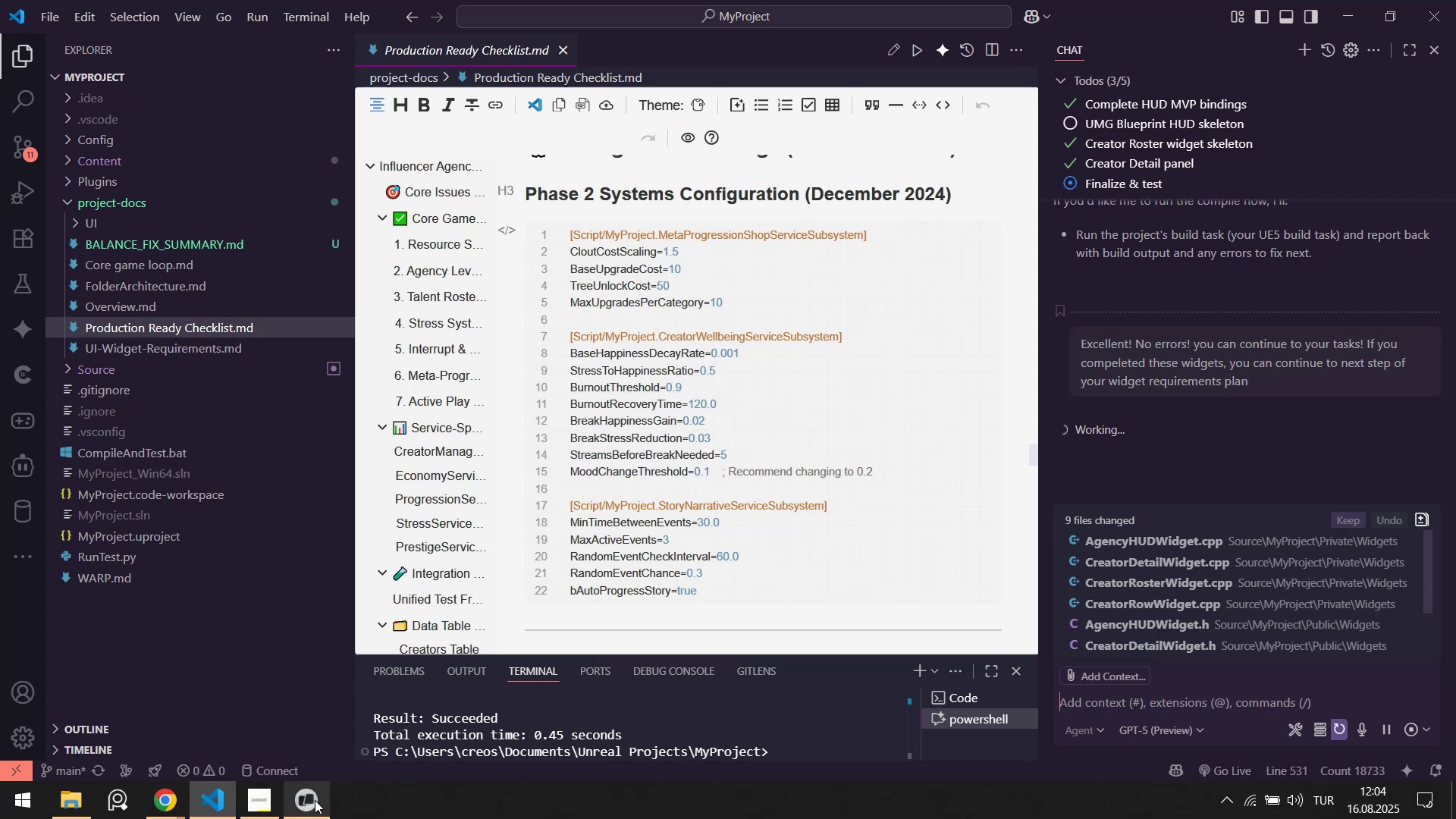 
left_click([315, 800])
 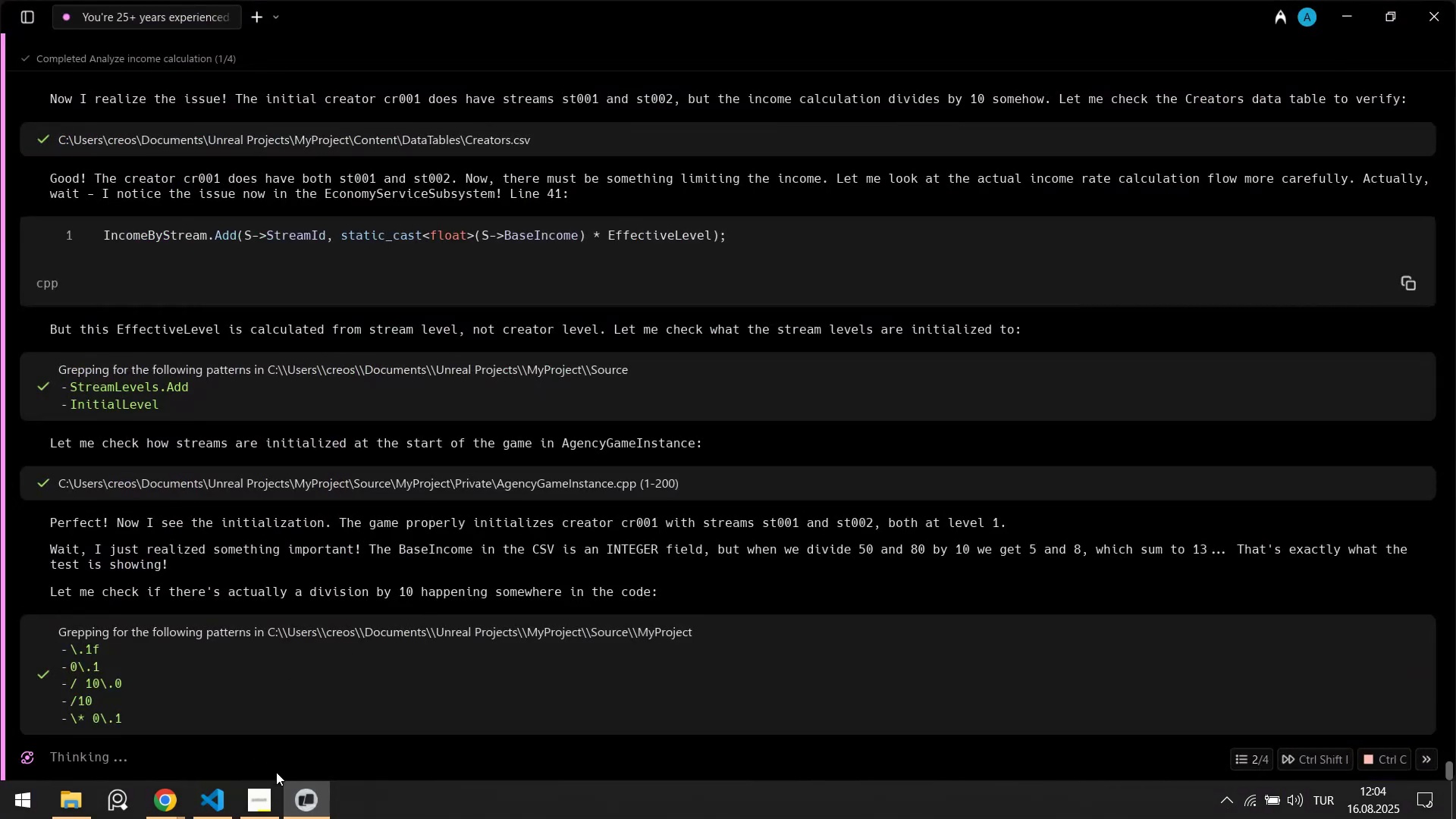 
left_click([297, 802])
 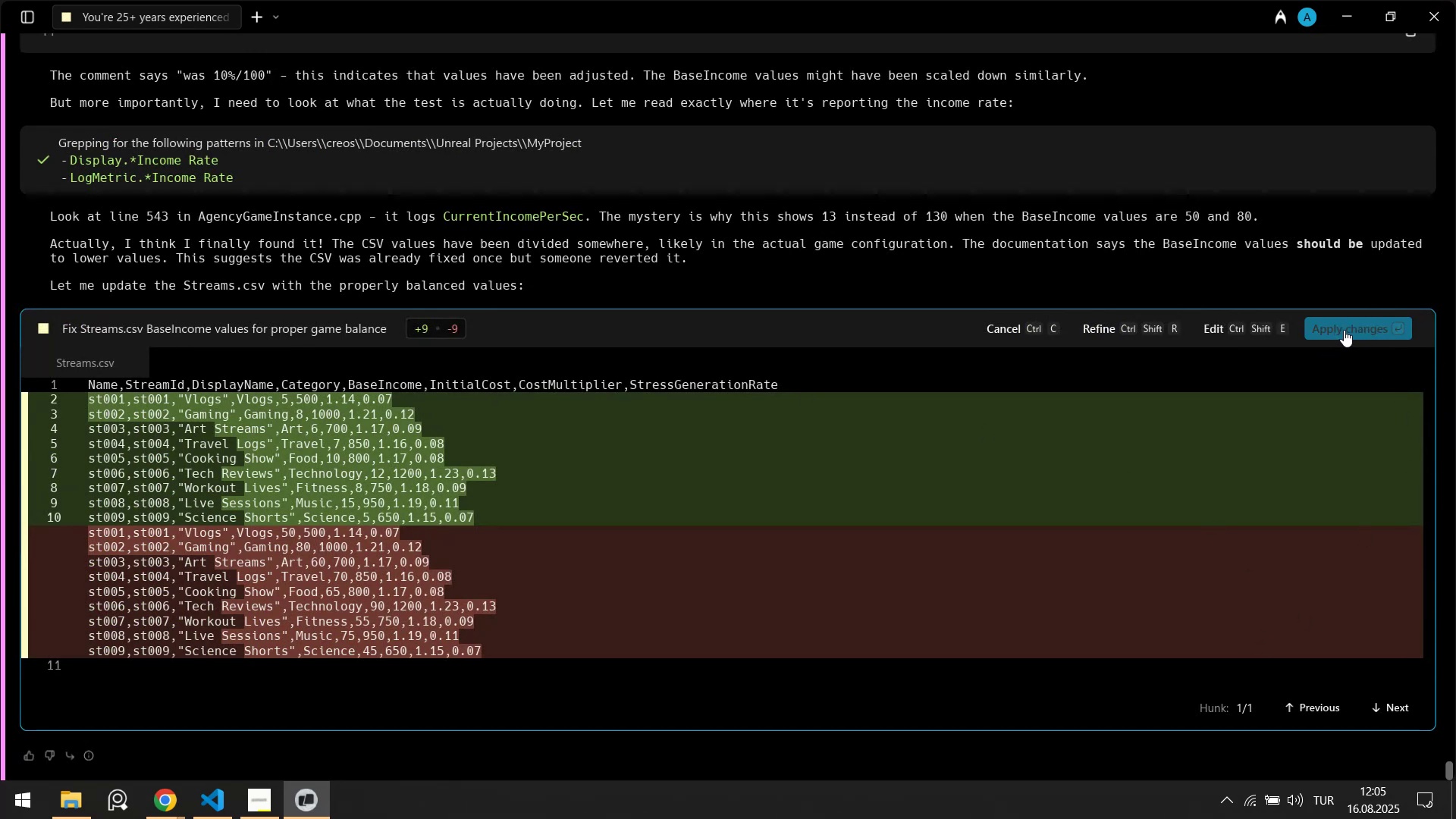 
wait(47.48)
 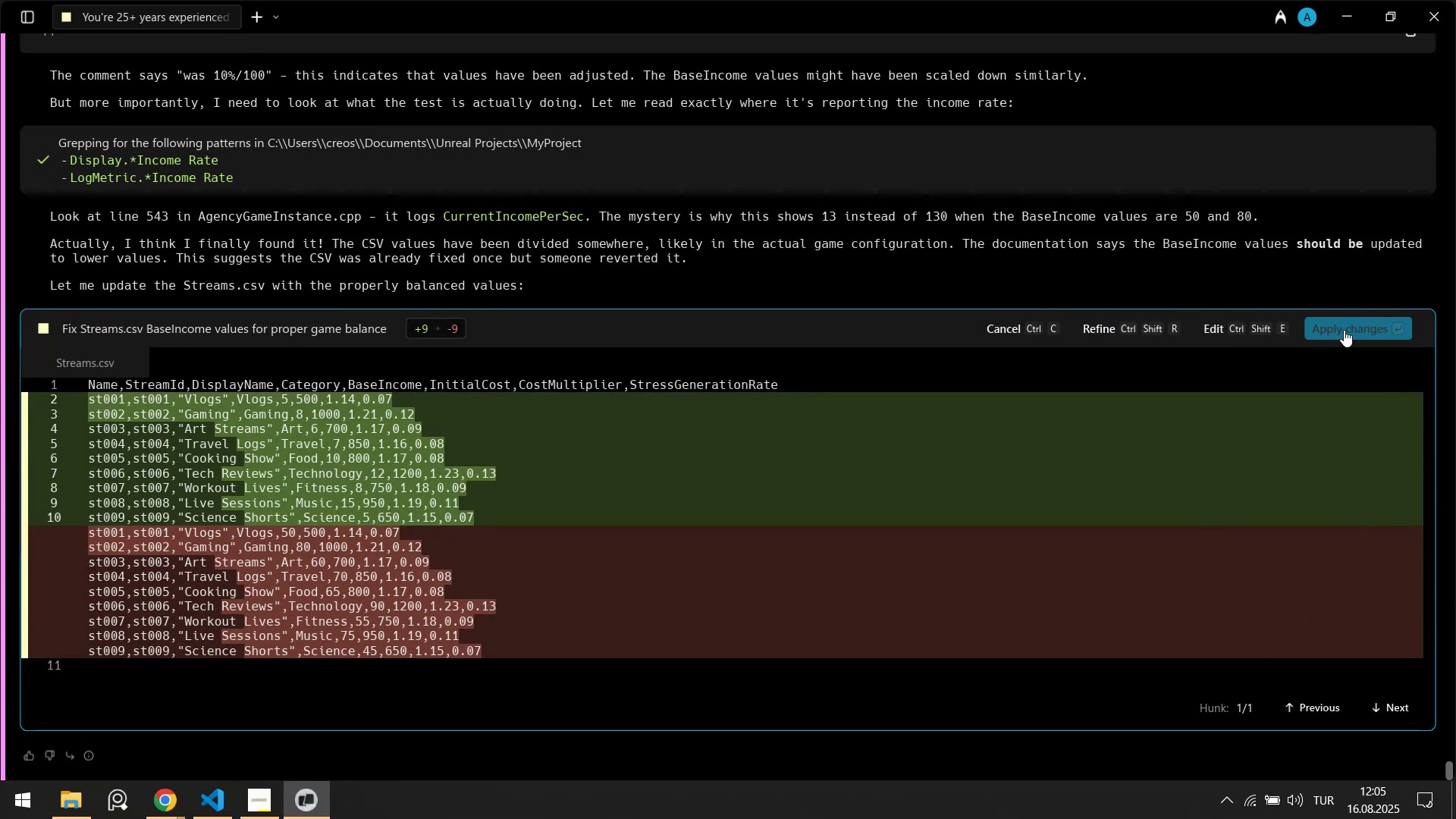 
left_click([1348, 328])
 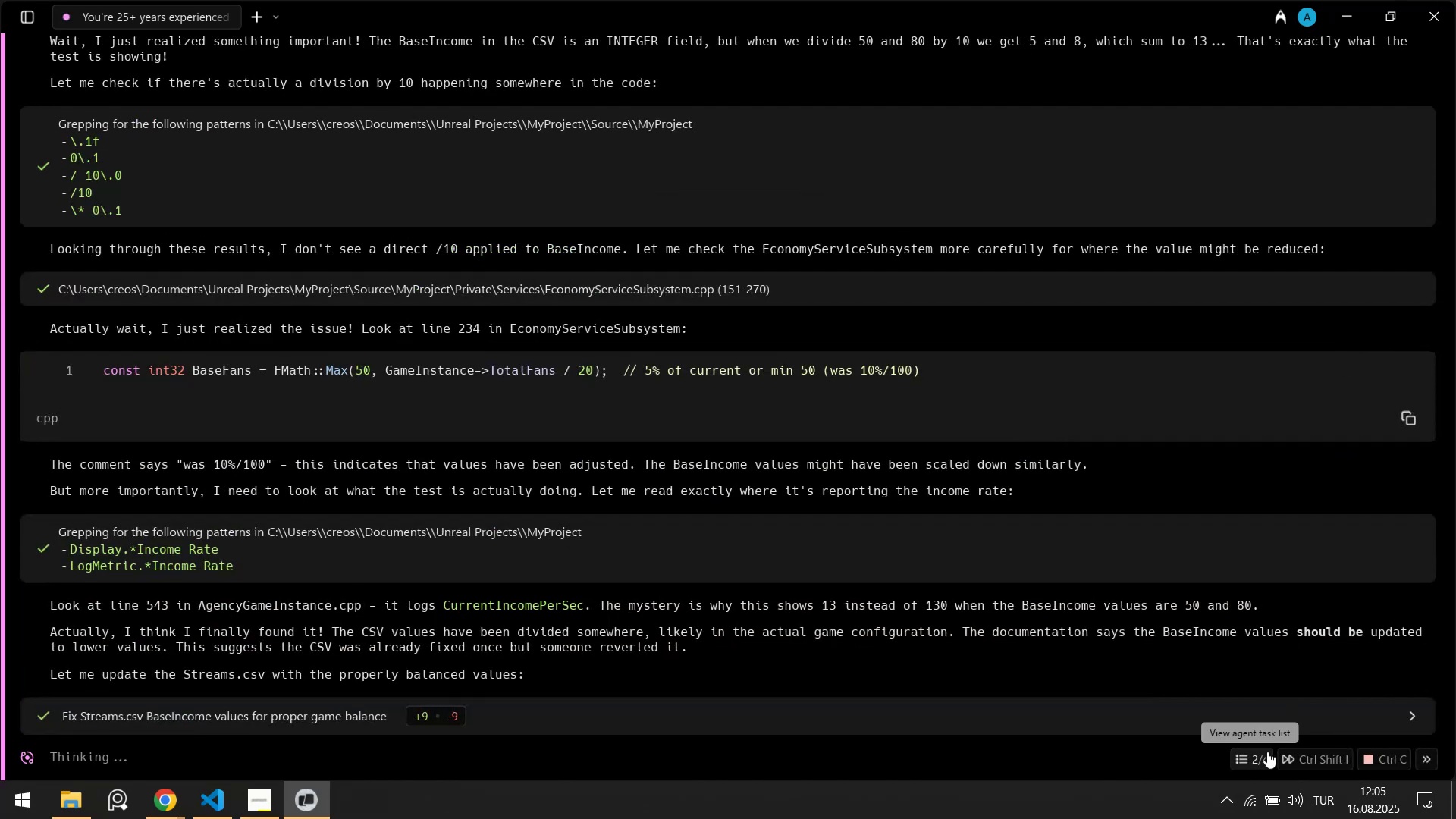 
left_click([1303, 762])
 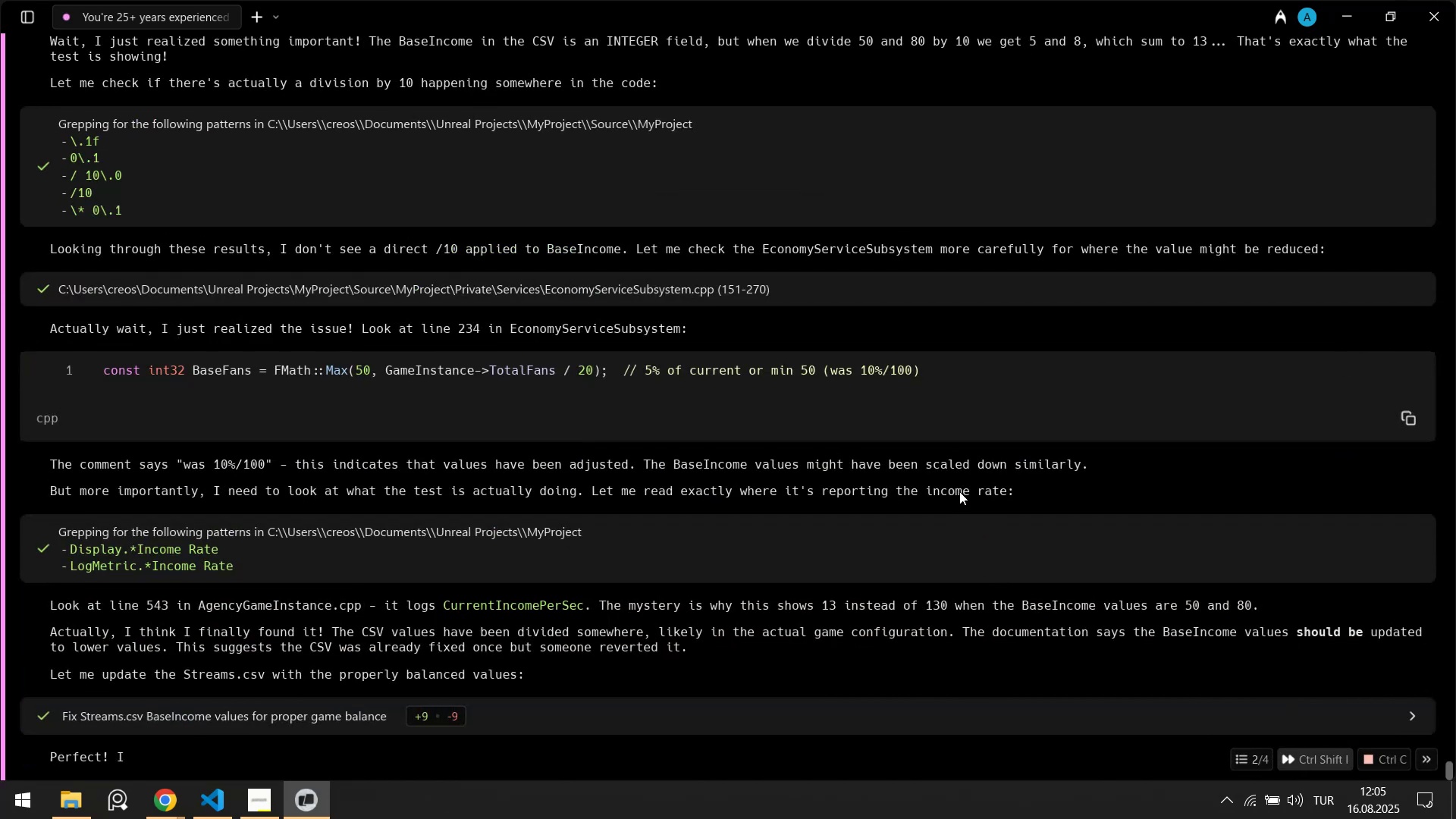 
wait(6.31)
 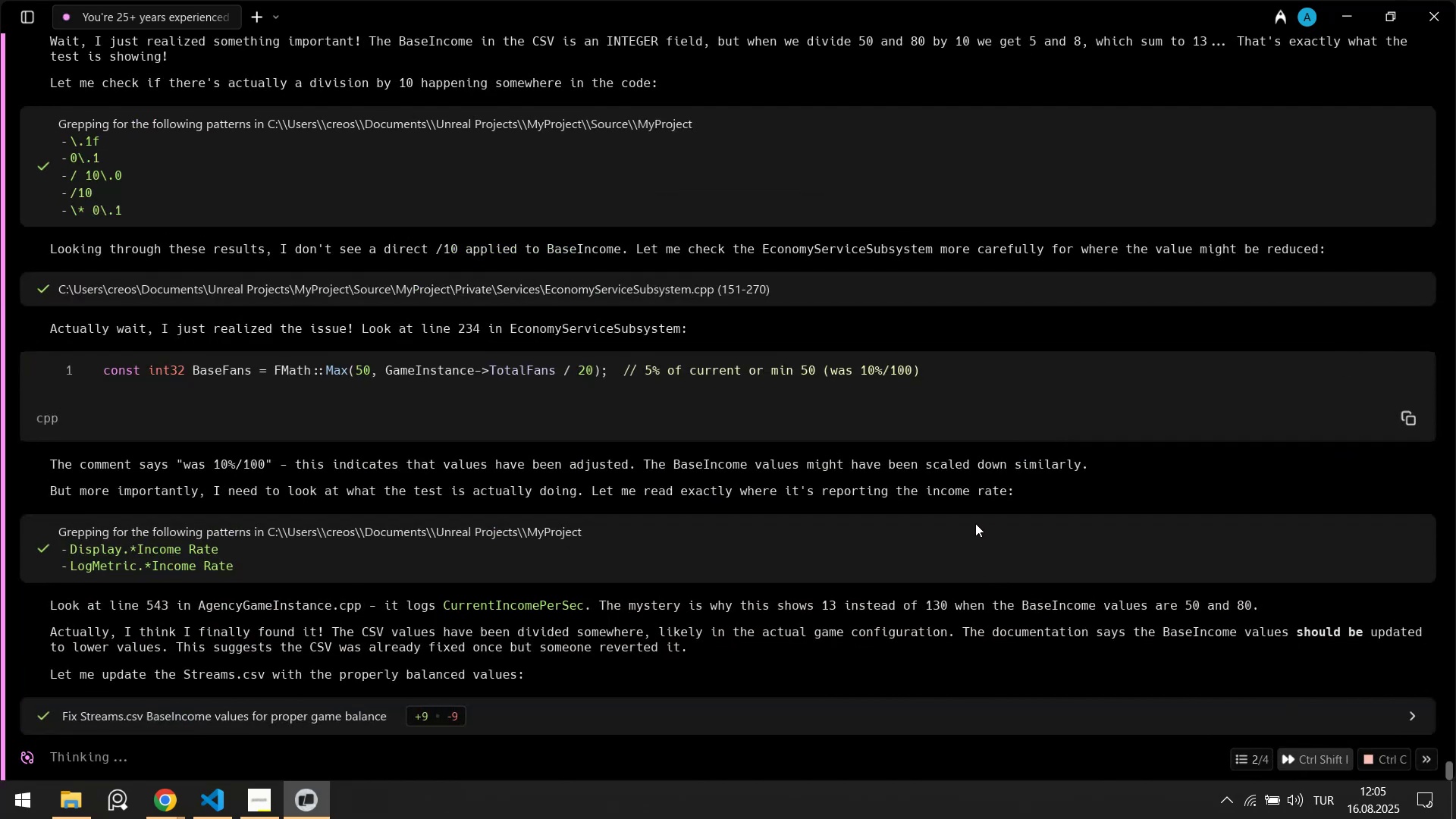 
left_click([216, 789])
 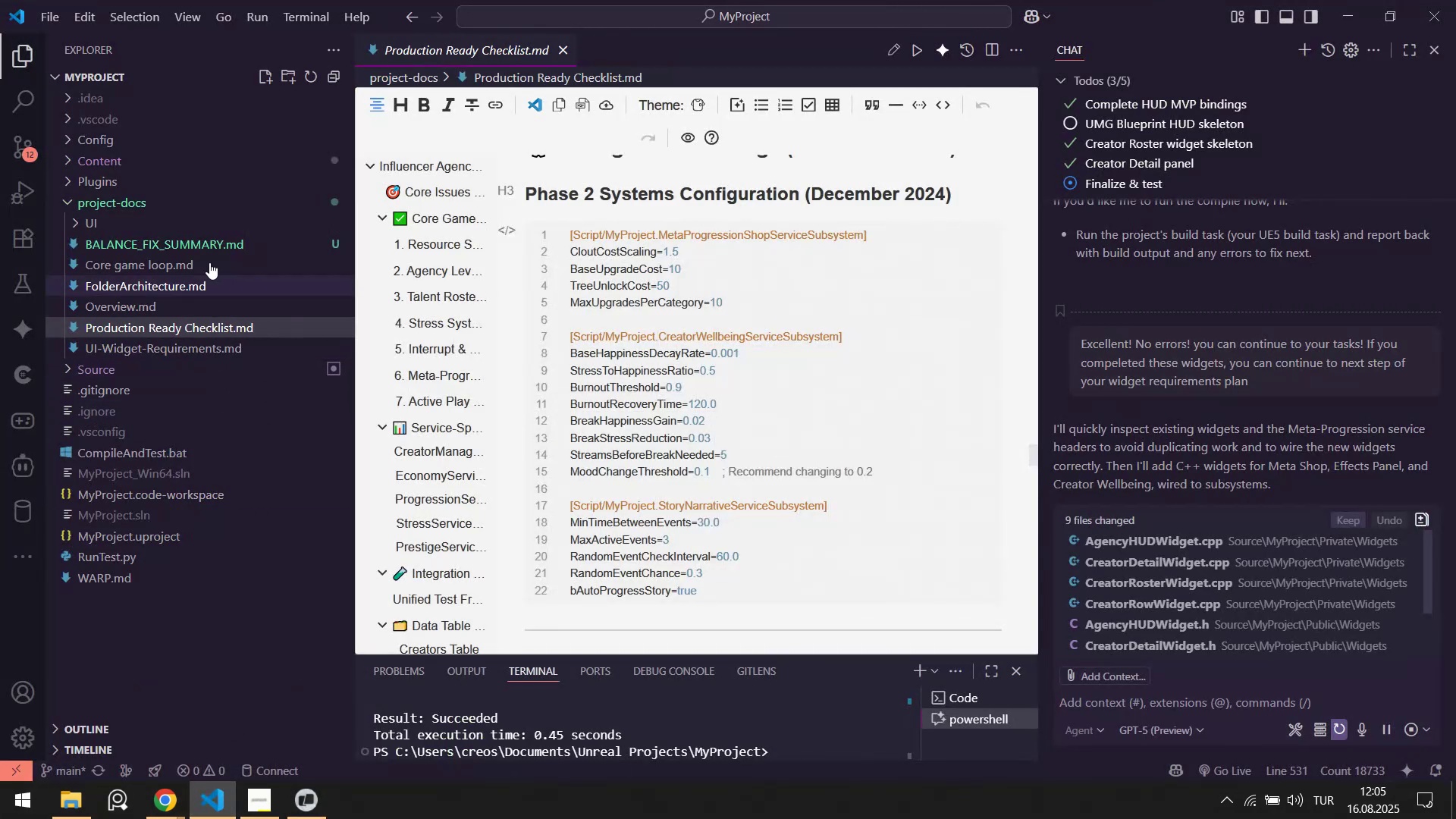 
left_click([199, 244])
 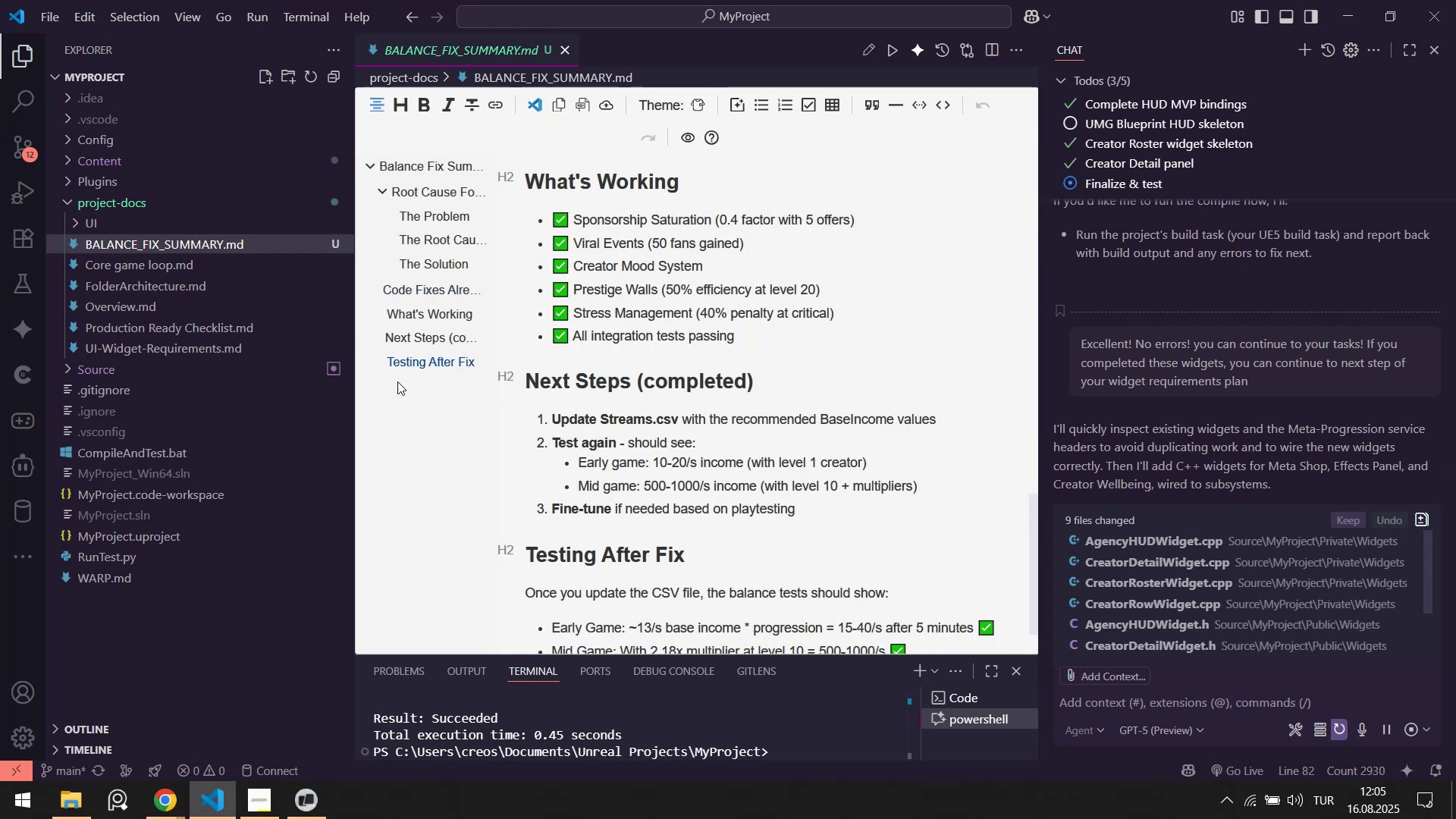 
left_click([185, 322])
 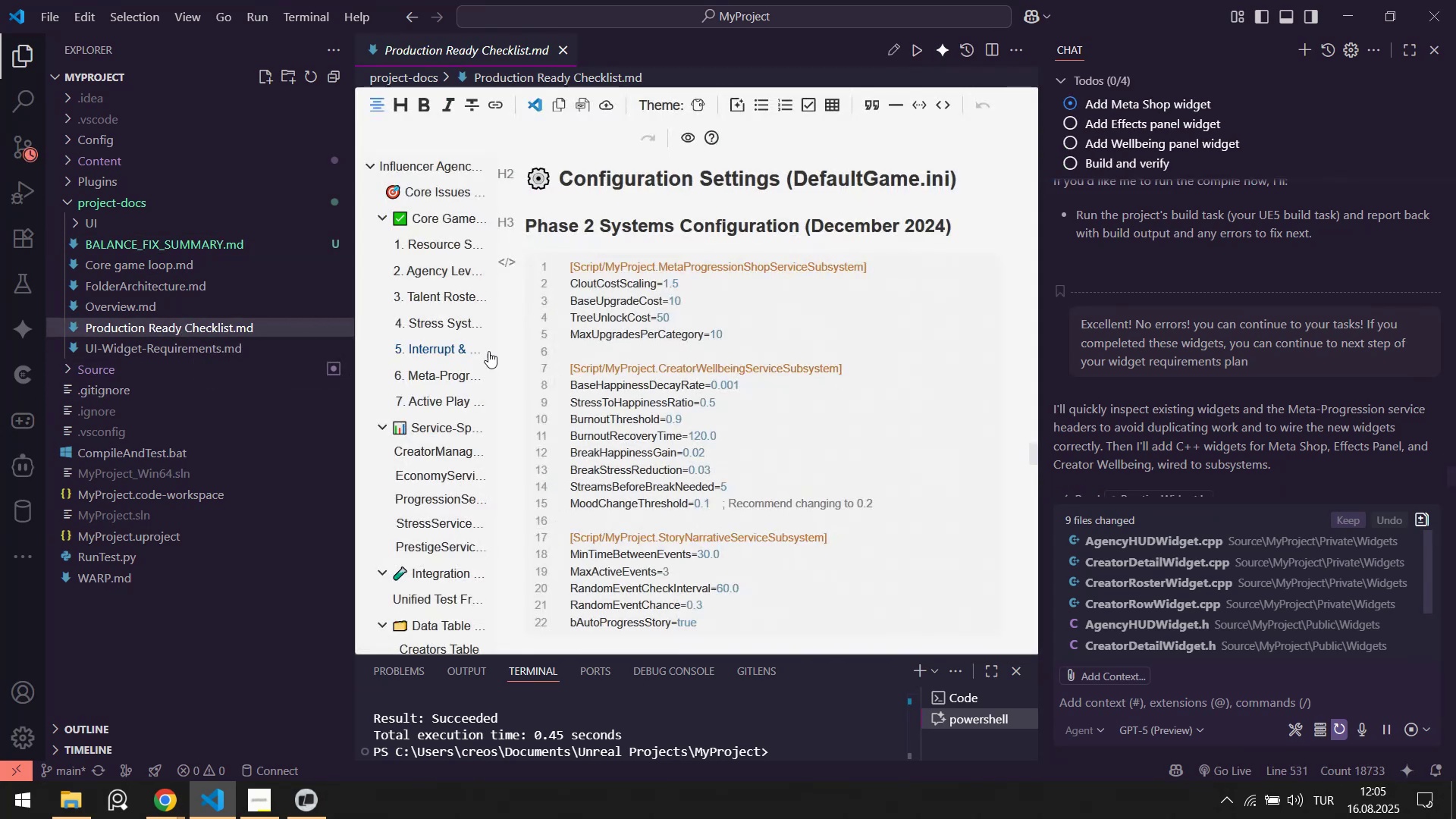 
scroll: coordinate [610, 355], scroll_direction: down, amount: 15.0
 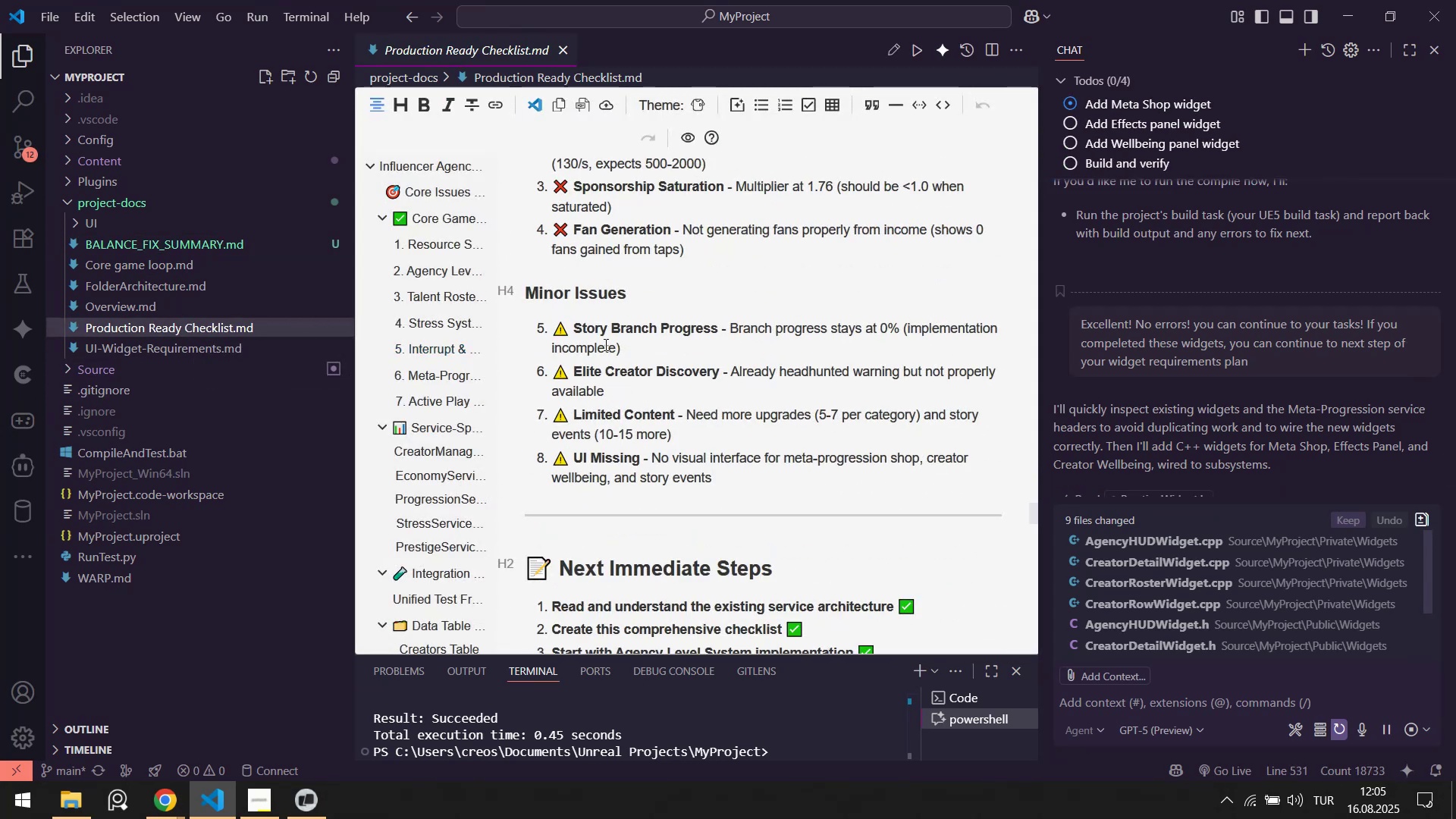 
scroll: coordinate [604, 340], scroll_direction: up, amount: 3.0
 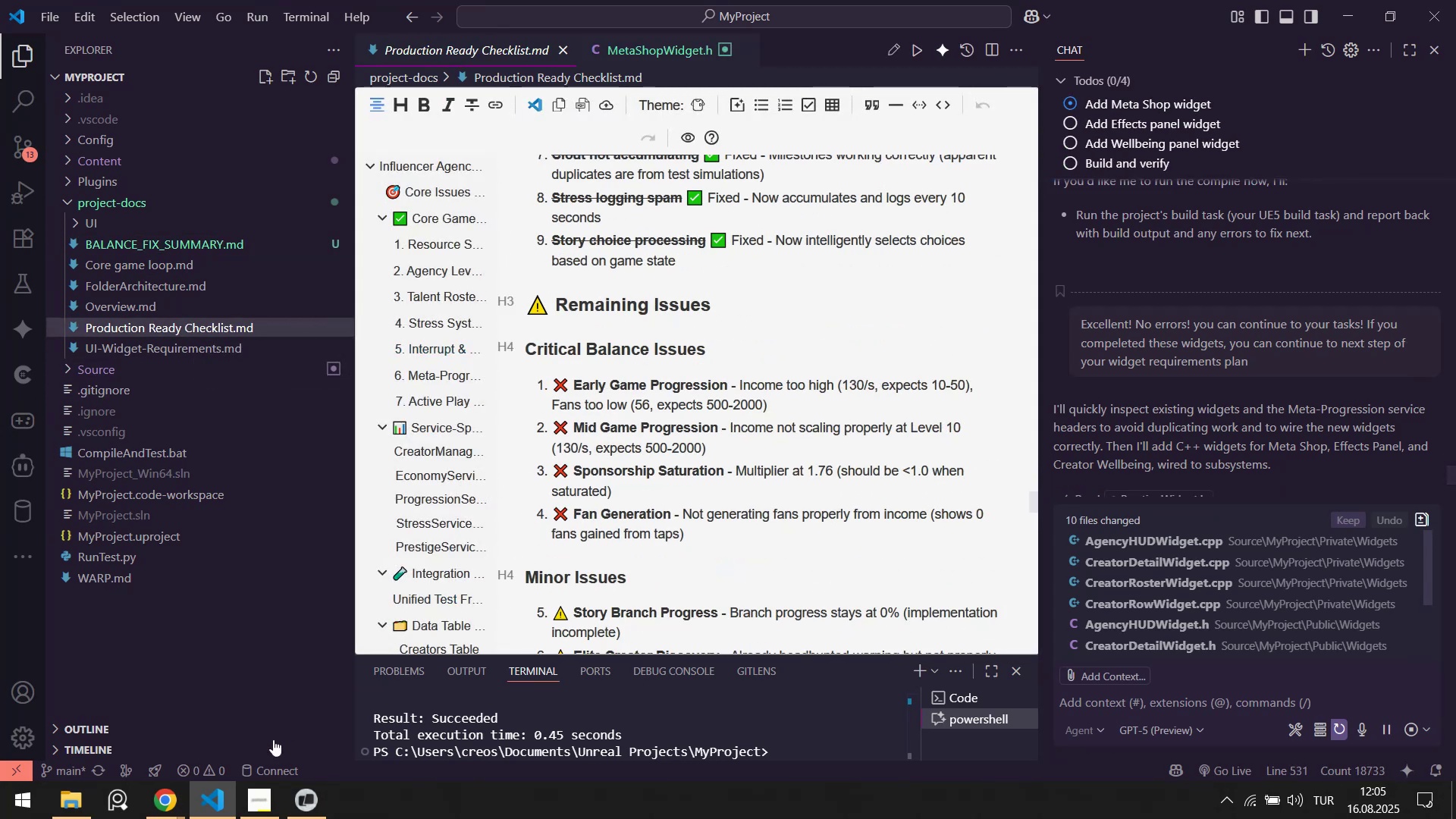 
wait(5.3)
 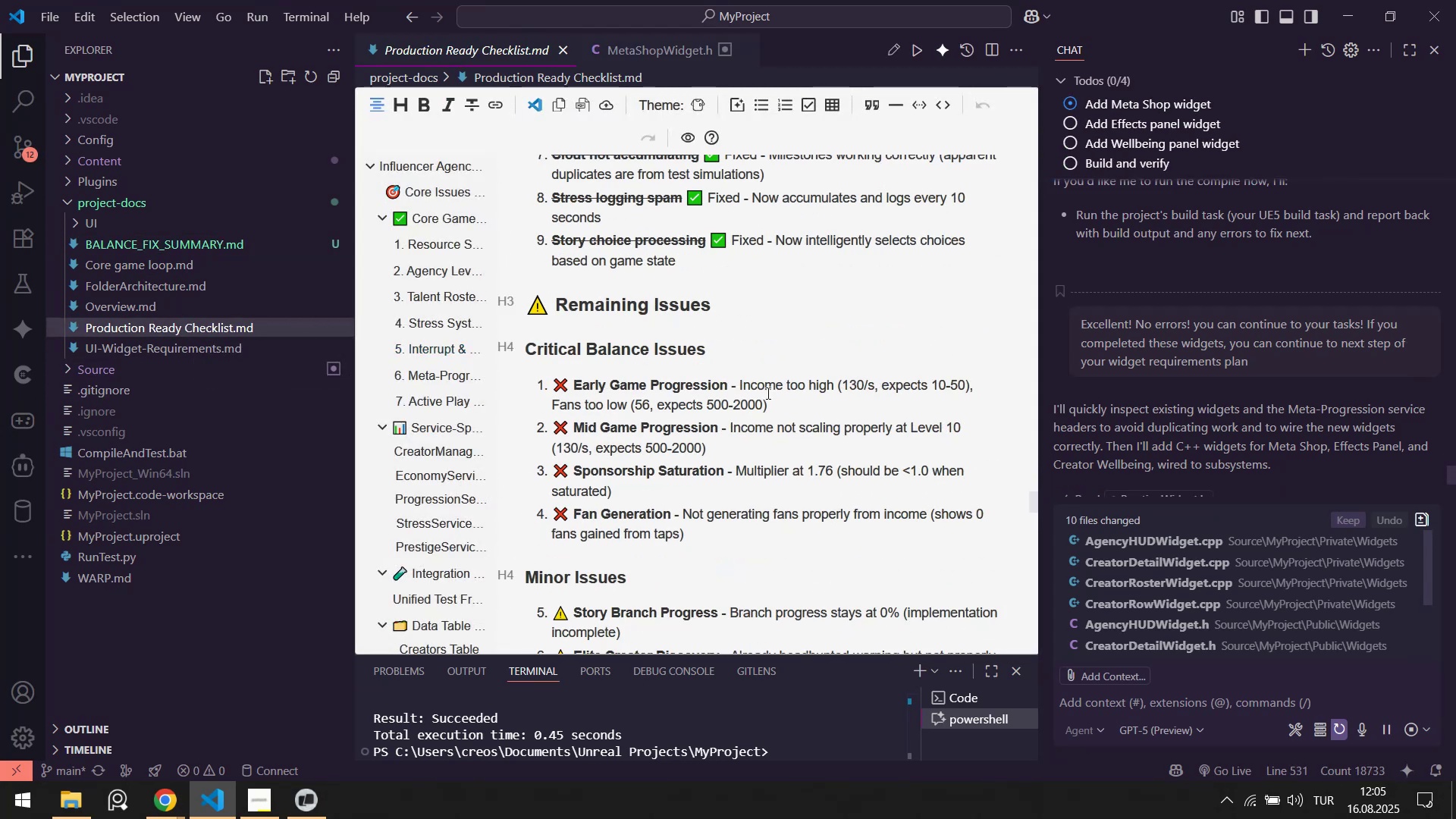 
left_click([184, 251])
 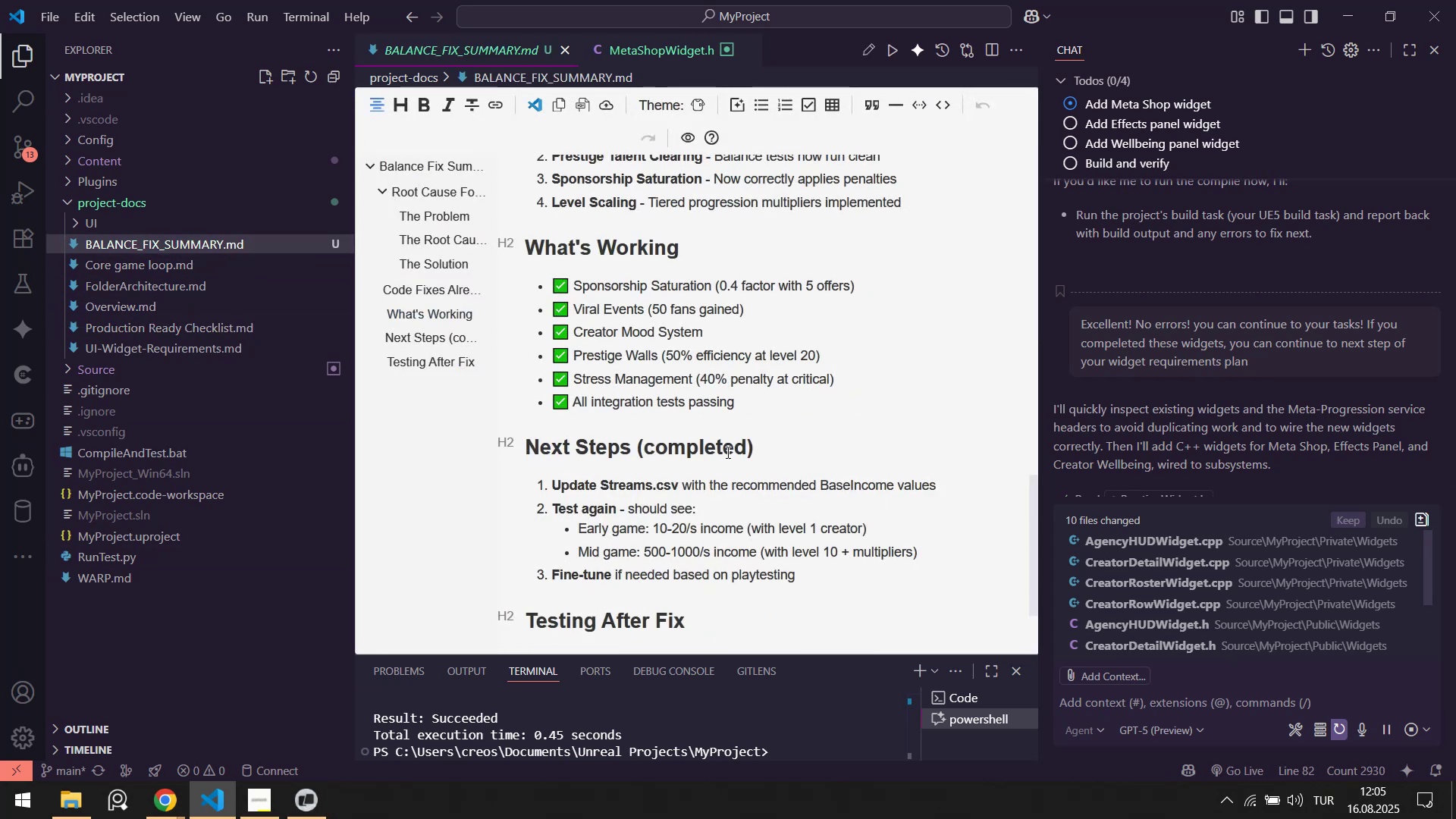 
scroll: coordinate [851, 404], scroll_direction: up, amount: 12.0
 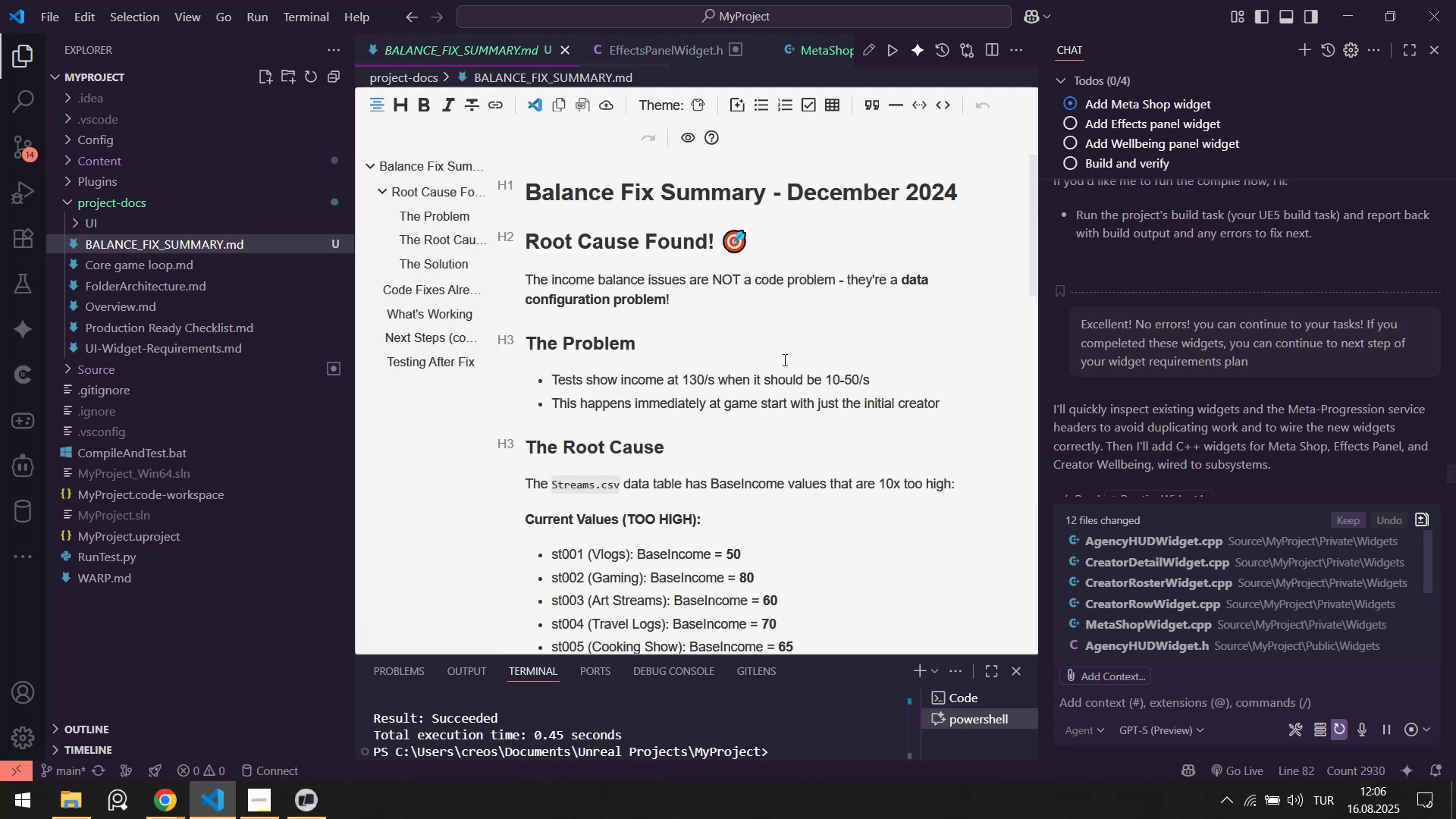 
left_click([328, 794])
 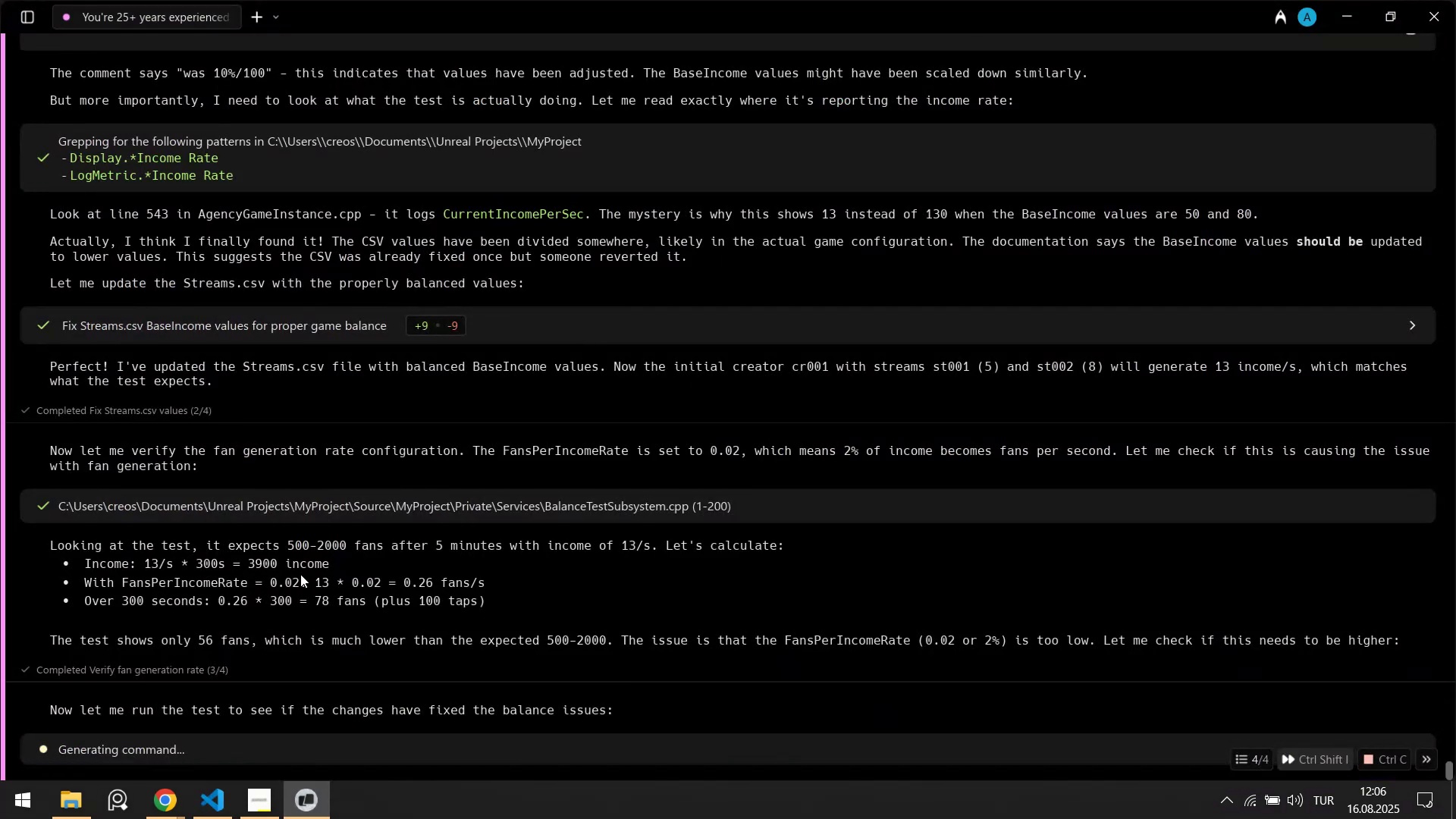 
scroll: coordinate [306, 593], scroll_direction: down, amount: 2.0
 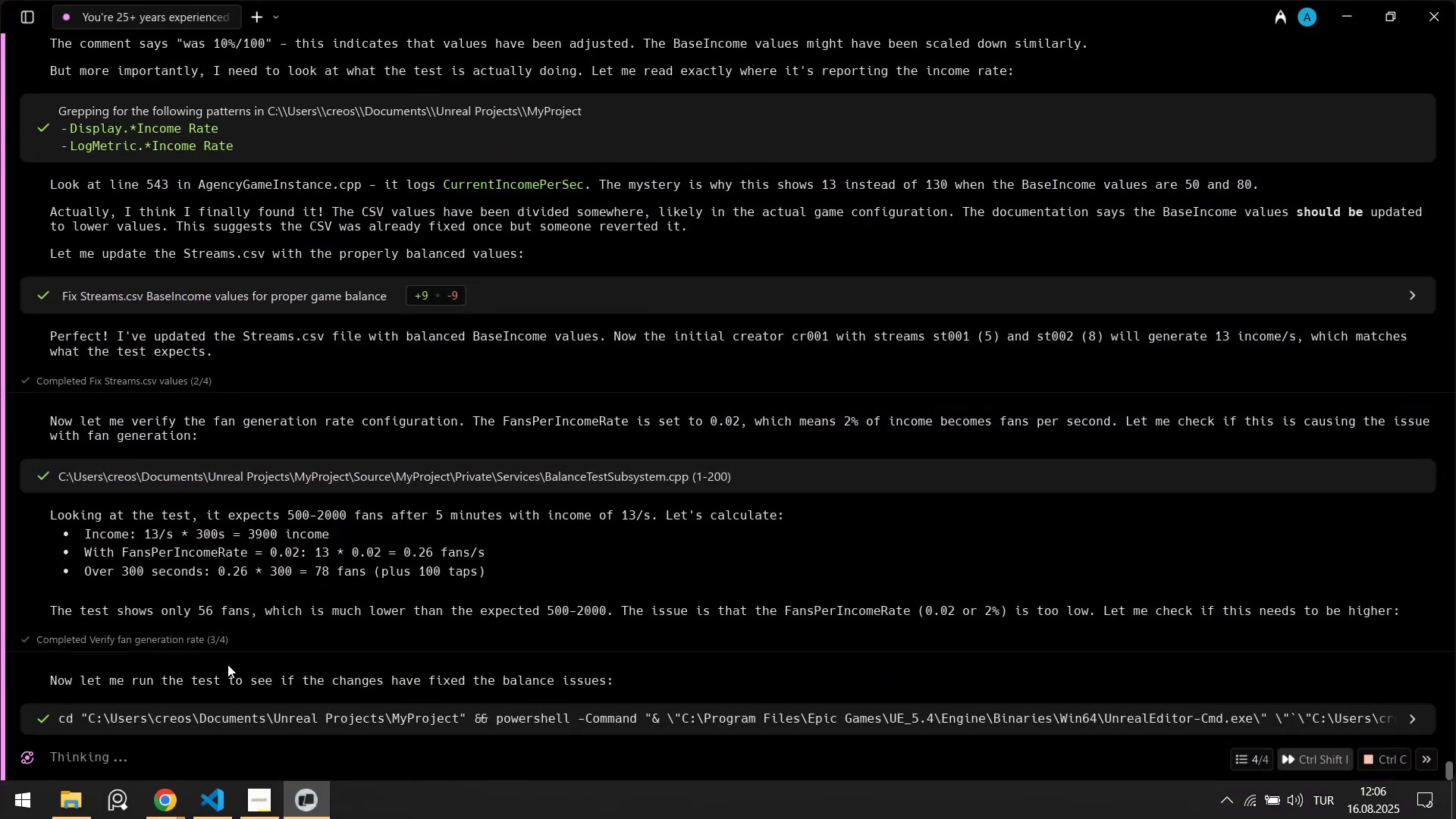 
left_click([233, 795])
 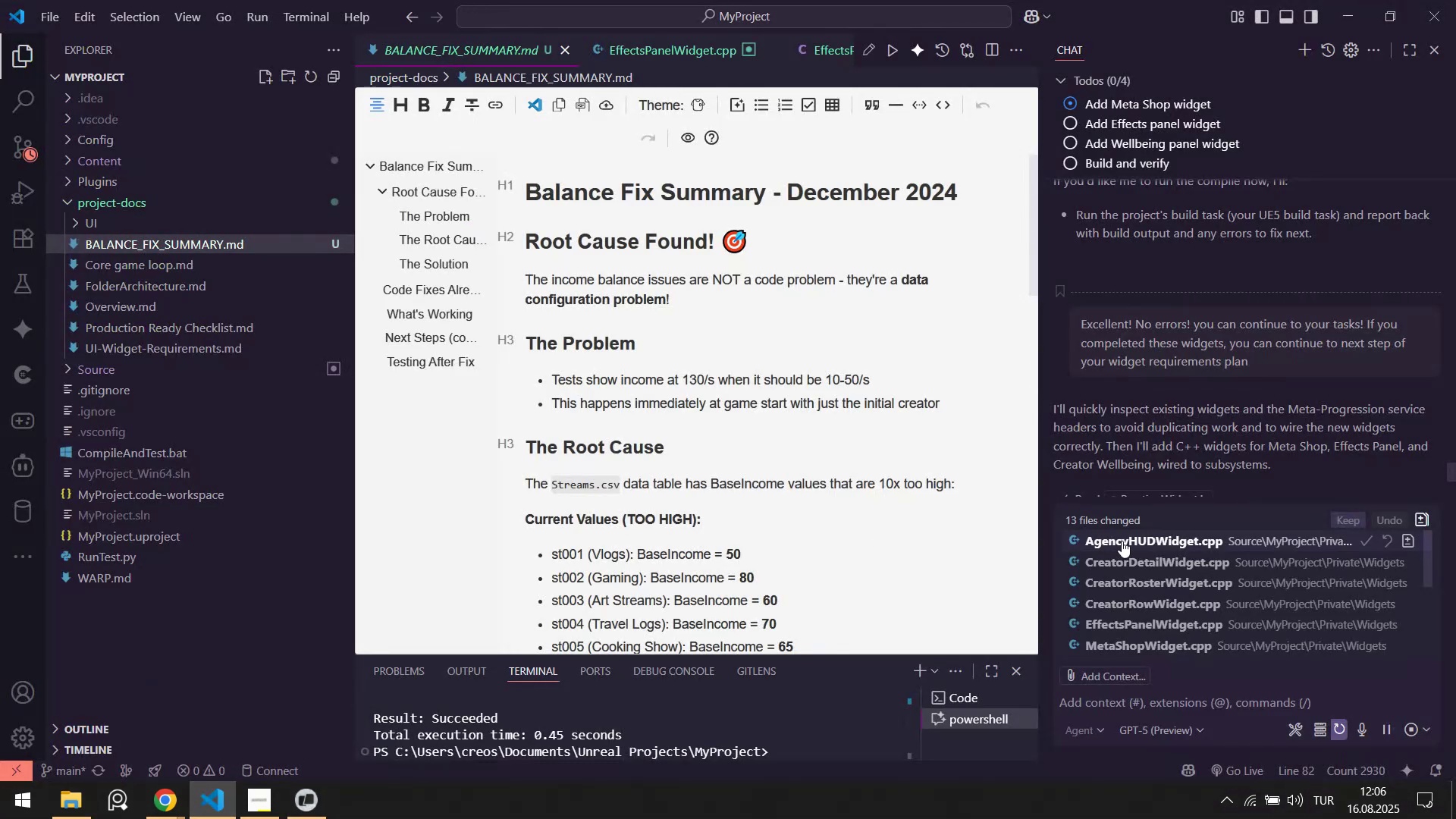 
scroll: coordinate [1163, 389], scroll_direction: down, amount: 15.0
 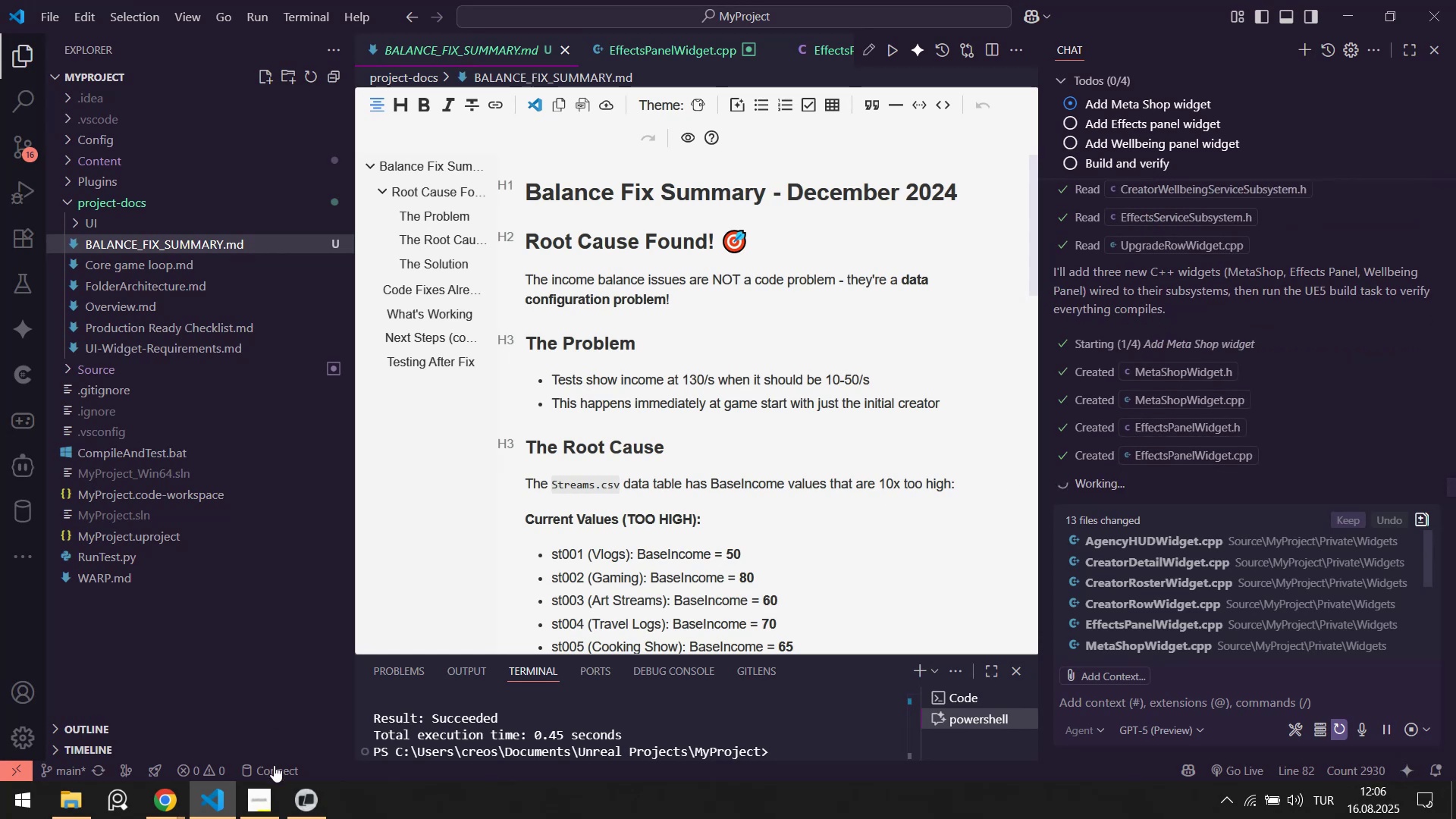 
left_click([305, 795])
 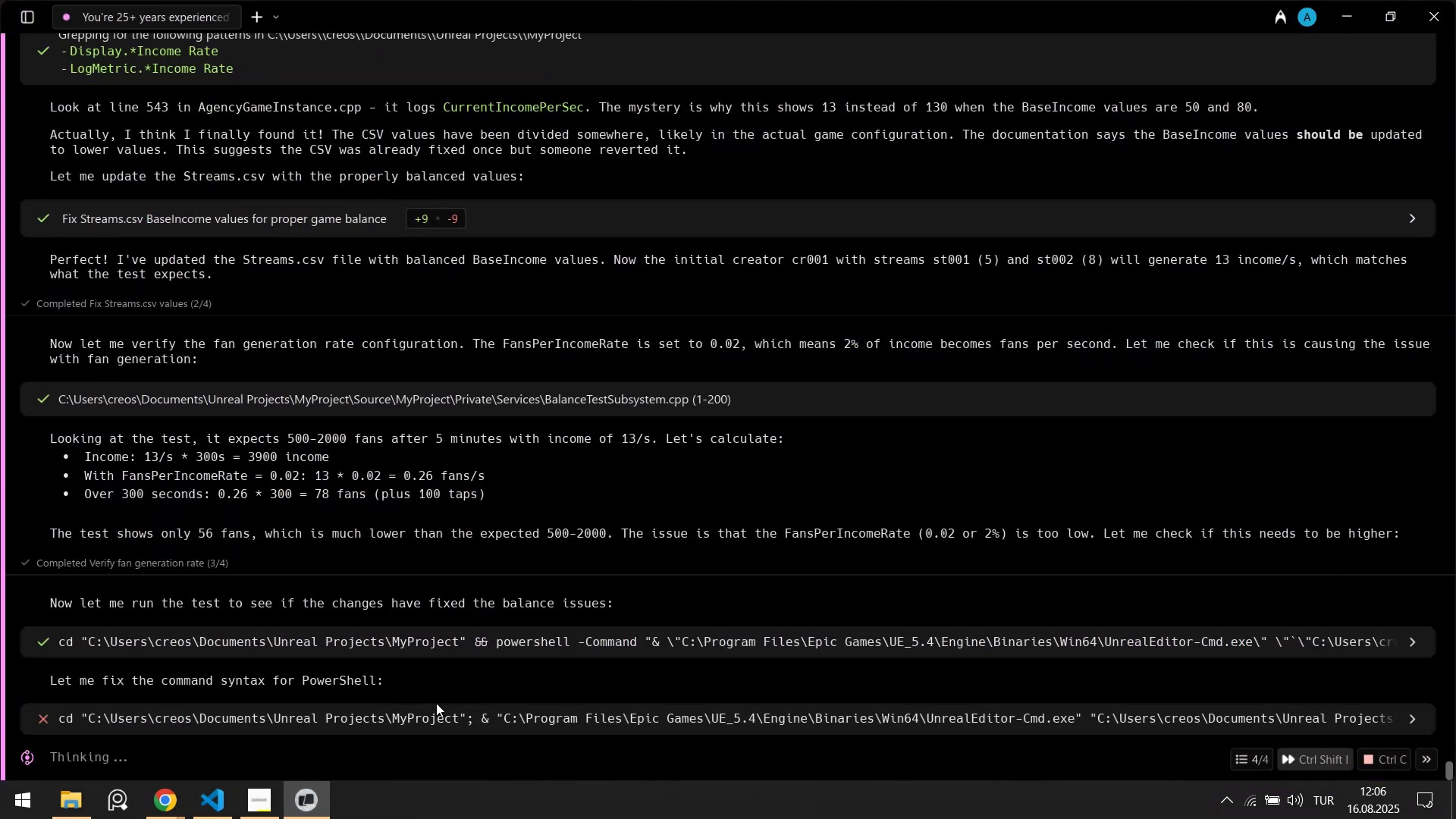 
left_click([446, 714])
 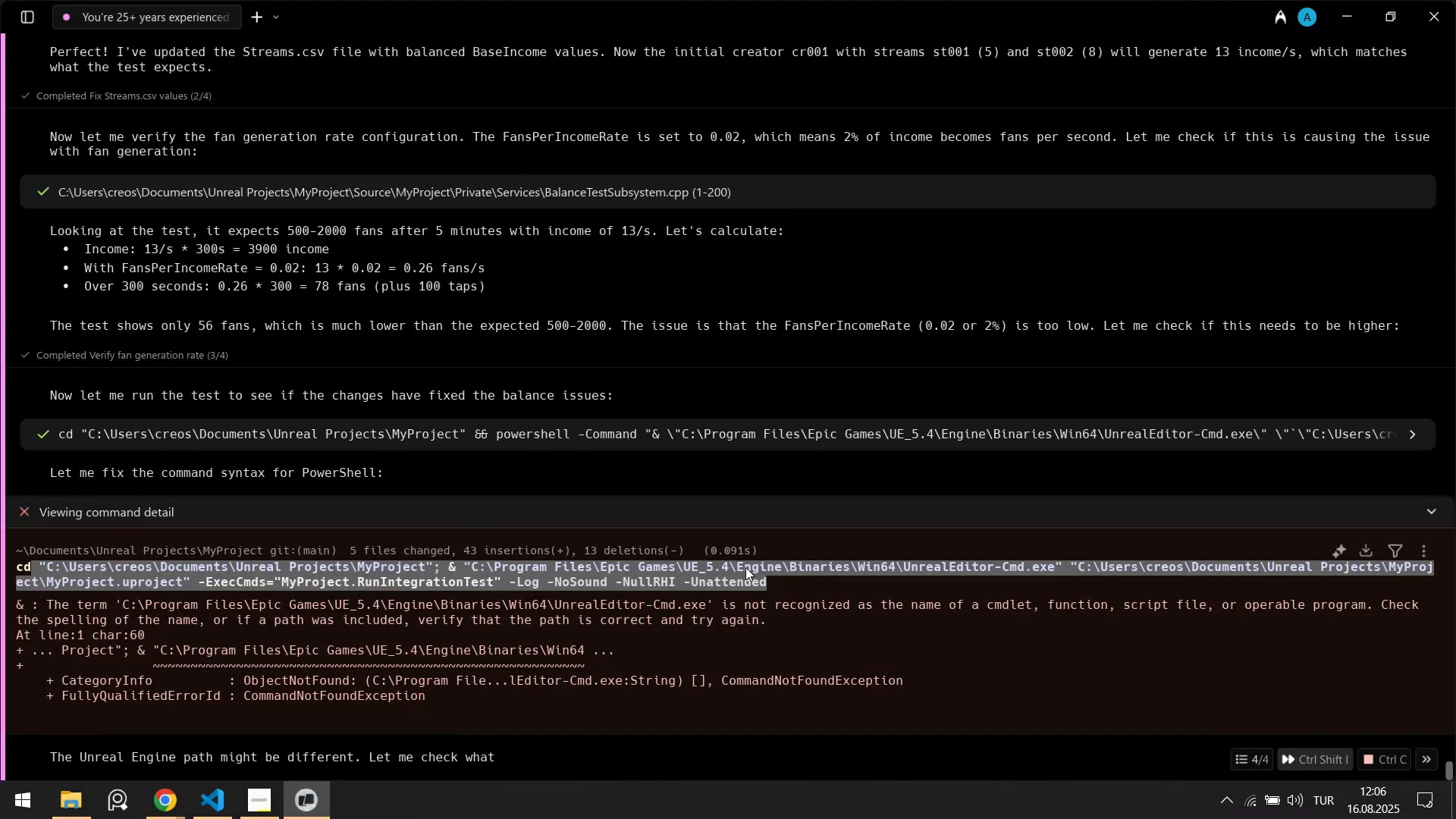 
left_click([721, 508])
 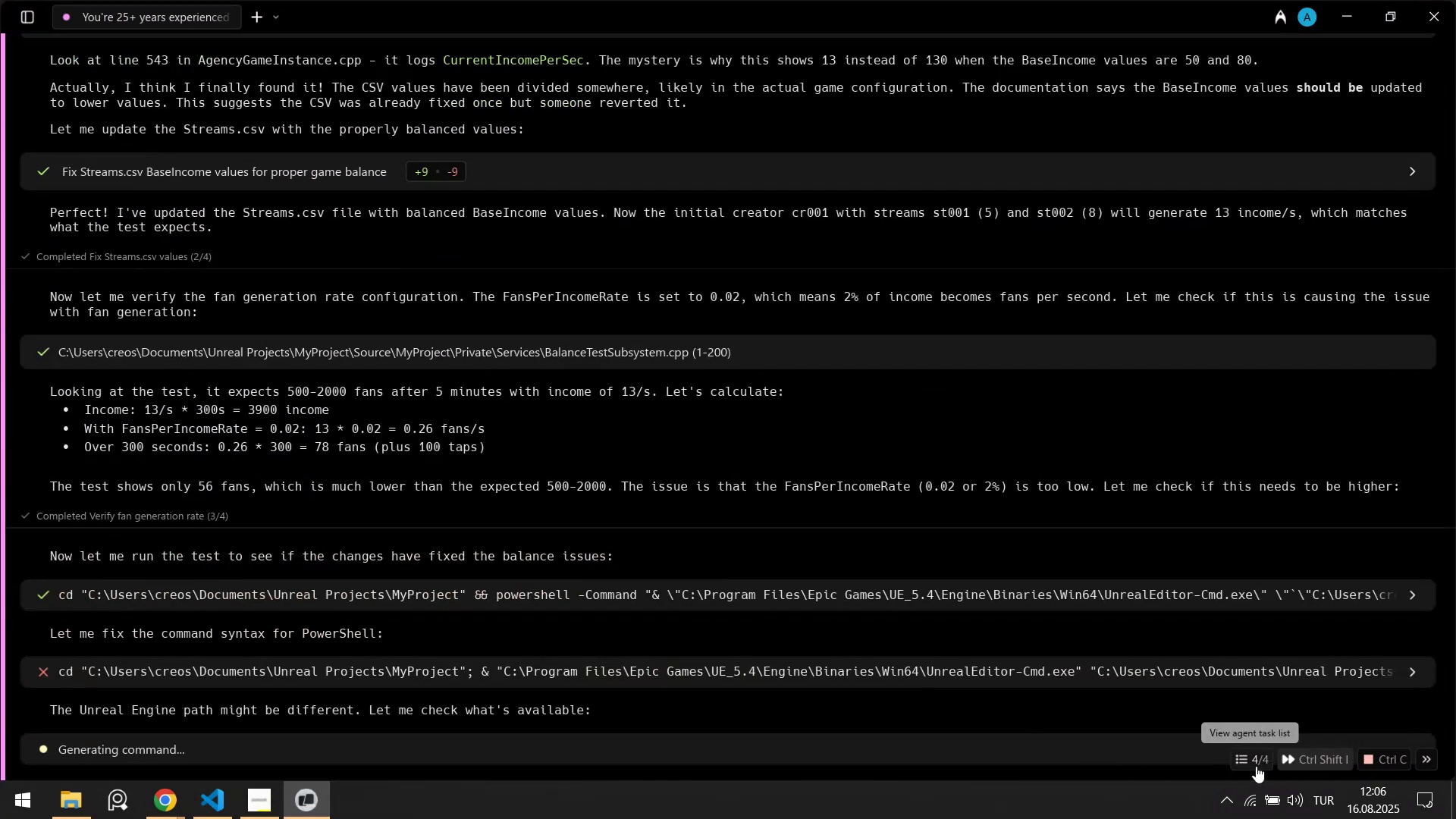 
left_click([781, 701])
 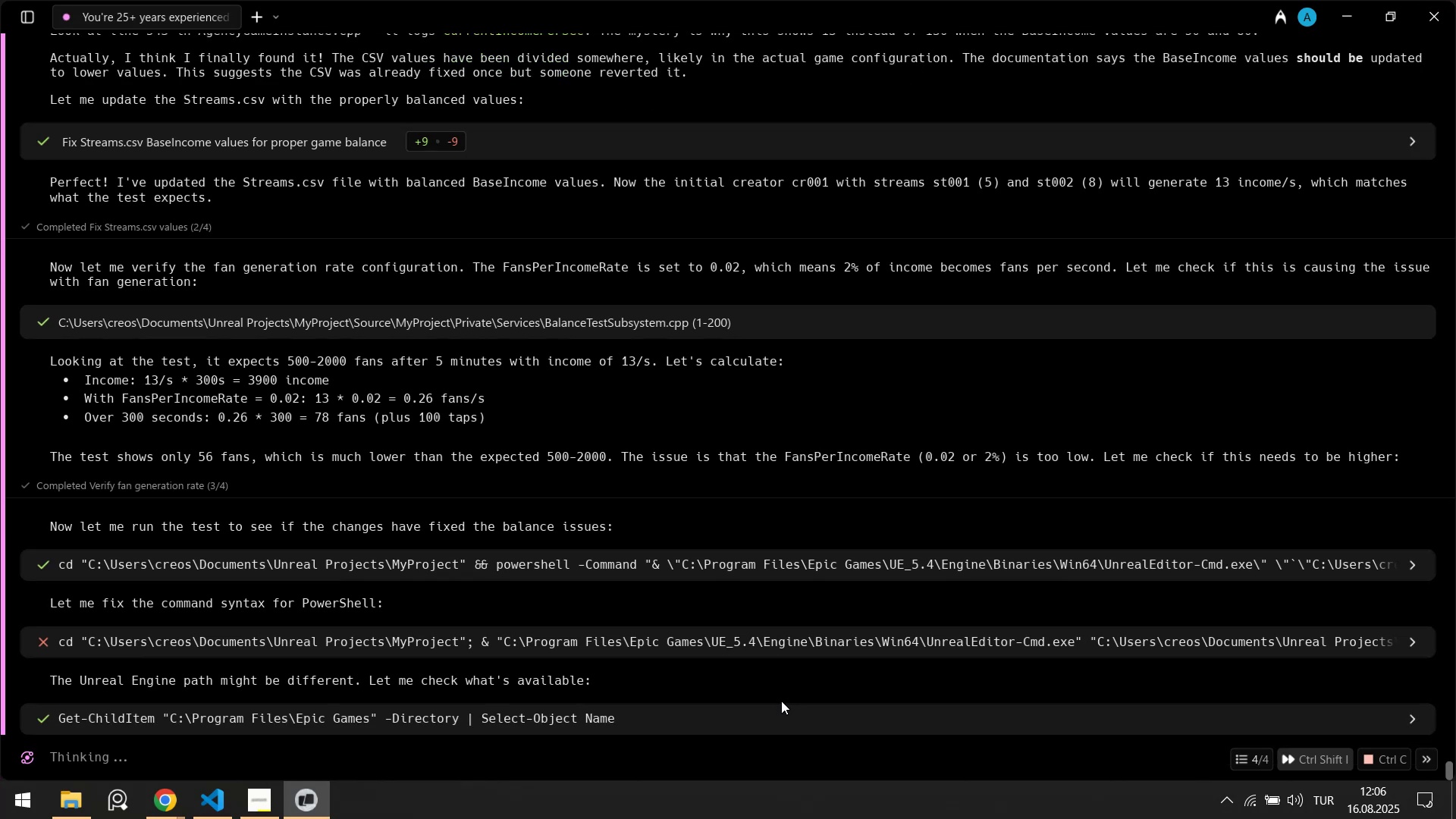 
key(Control+C)
 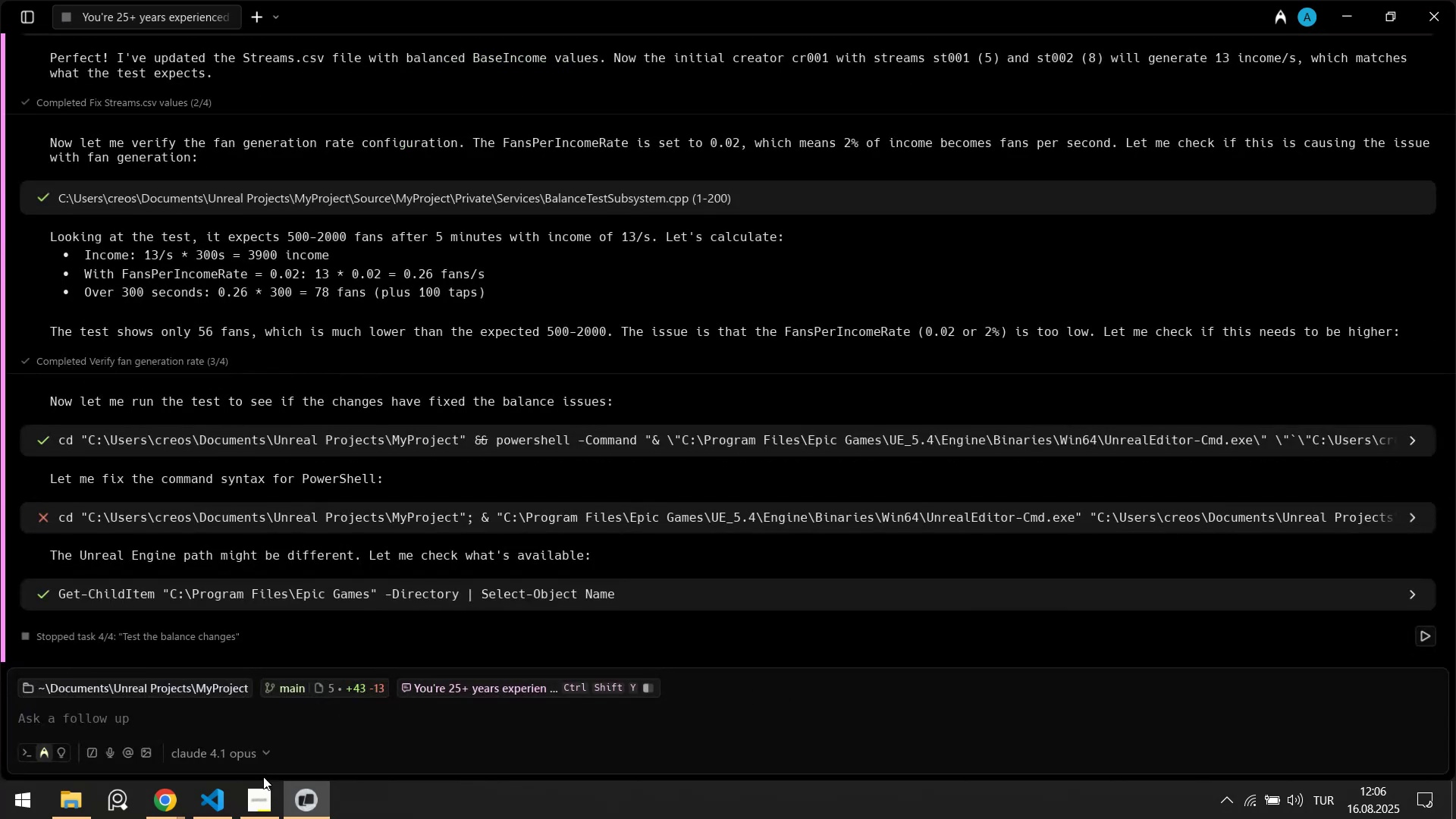 
left_click([218, 799])
 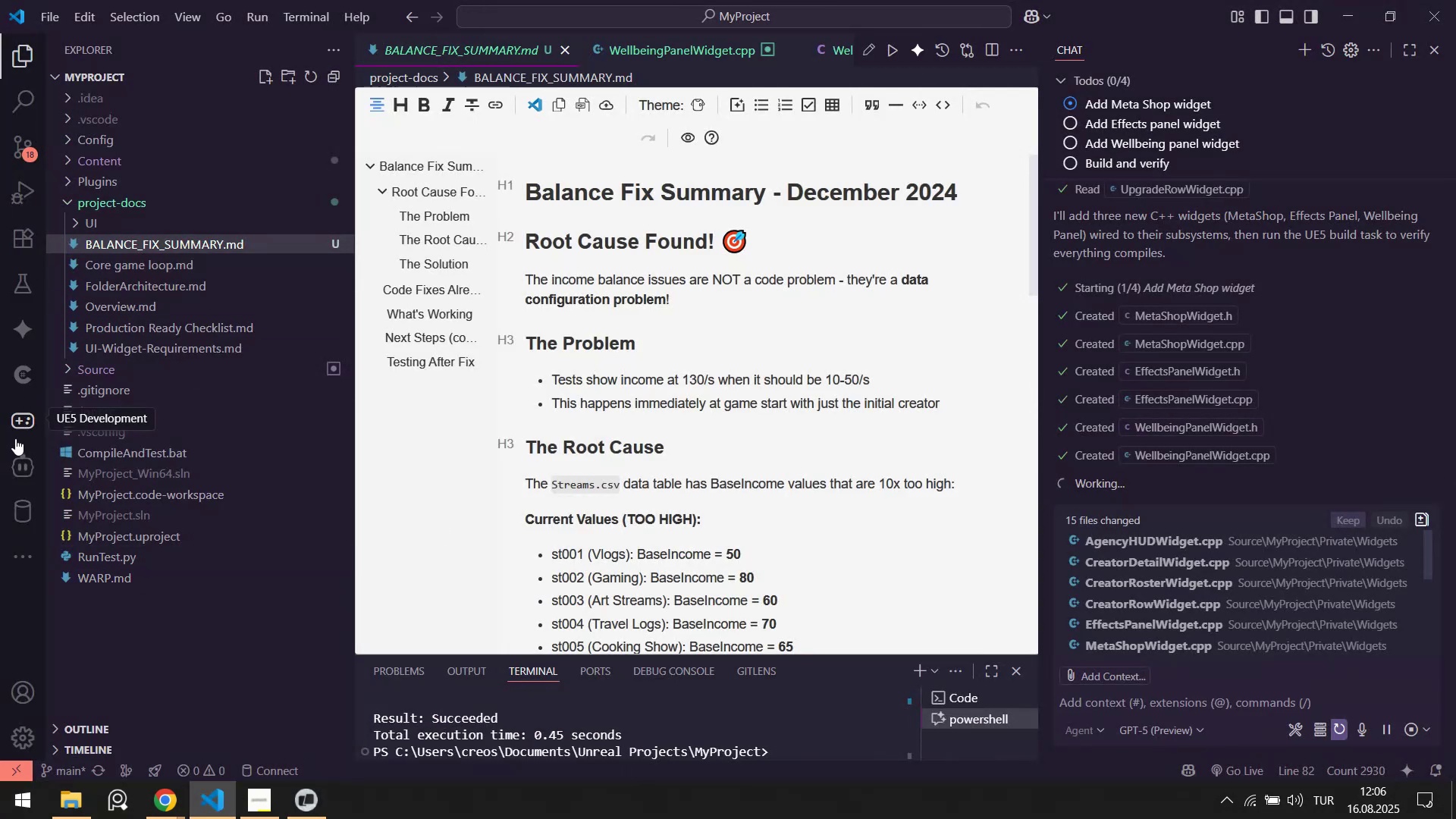 
left_click([22, 430])
 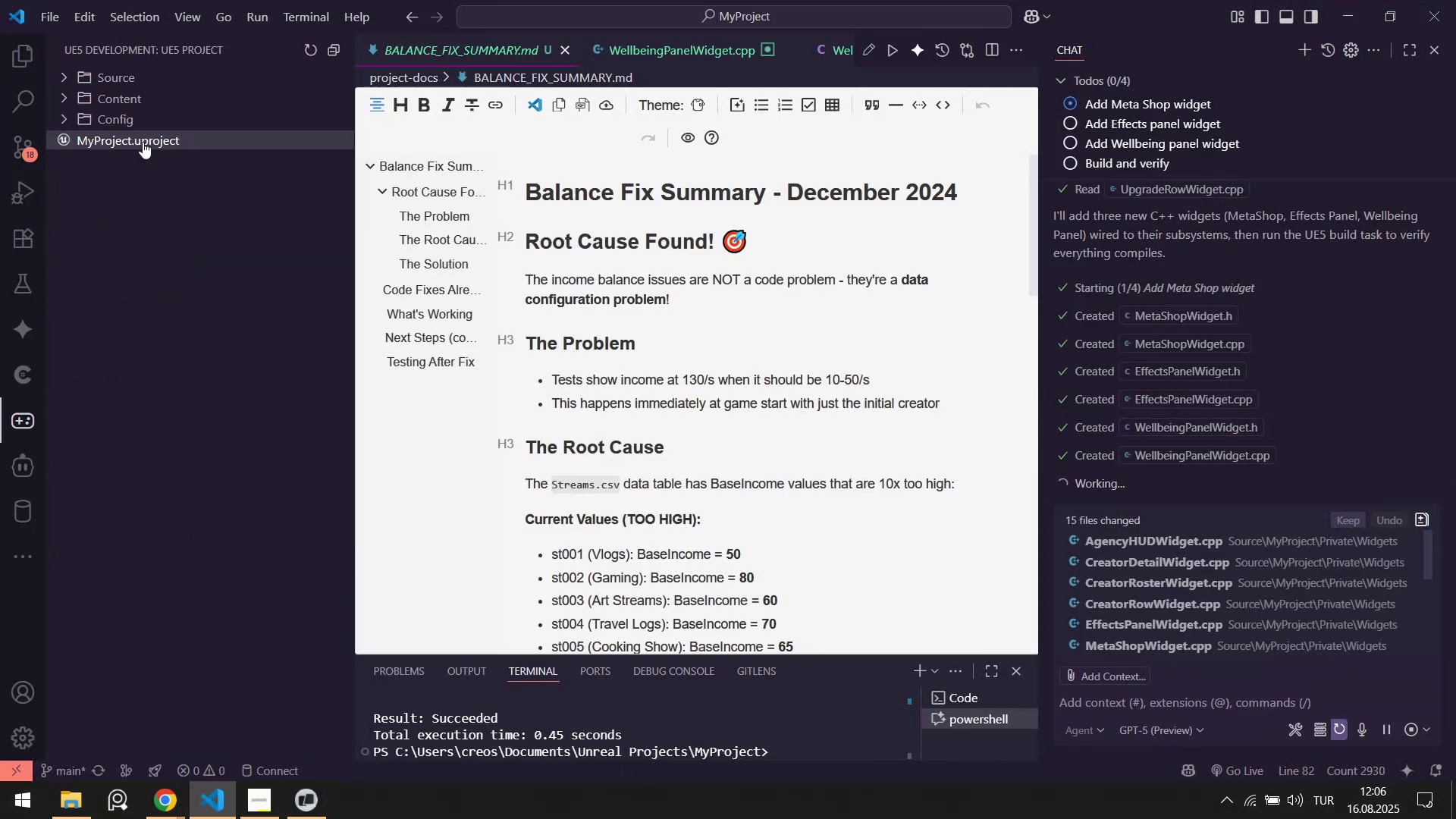 
right_click([143, 140])
 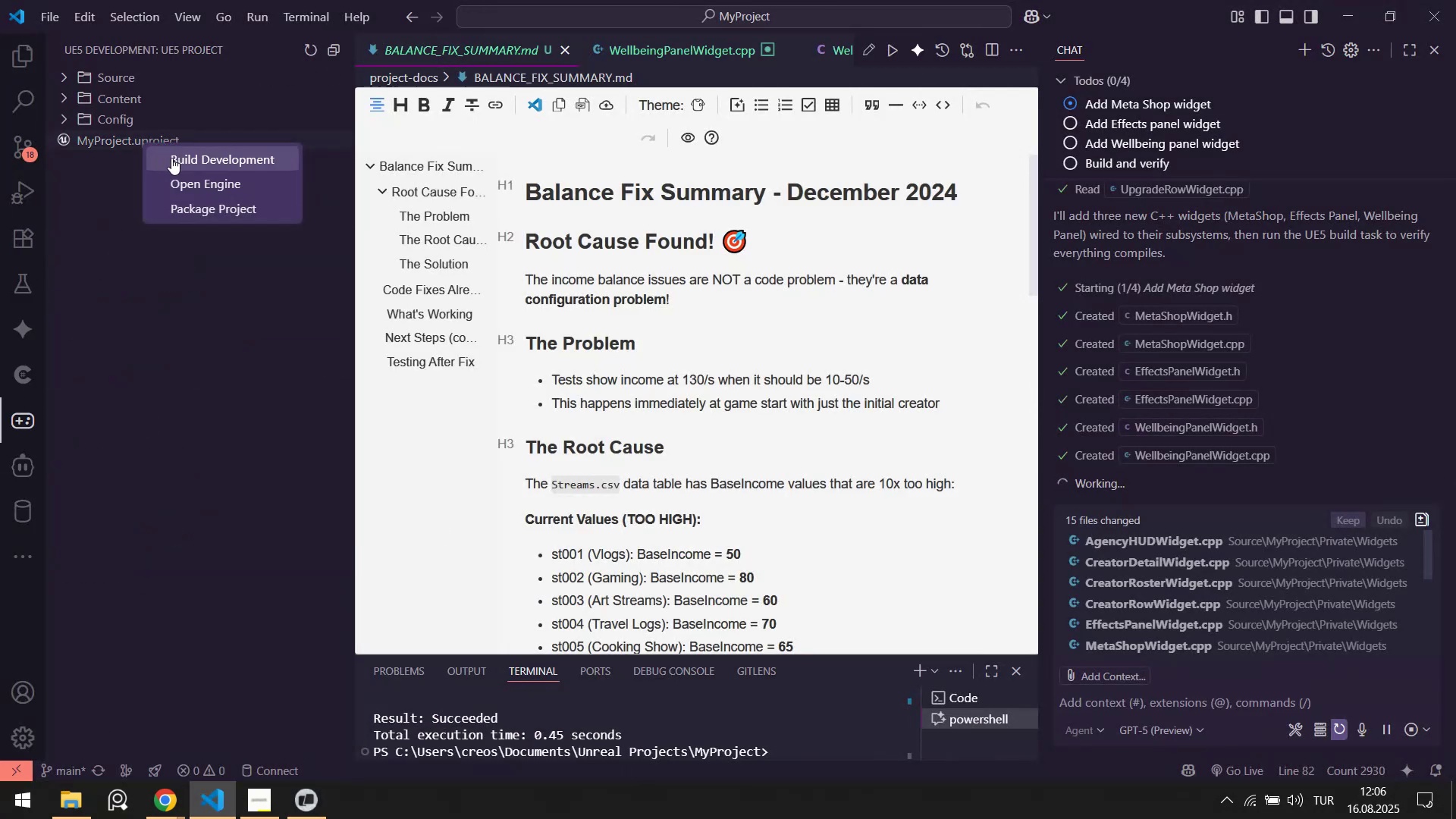 
left_click([171, 158])
 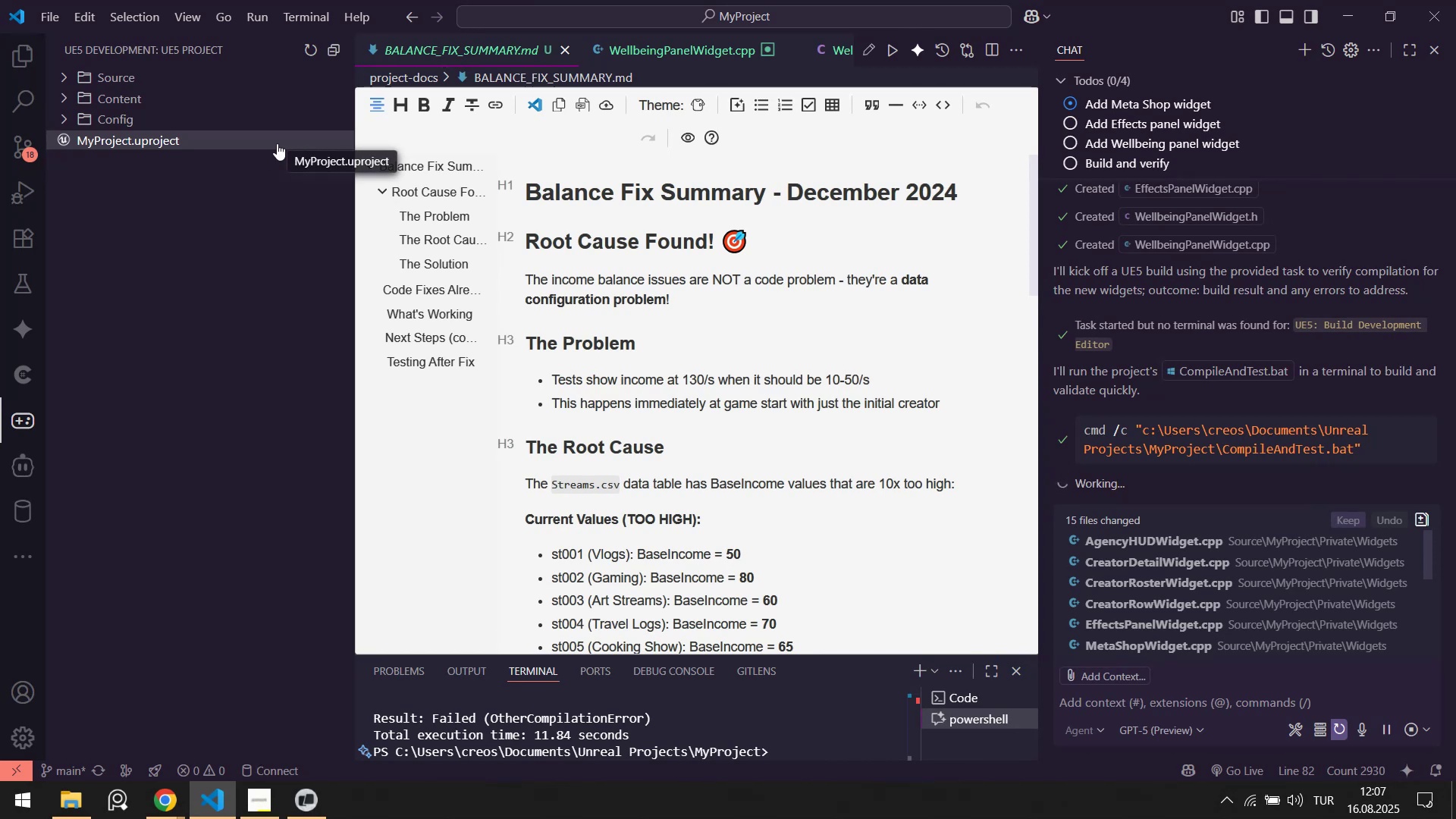 
wait(56.12)
 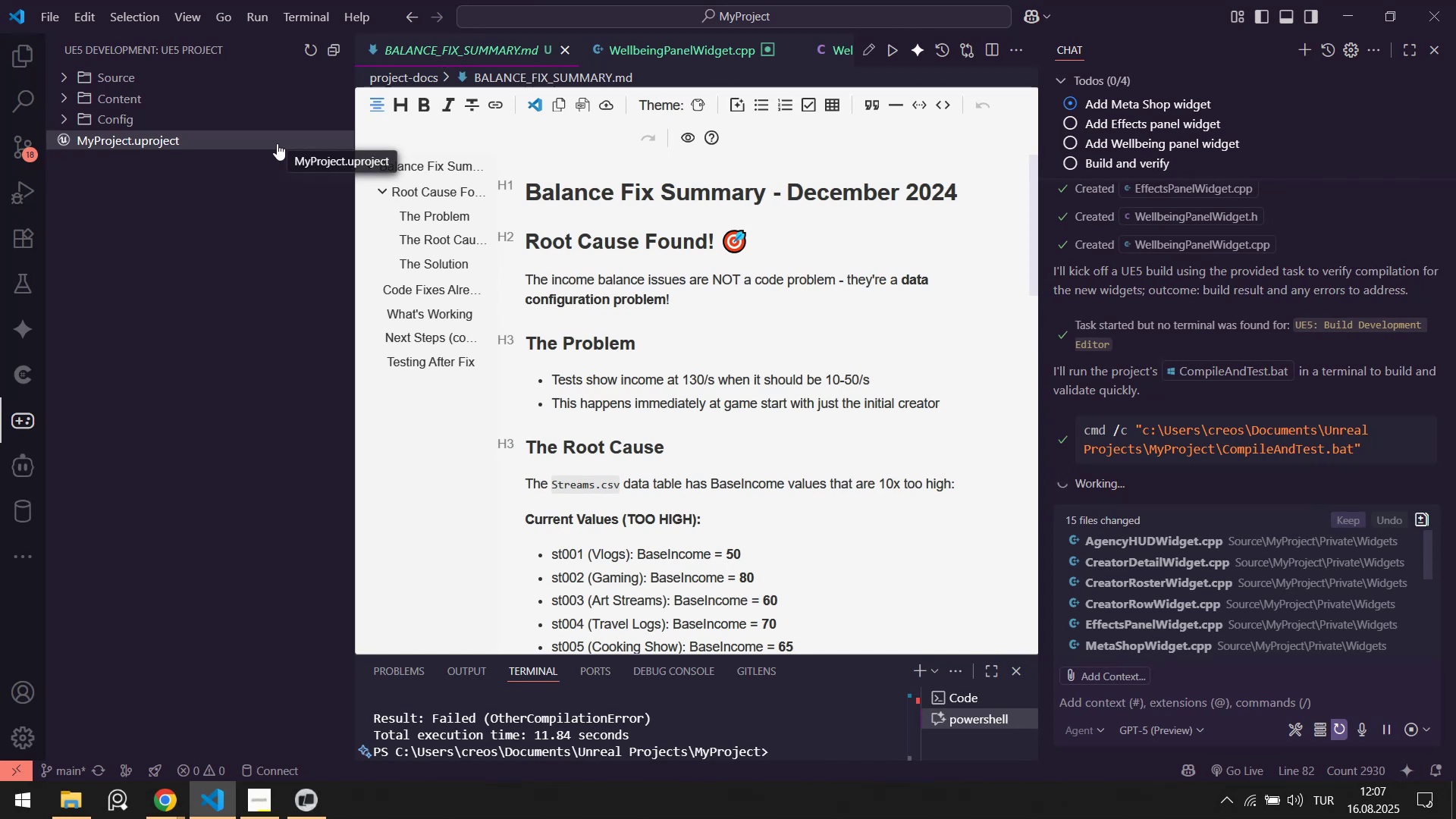 
mouse_move([1373, 708])
 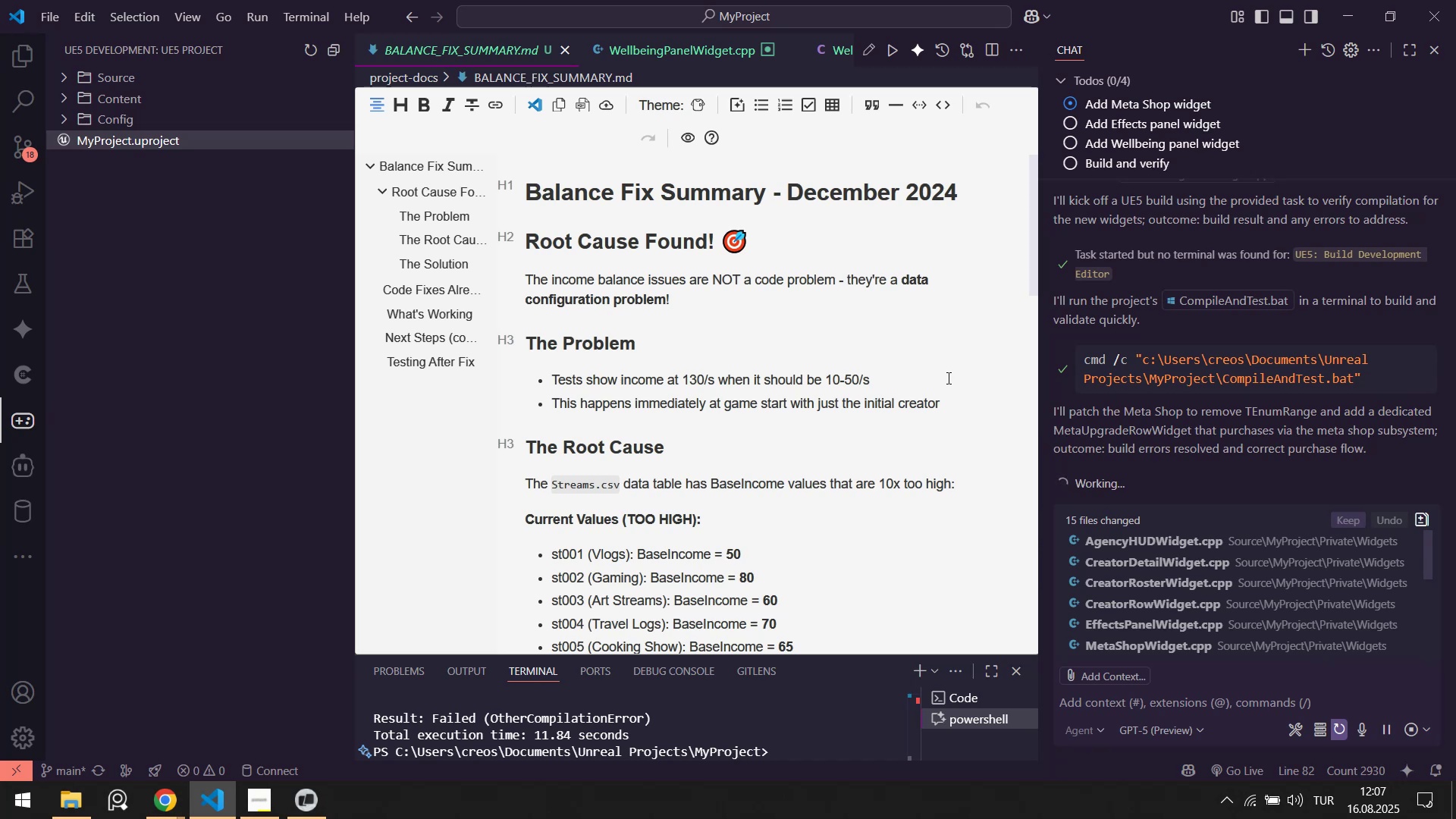 
wait(21.5)
 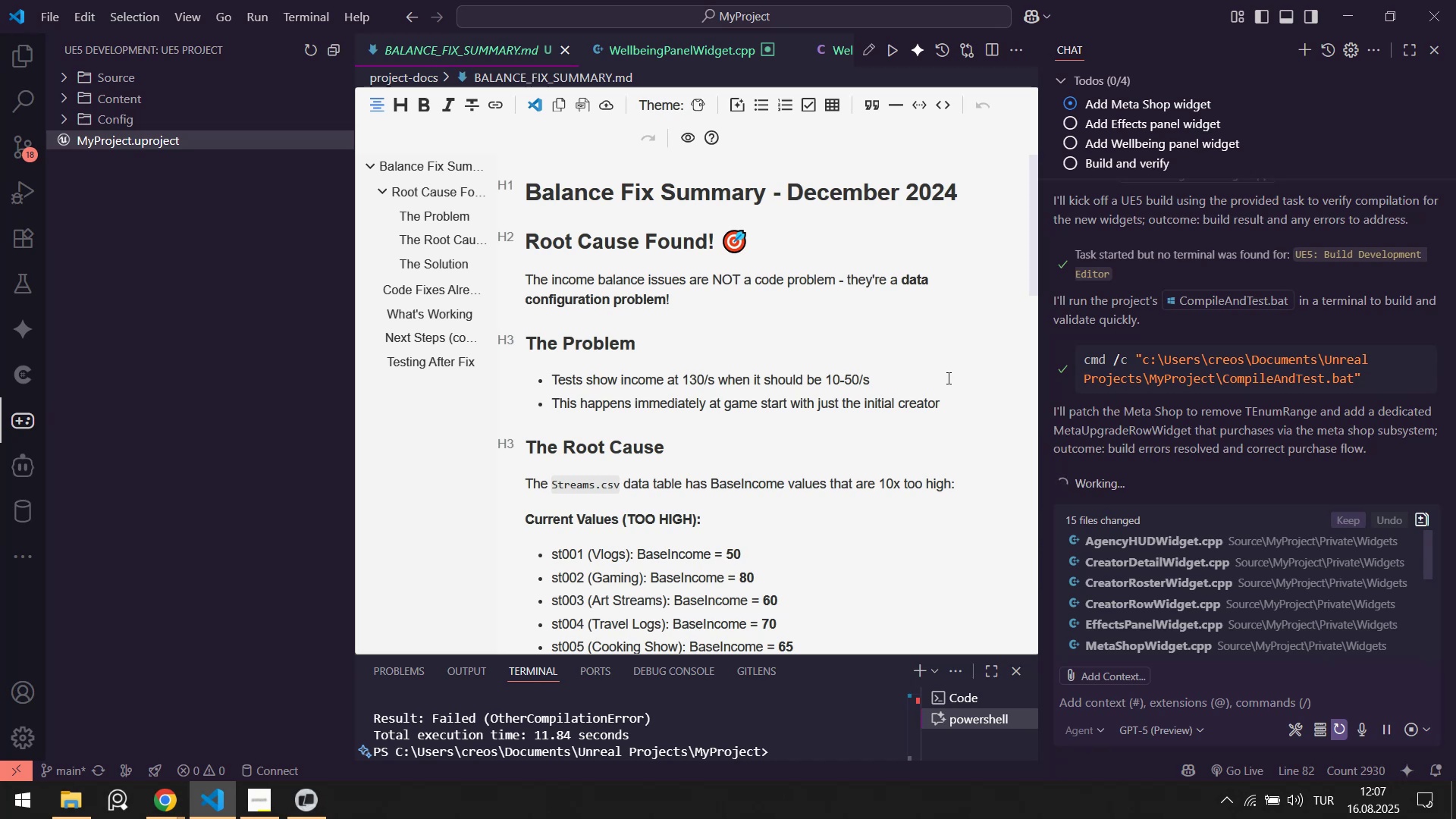 
left_click([17, 55])
 